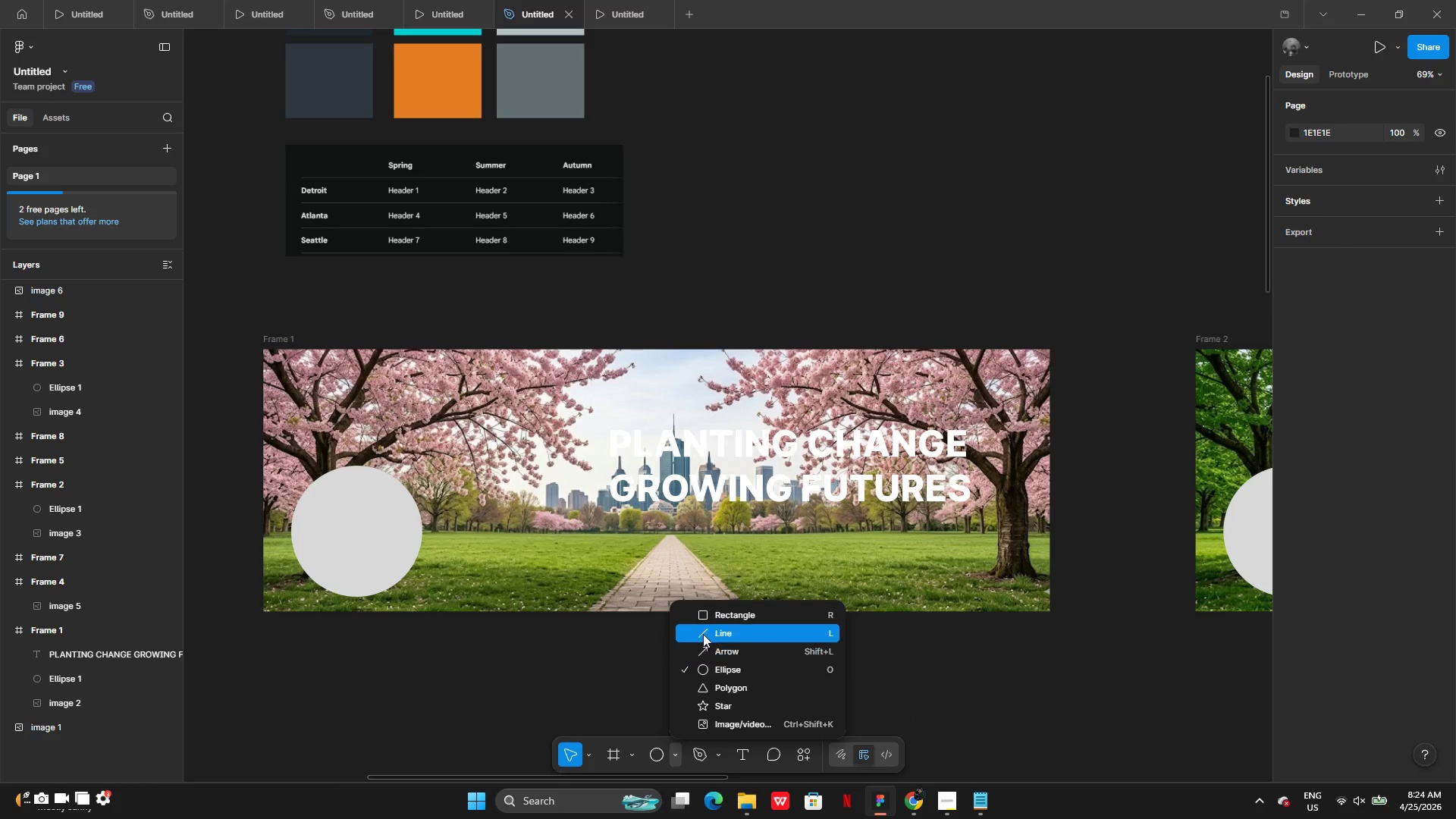 
left_click([708, 623])
 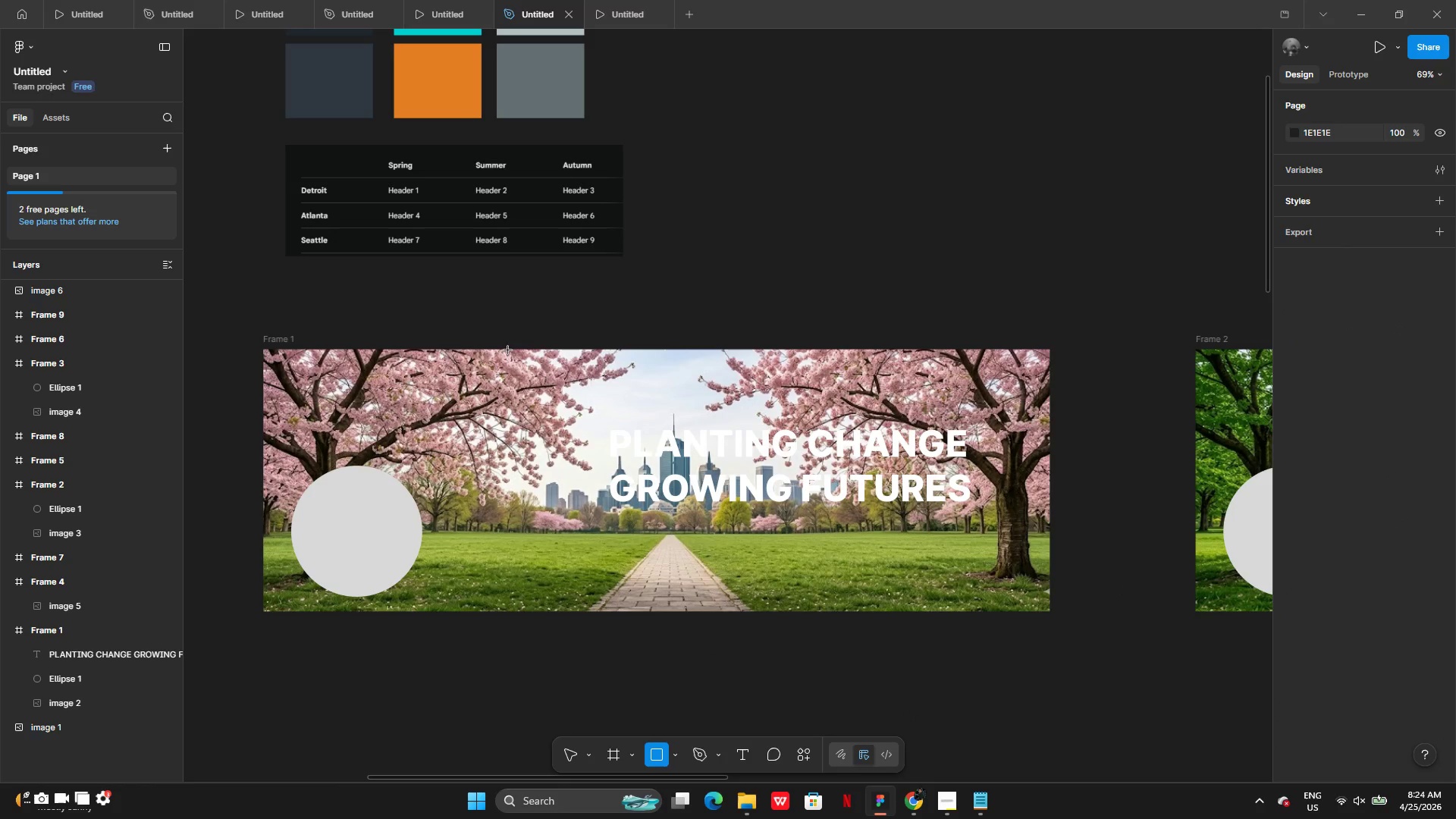 
left_click_drag(start_coordinate=[500, 318], to_coordinate=[1125, 717])
 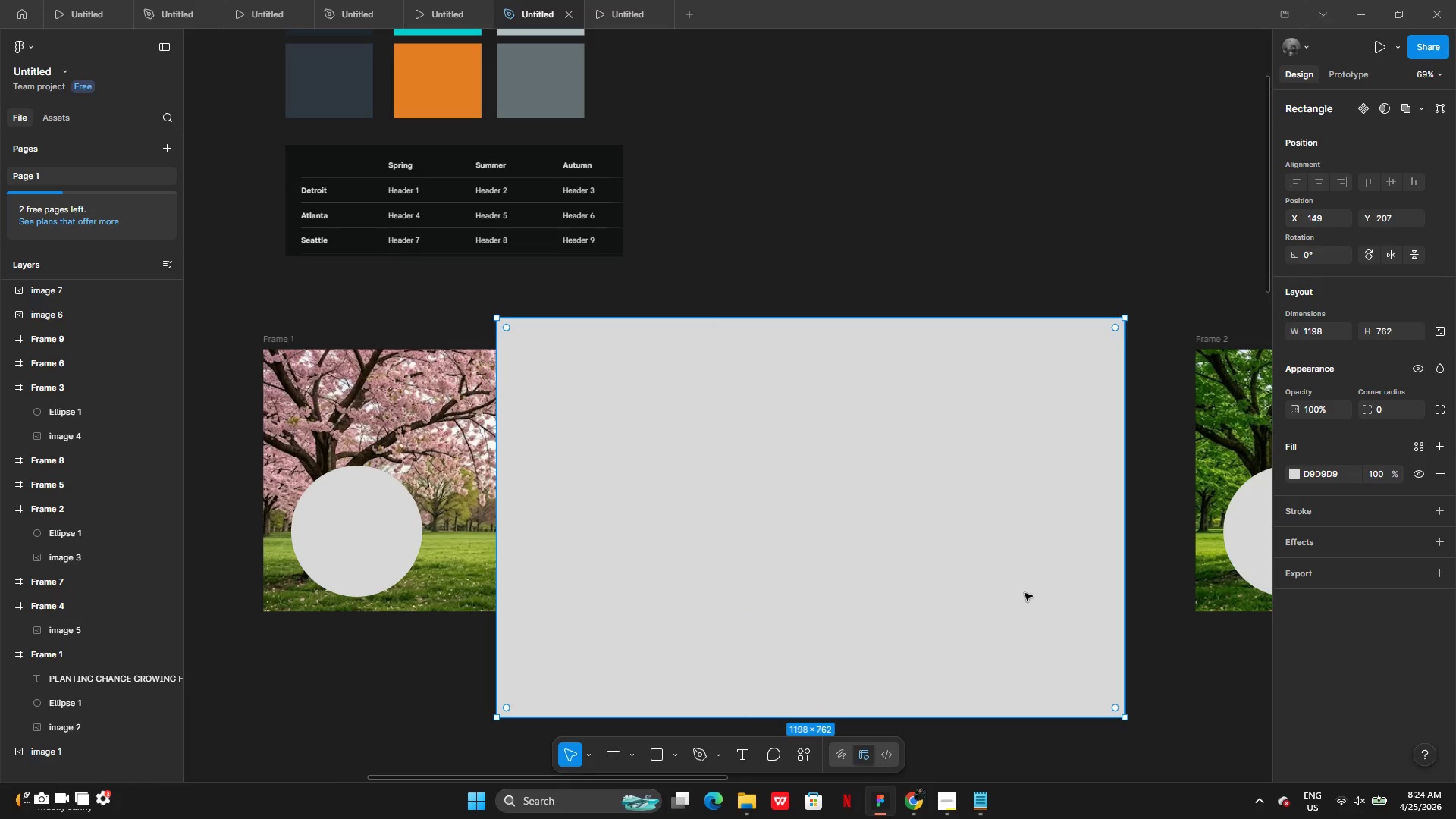 
left_click_drag(start_coordinate=[1025, 593], to_coordinate=[956, 529])
 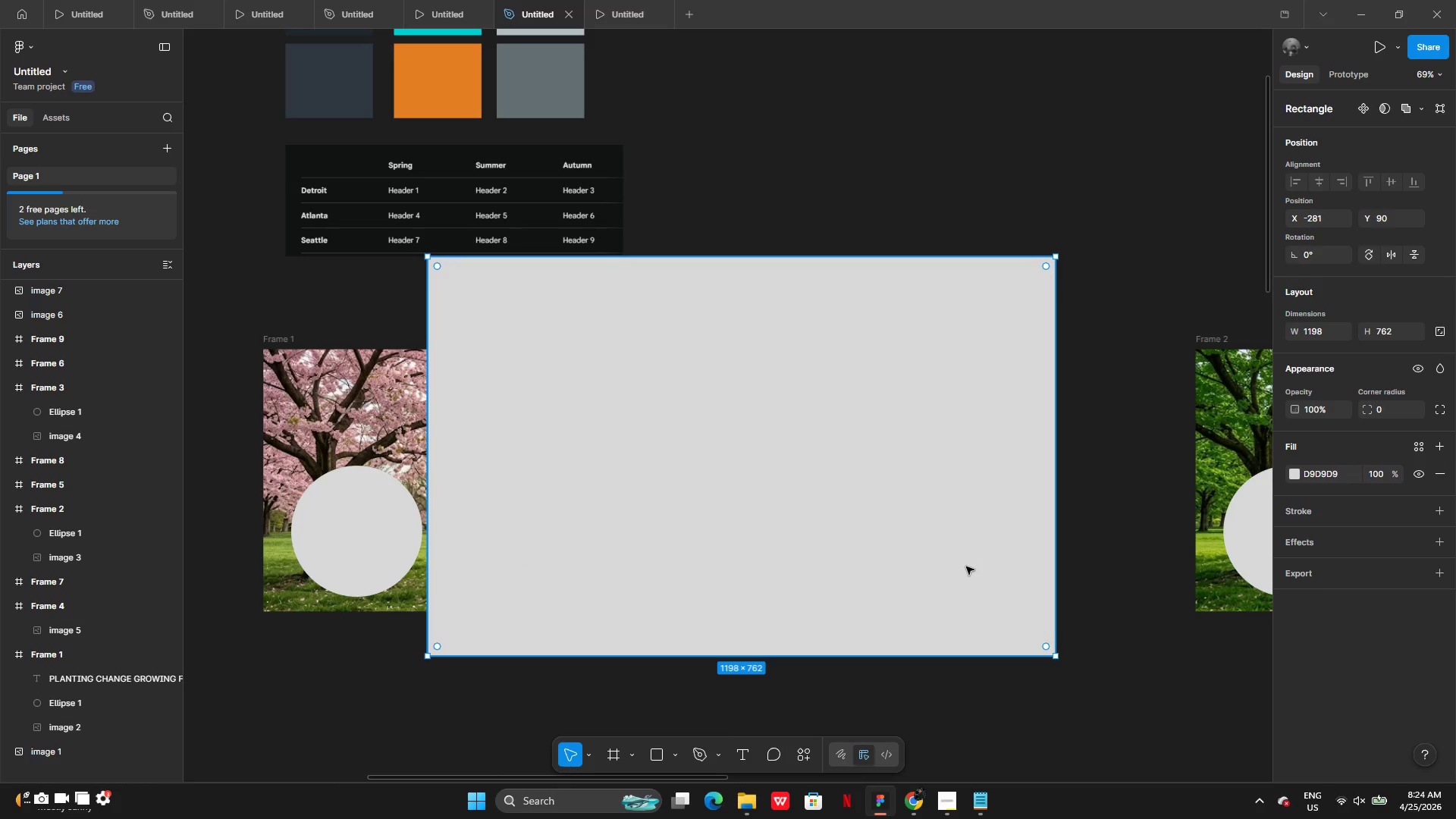 
left_click_drag(start_coordinate=[971, 576], to_coordinate=[1037, 718])
 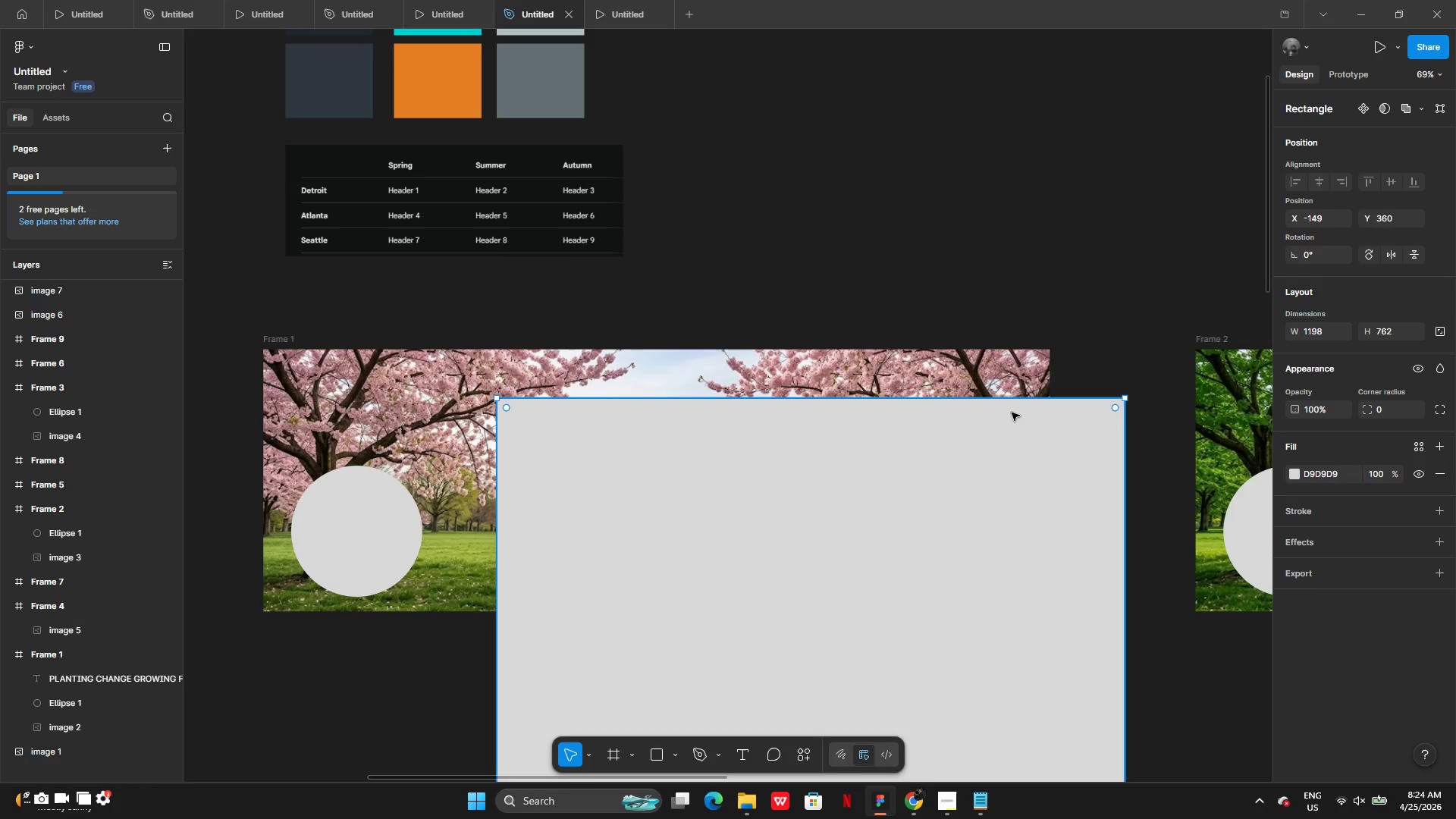 
left_click_drag(start_coordinate=[1011, 403], to_coordinate=[1025, 506])
 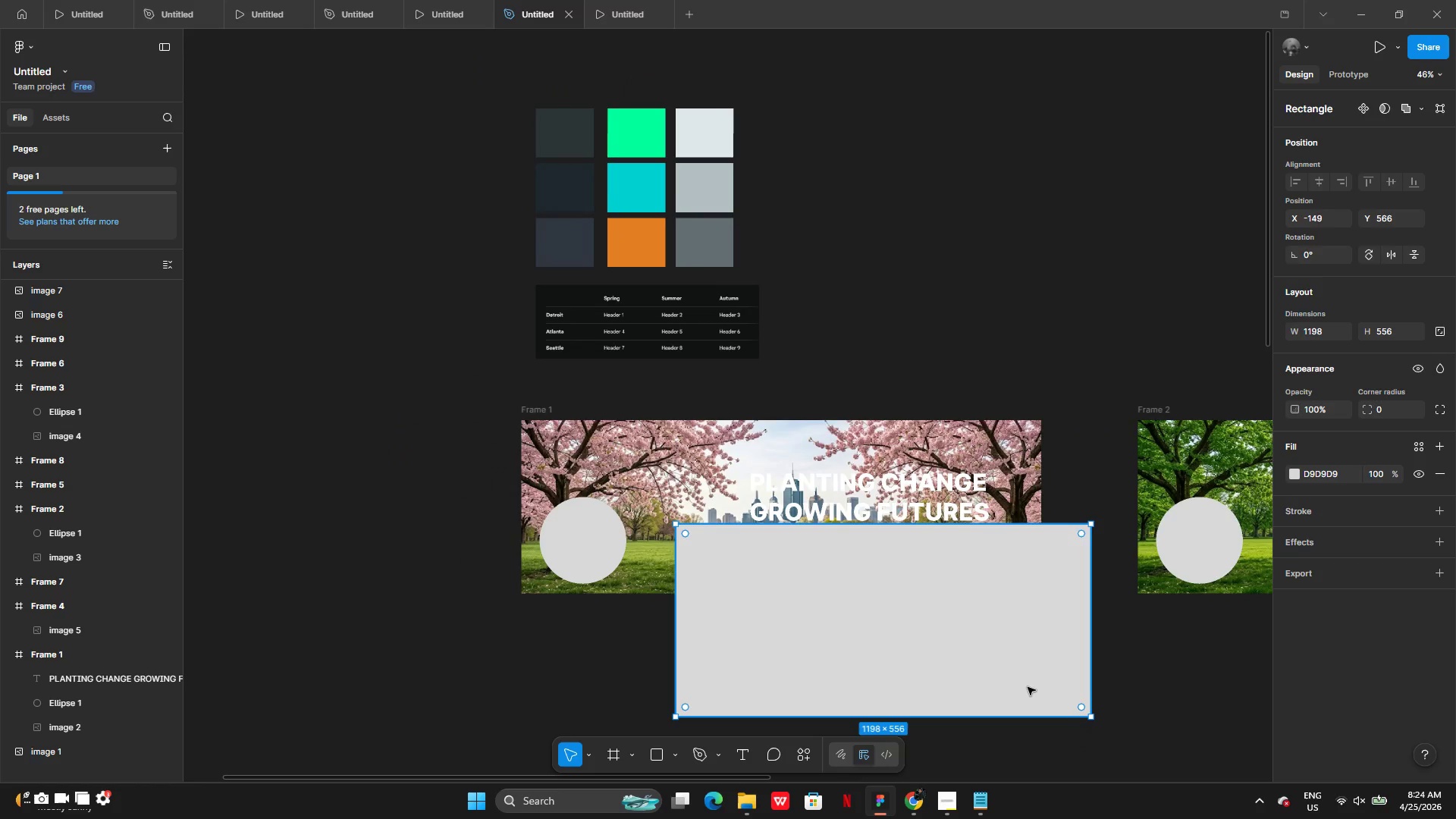 
left_click_drag(start_coordinate=[1025, 679], to_coordinate=[988, 549])
 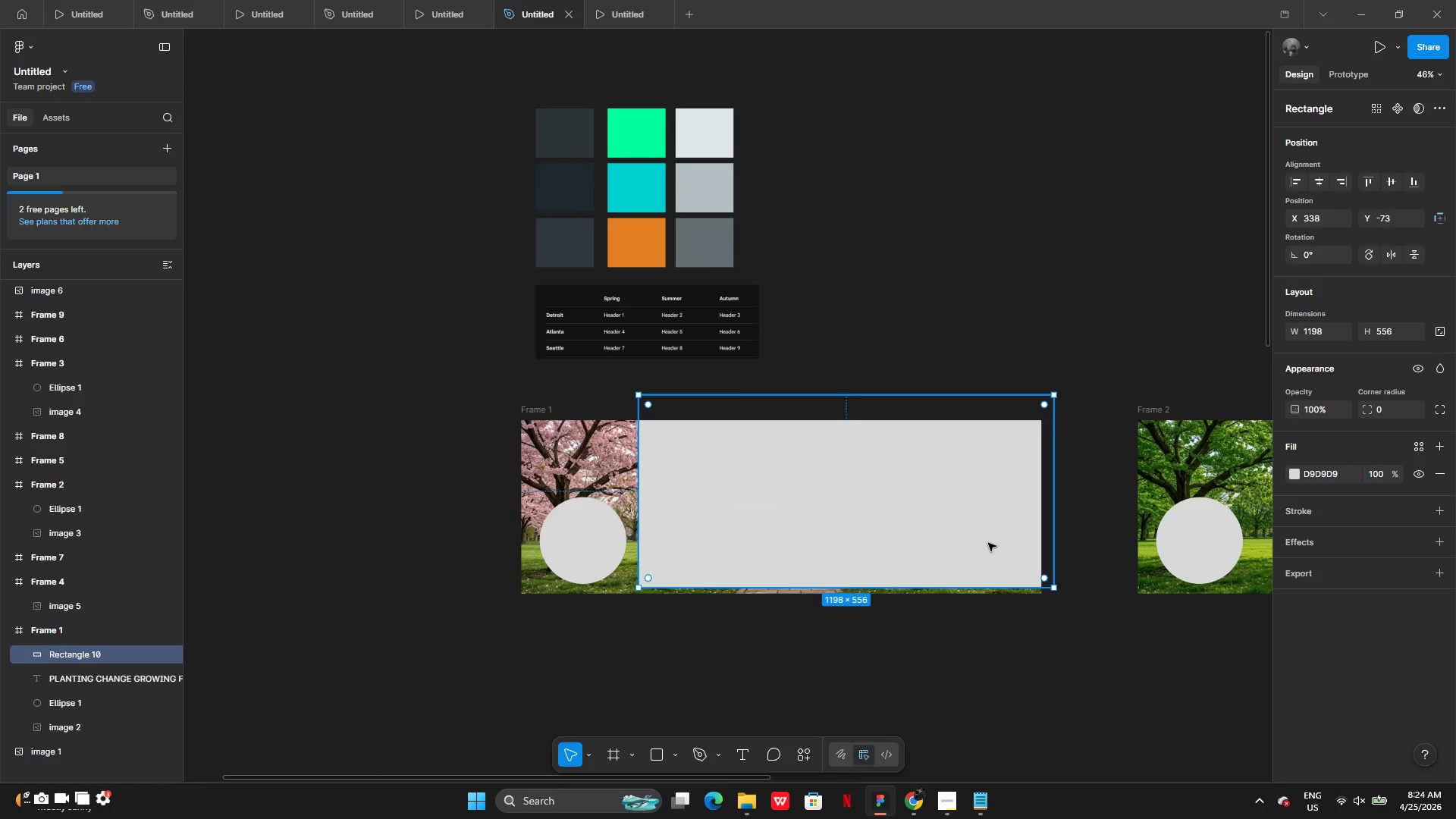 
left_click_drag(start_coordinate=[988, 542], to_coordinate=[988, 553])
 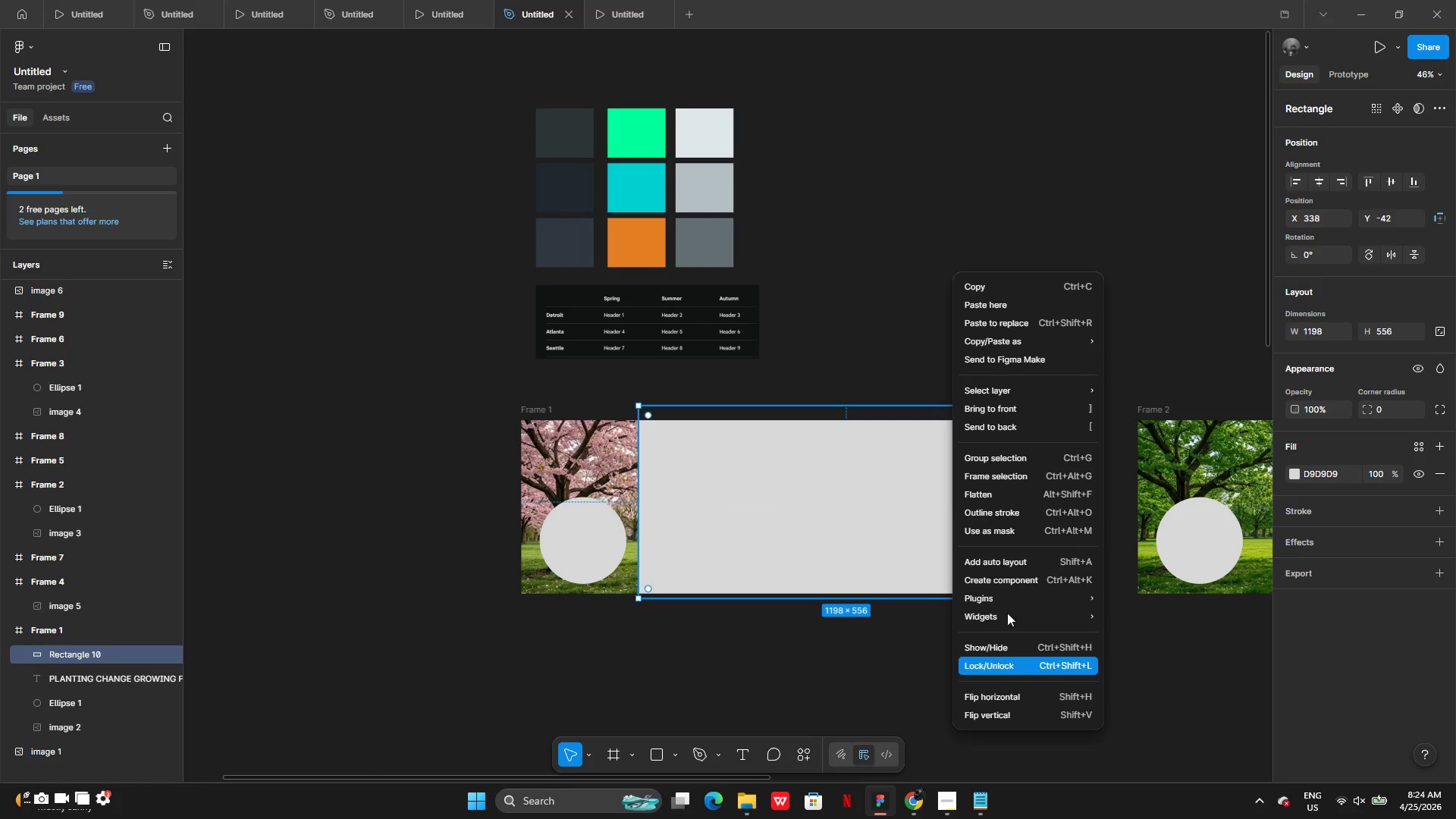 
left_click([1003, 425])
 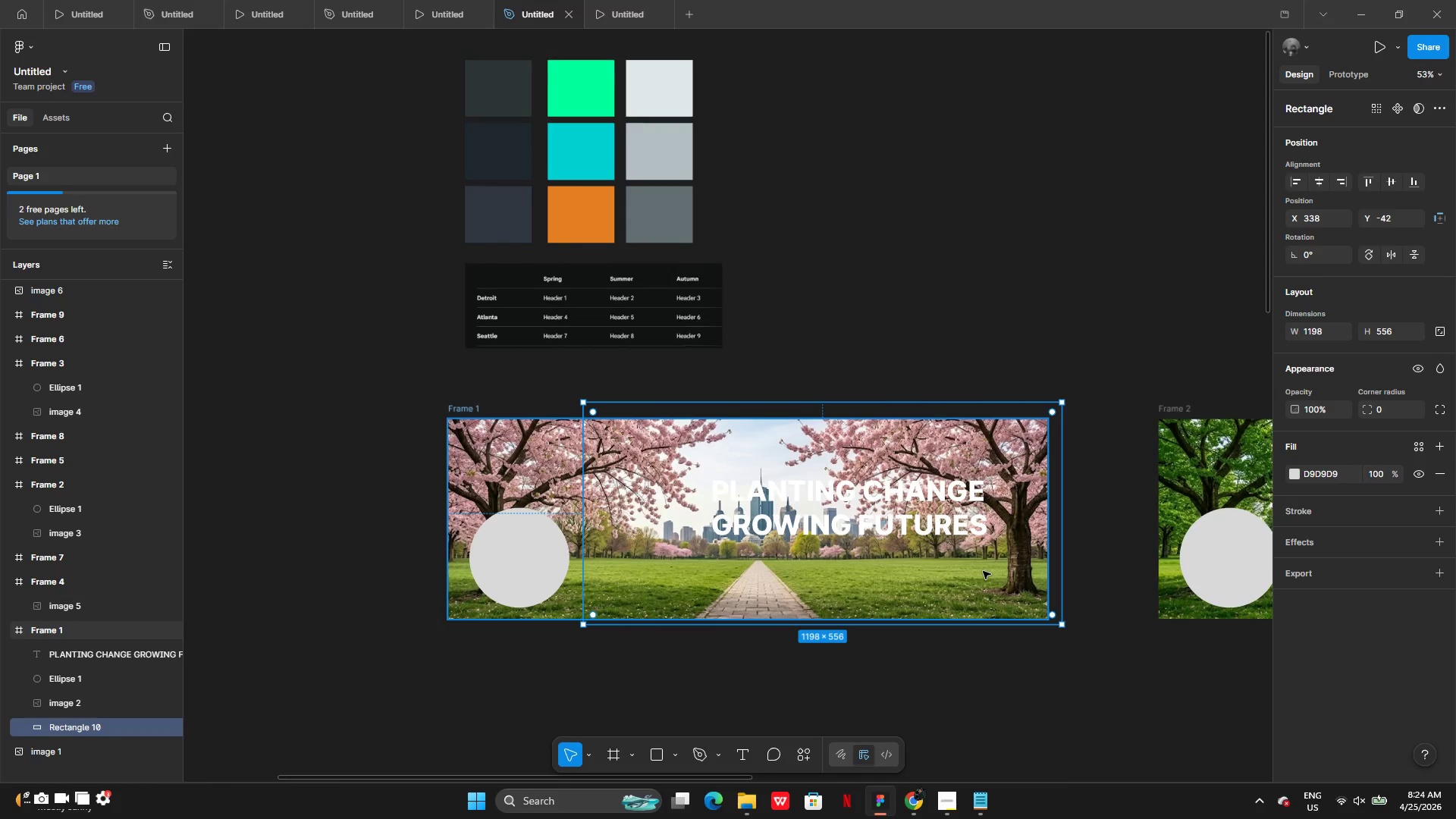 
key(Control+Z)
 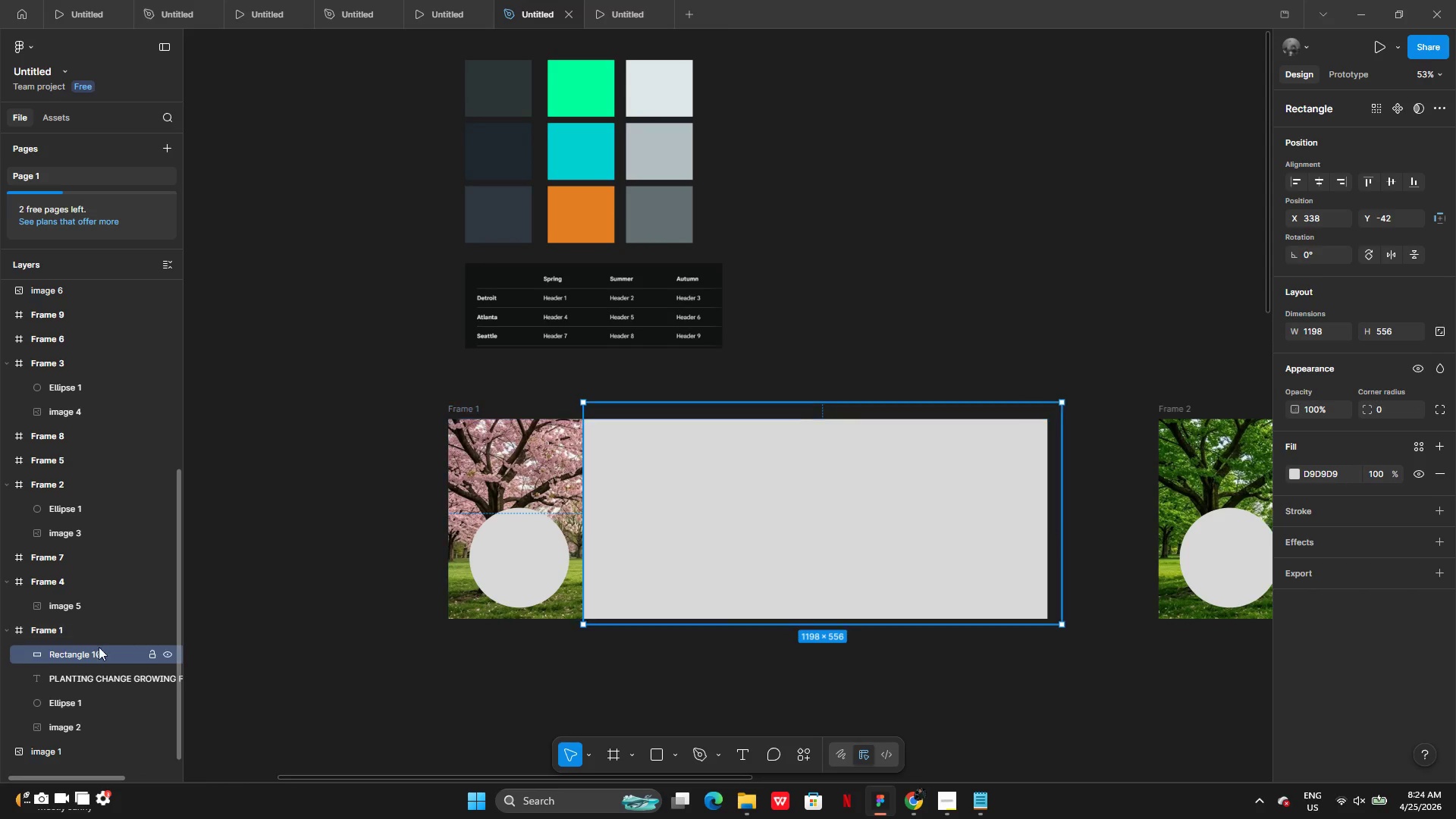 
left_click_drag(start_coordinate=[90, 656], to_coordinate=[73, 717])
 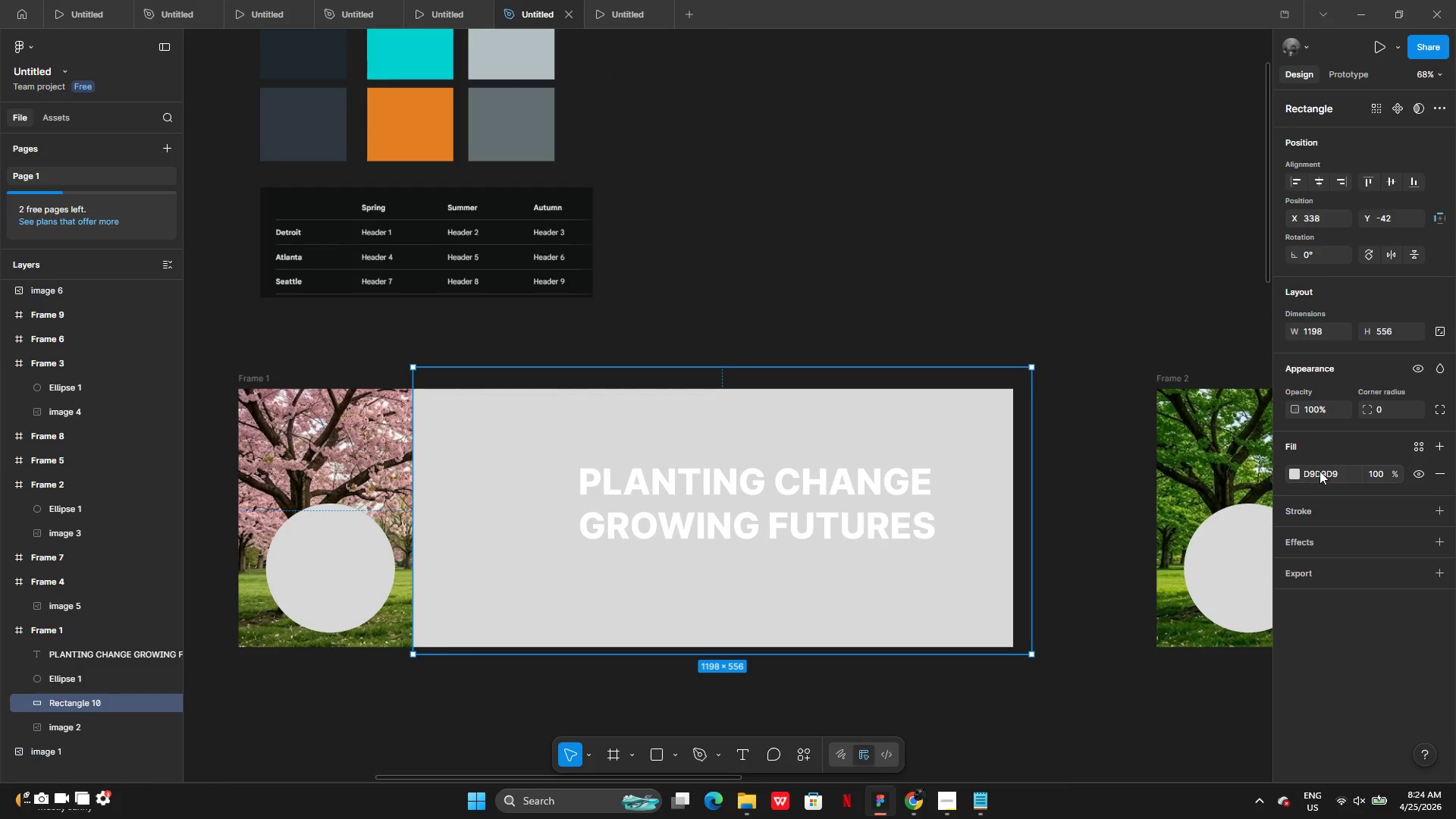 
left_click([1299, 475])
 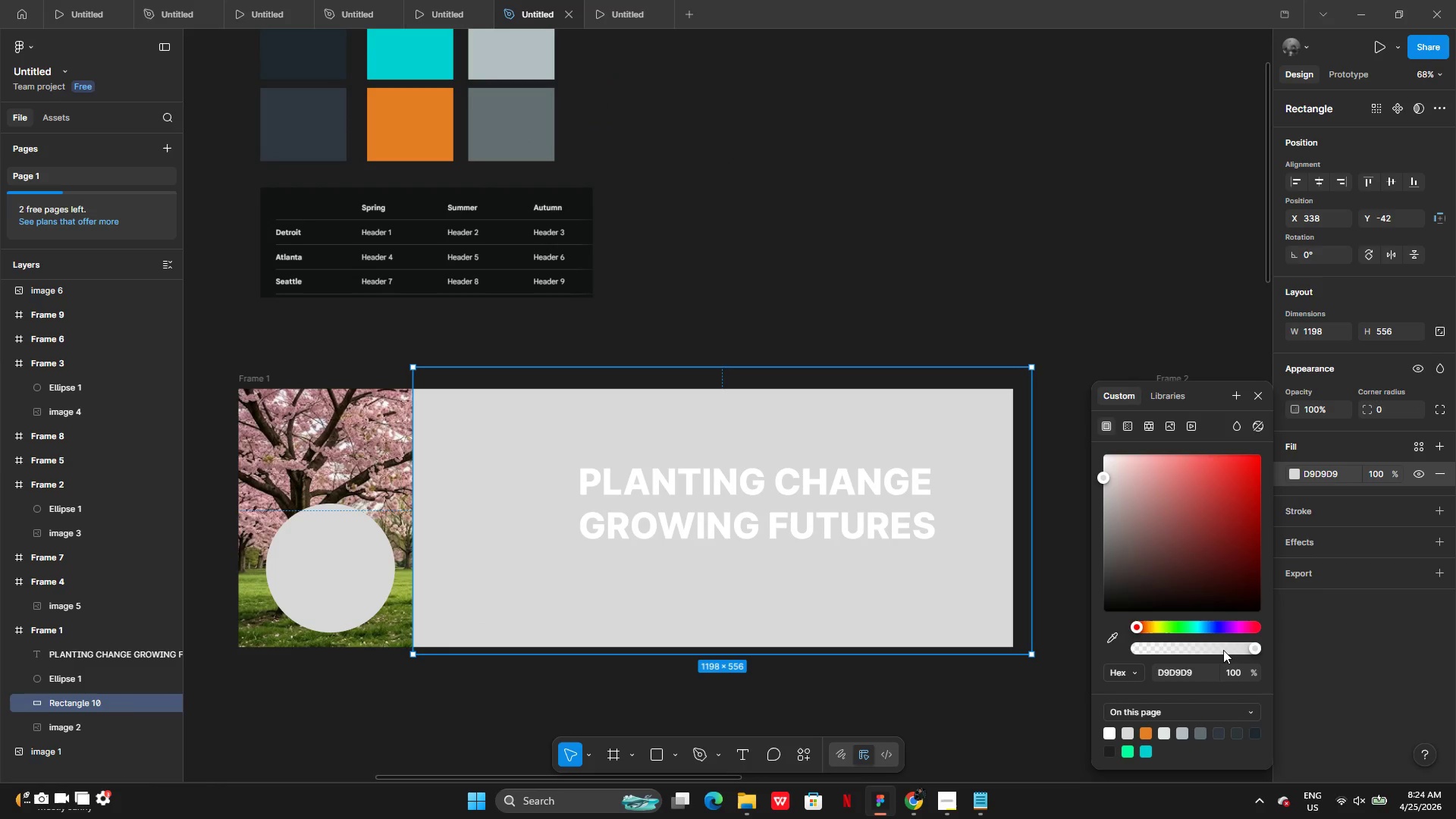 
left_click_drag(start_coordinate=[1223, 649], to_coordinate=[1168, 647])
 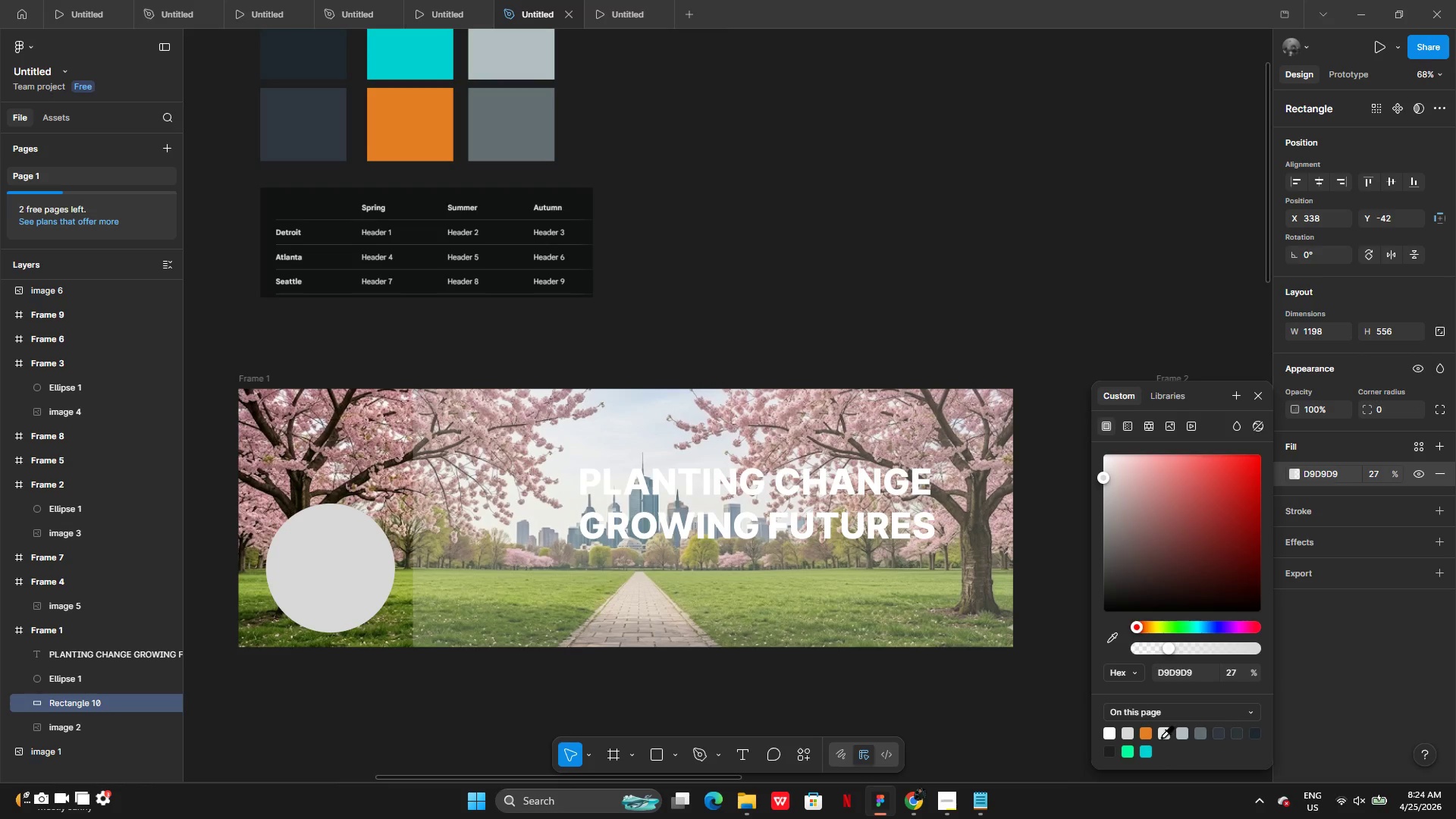 
left_click([1180, 735])
 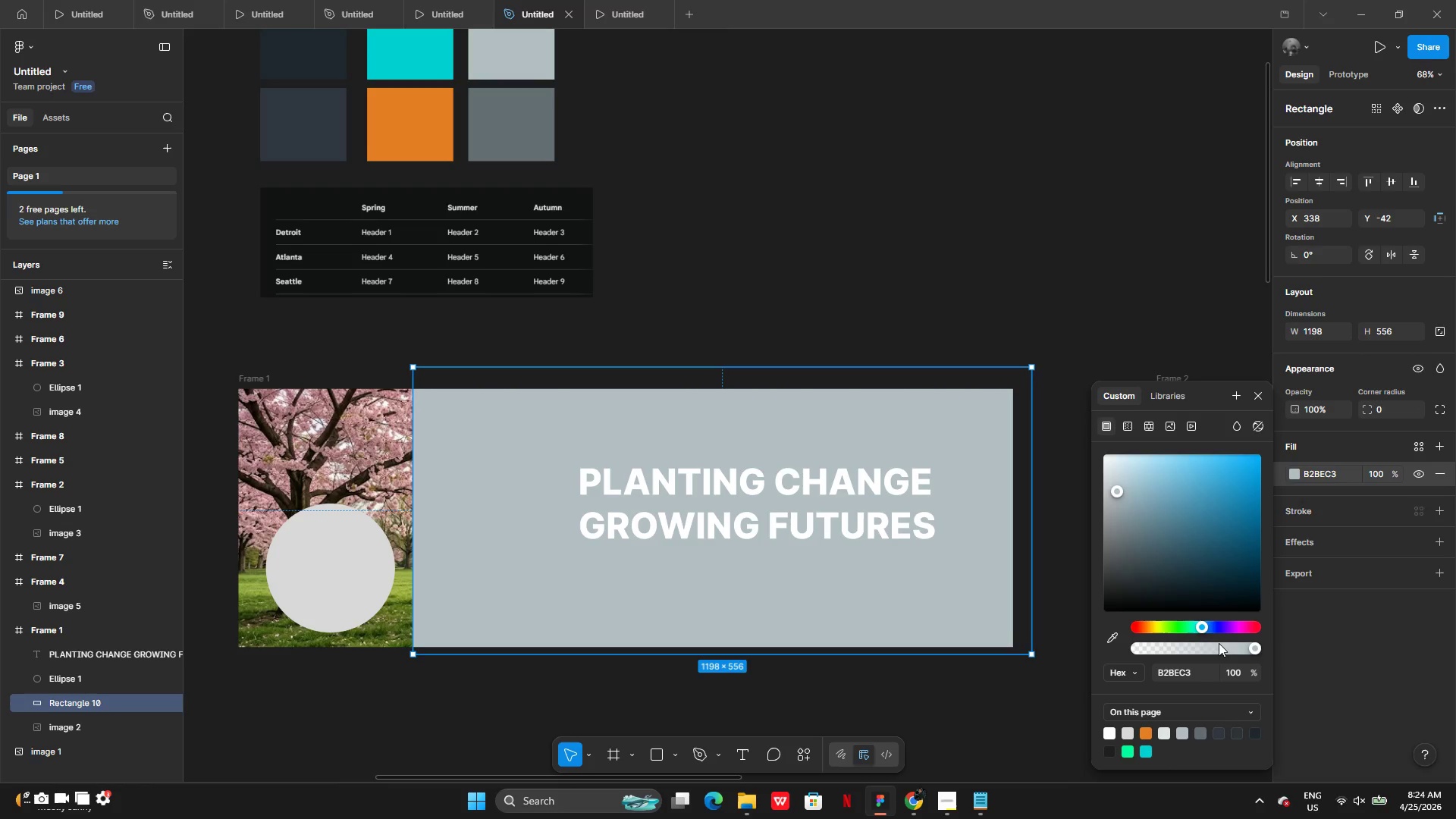 
left_click_drag(start_coordinate=[1222, 645], to_coordinate=[1179, 648])
 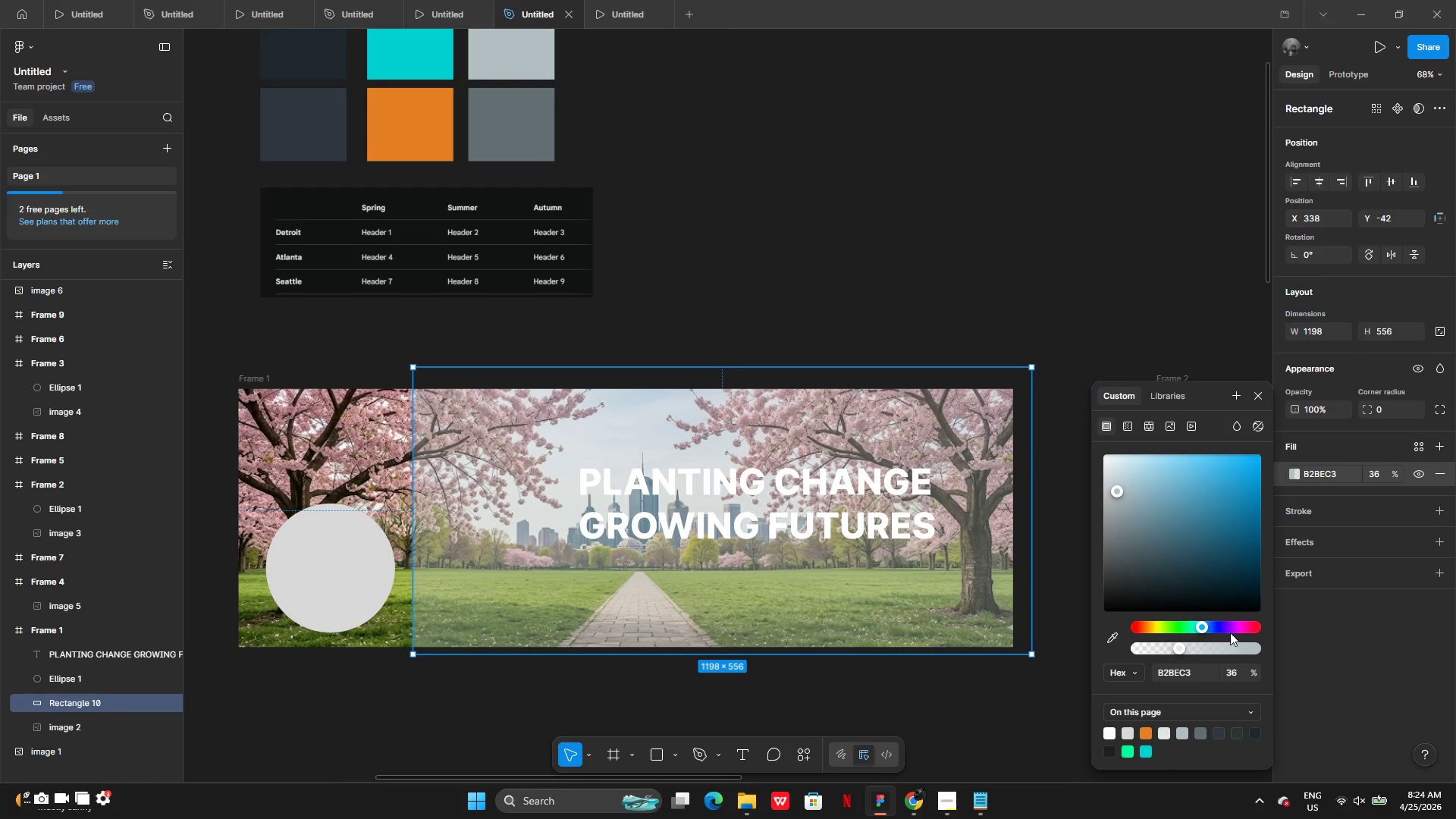 
left_click([1230, 628])
 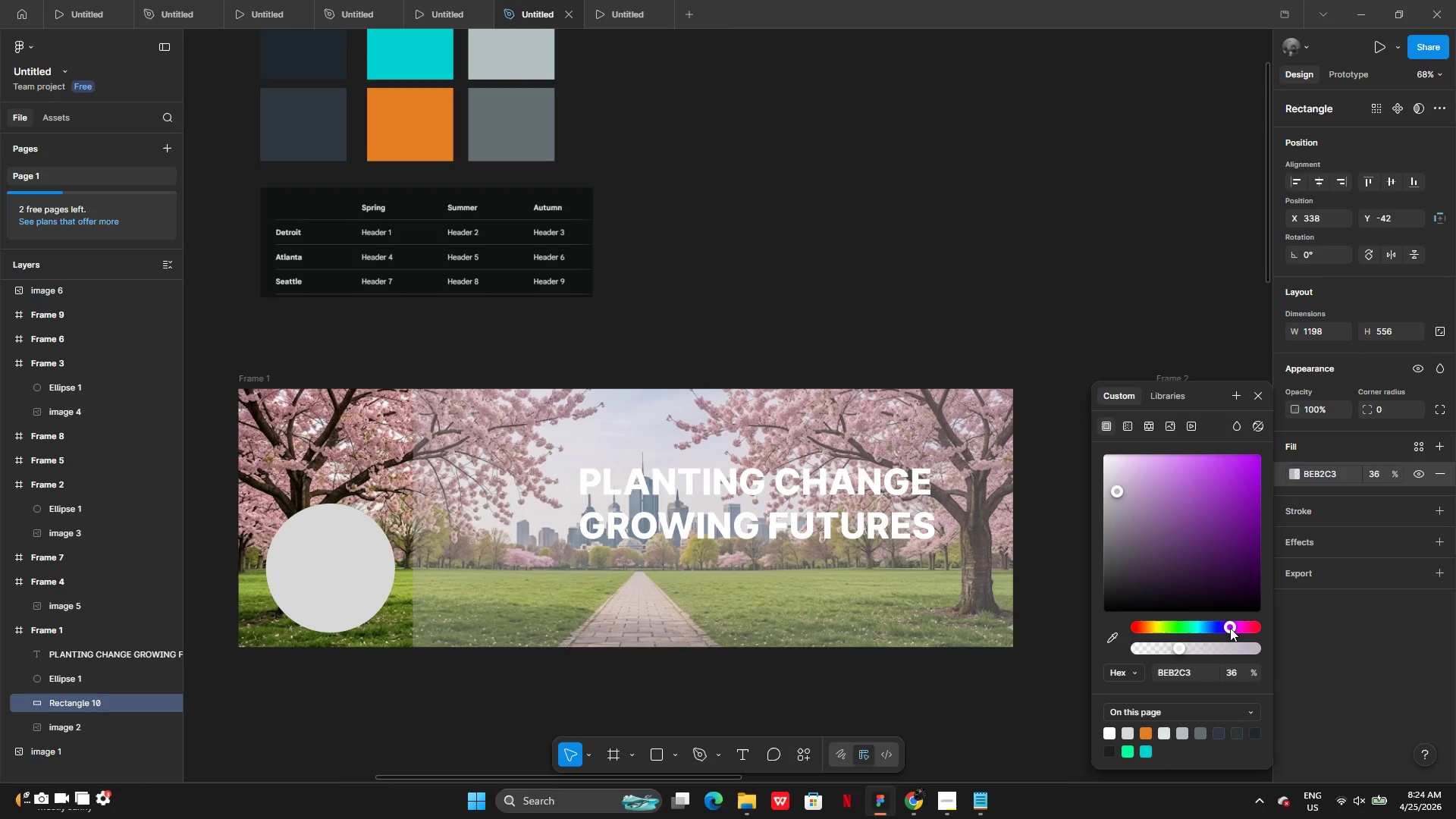 
left_click_drag(start_coordinate=[1230, 628], to_coordinate=[1235, 635])
 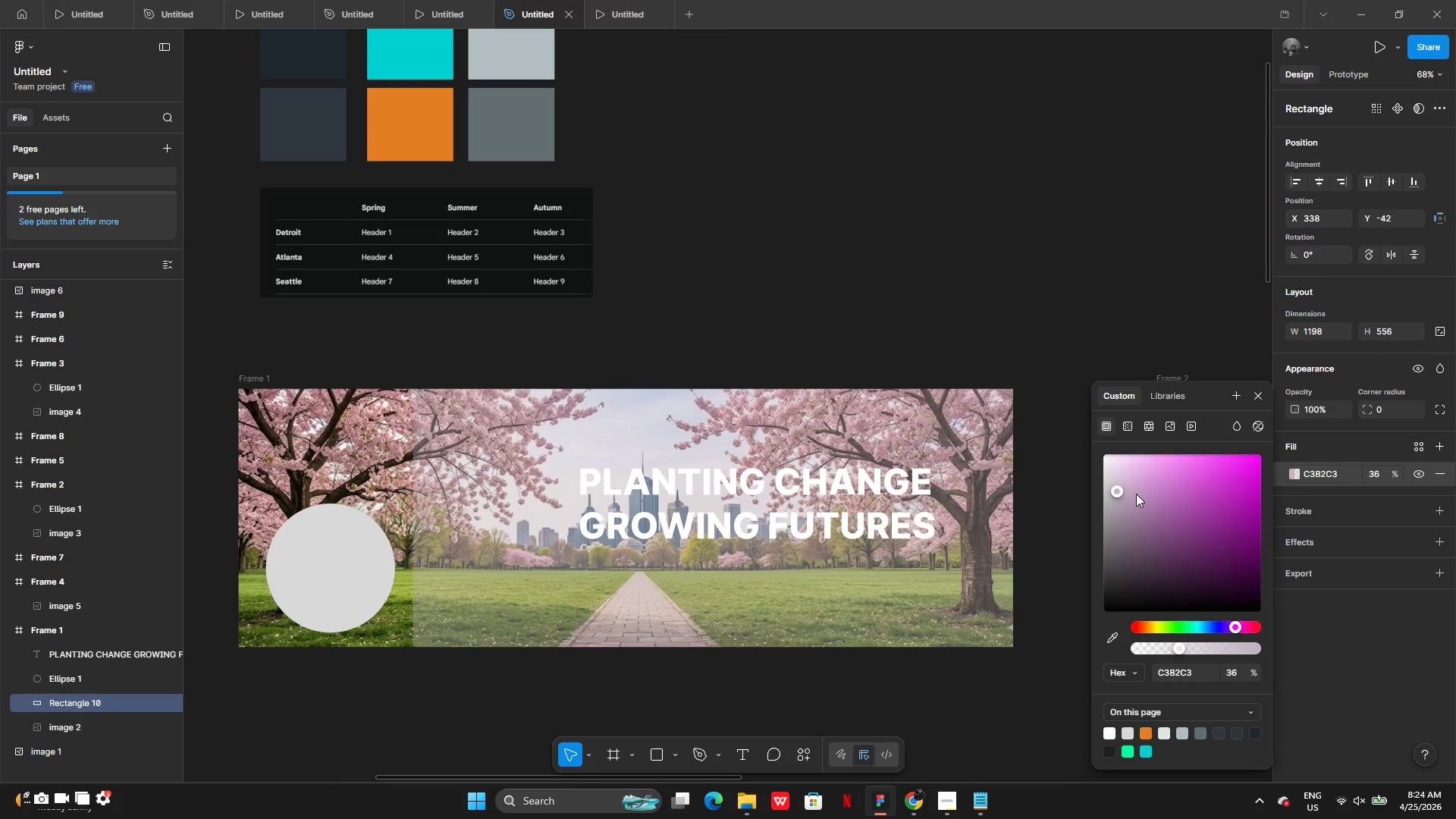 
left_click_drag(start_coordinate=[1136, 494], to_coordinate=[1146, 507])
 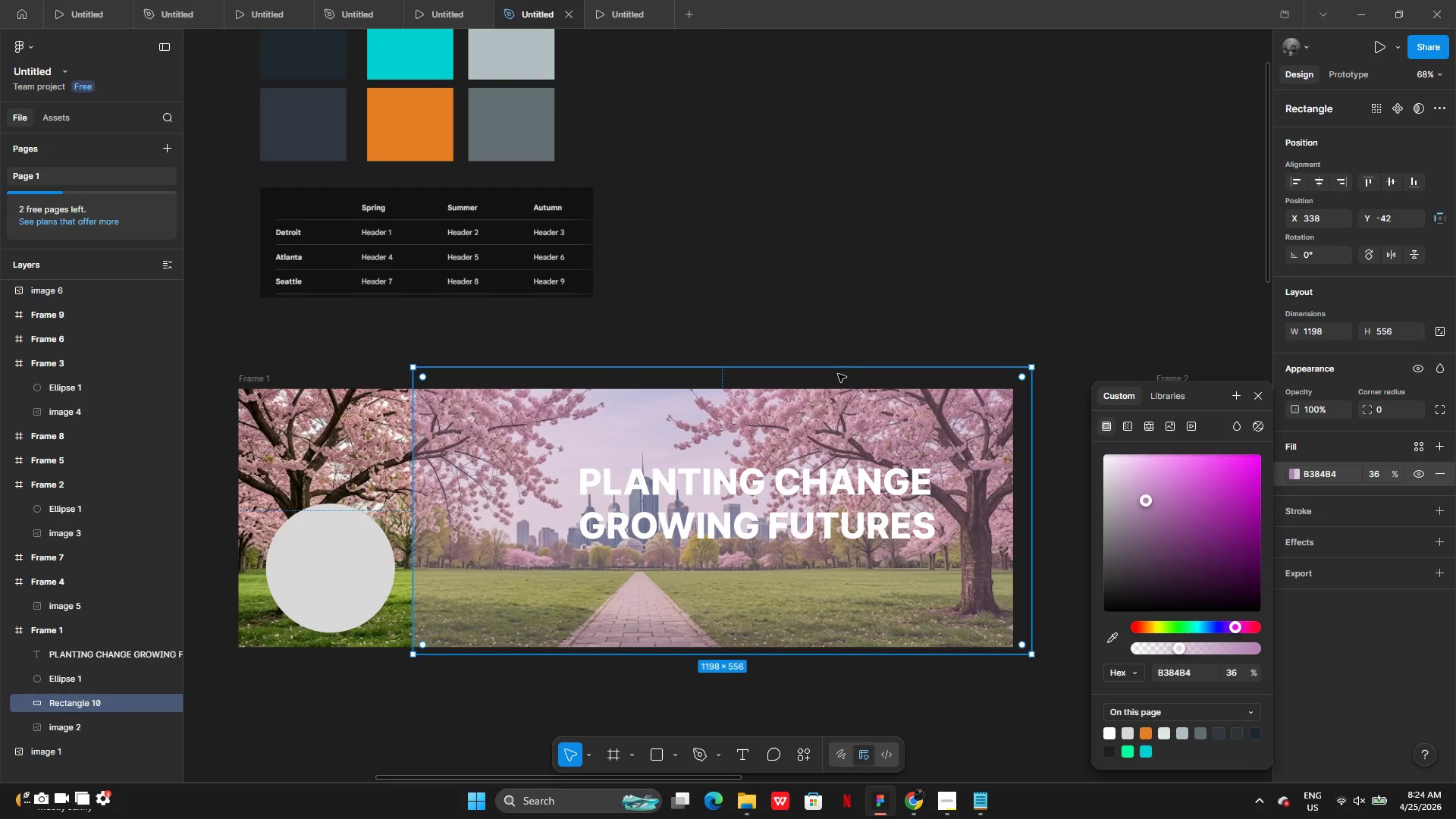 
left_click_drag(start_coordinate=[837, 369], to_coordinate=[846, 456])
 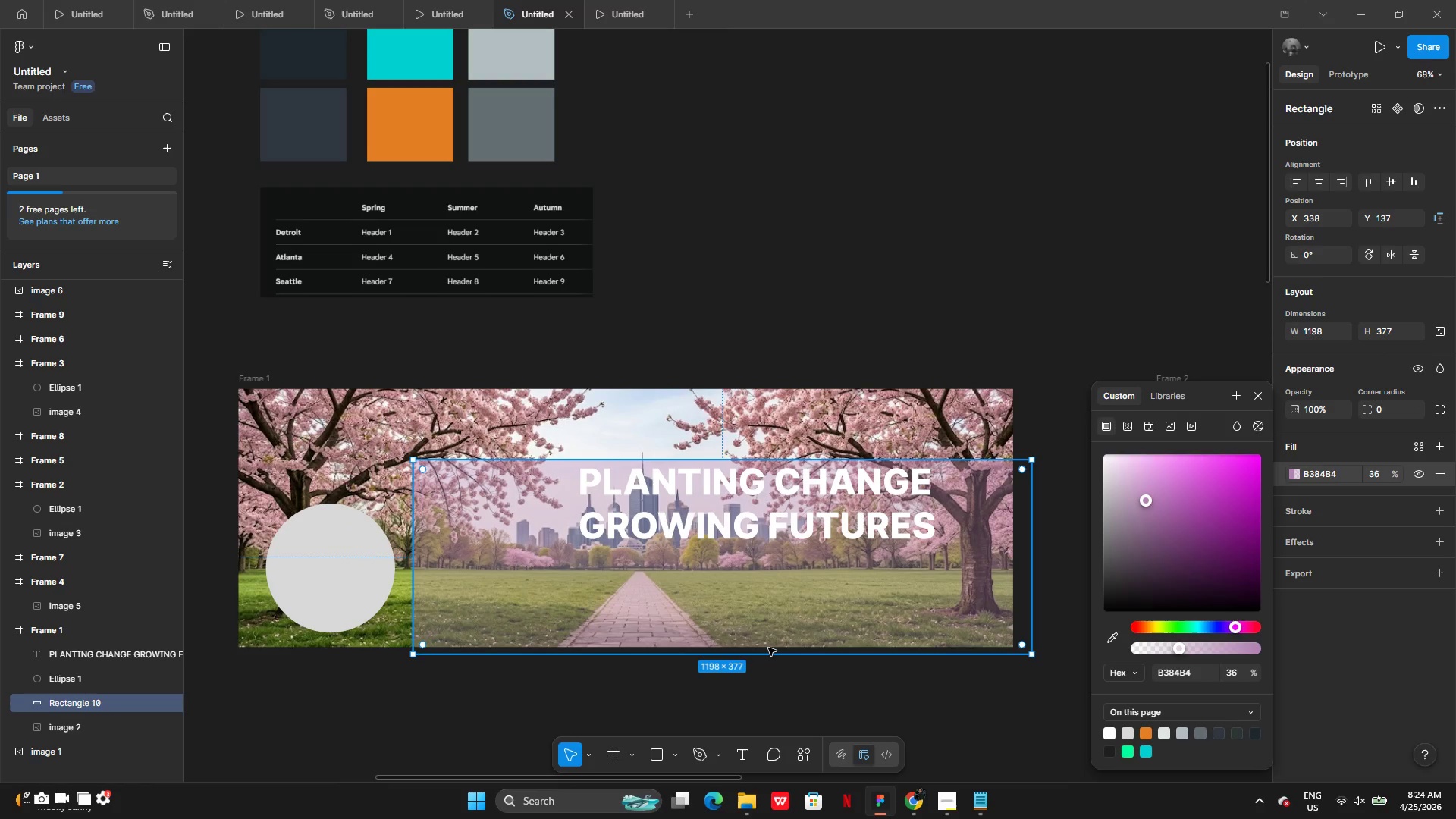 
left_click_drag(start_coordinate=[768, 648], to_coordinate=[758, 610])
 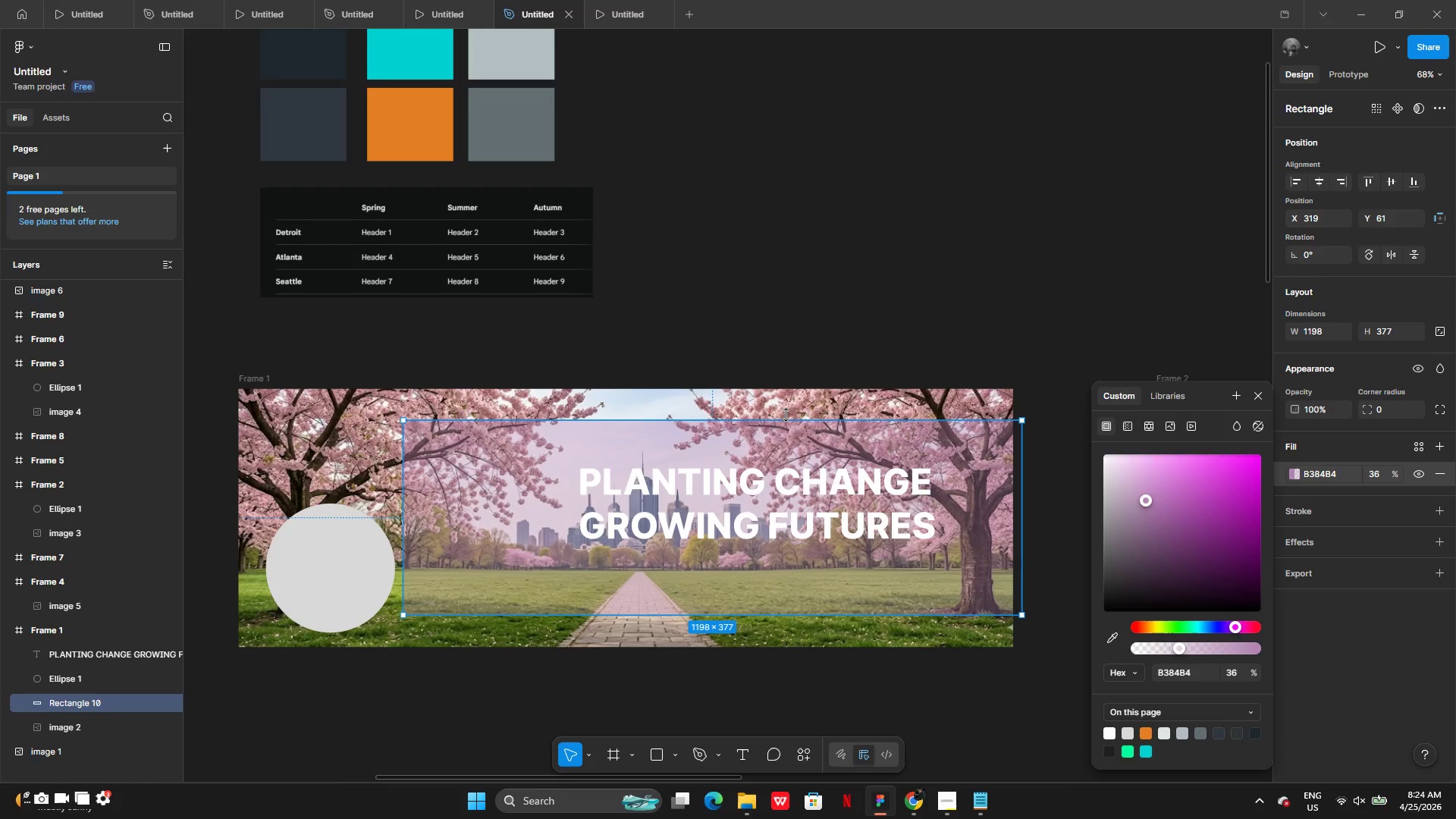 
left_click_drag(start_coordinate=[786, 415], to_coordinate=[789, 445])
 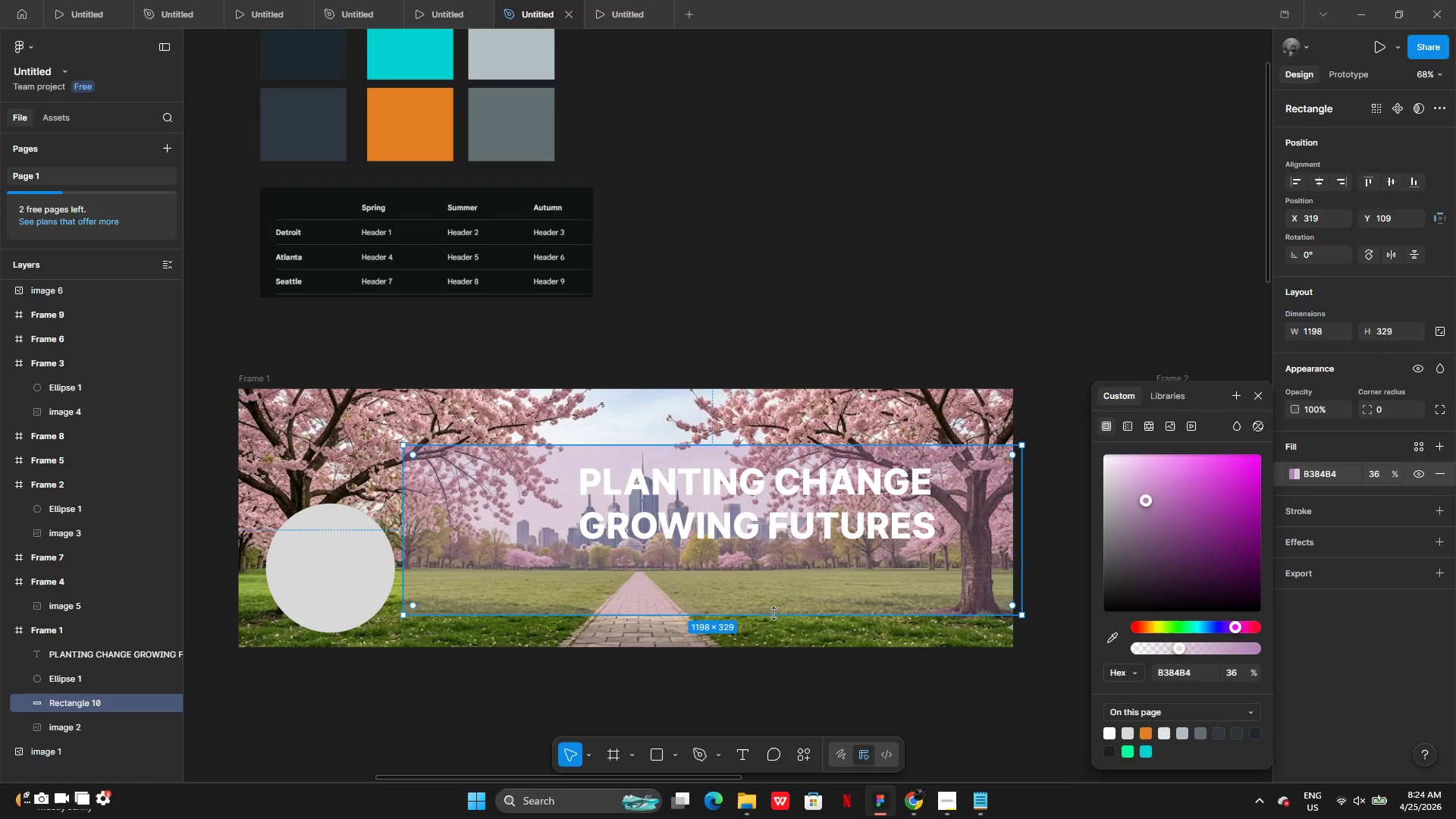 
left_click_drag(start_coordinate=[774, 613], to_coordinate=[771, 570])
 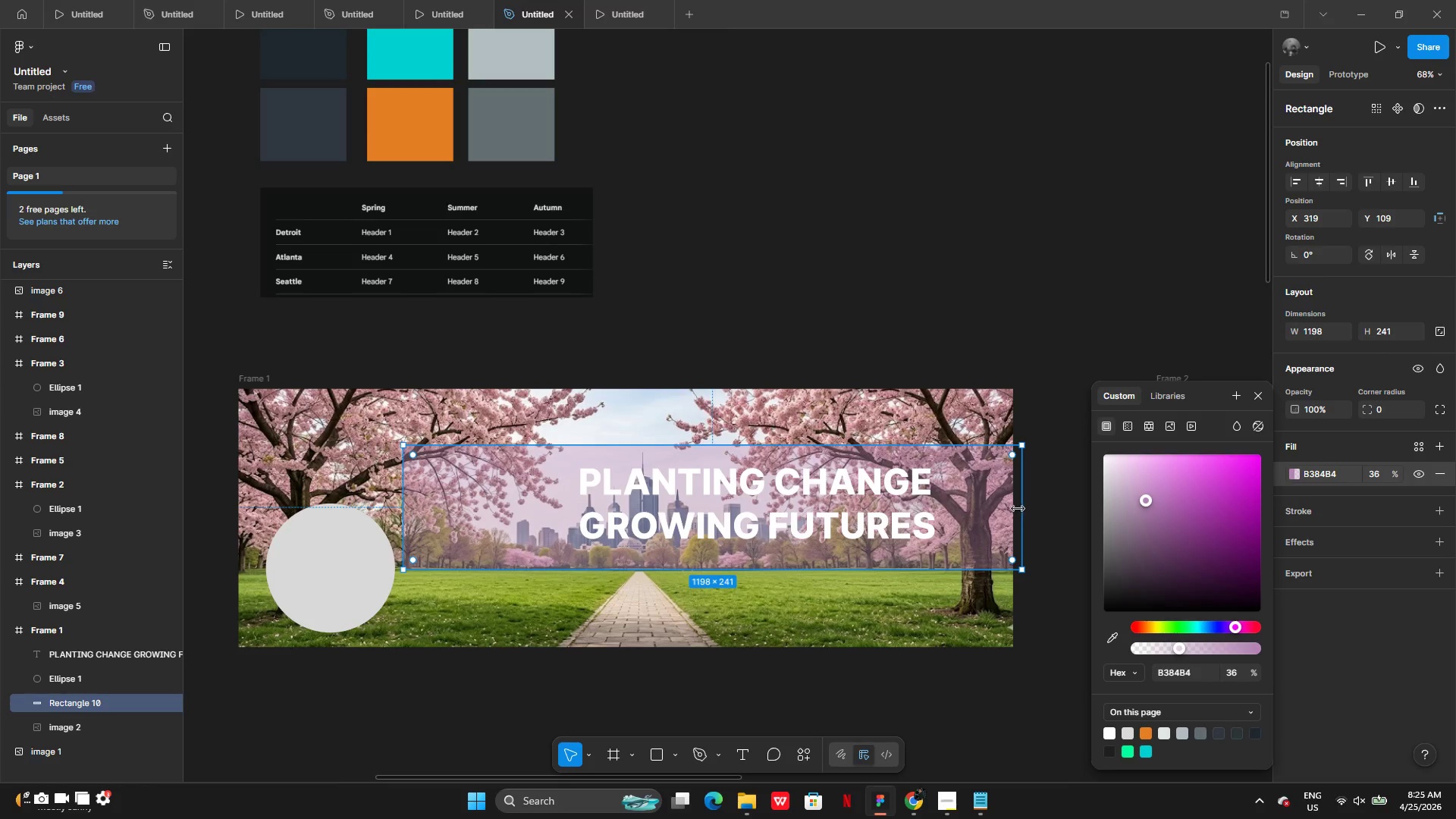 
left_click_drag(start_coordinate=[1018, 509], to_coordinate=[1010, 507])
 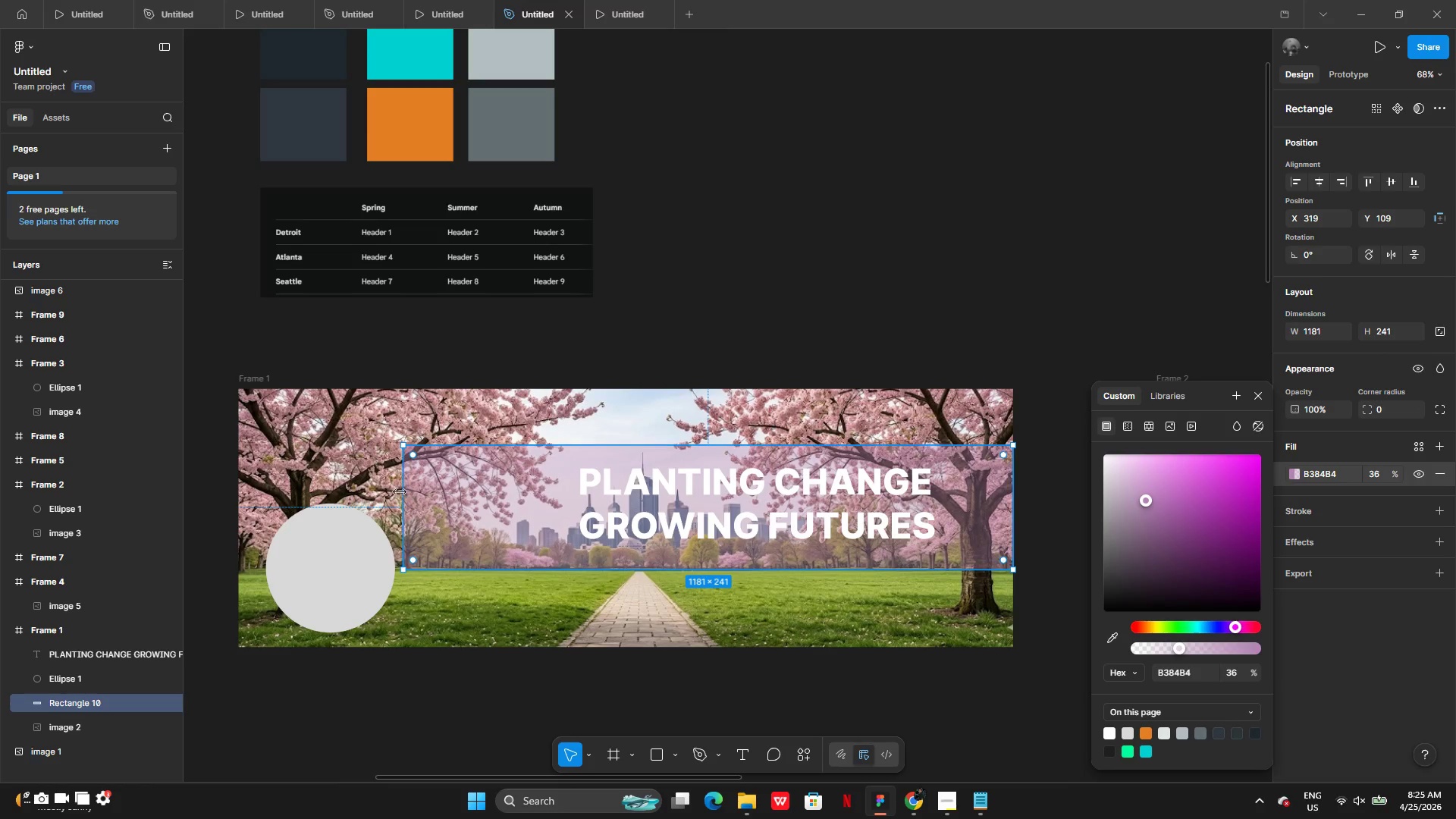 
left_click_drag(start_coordinate=[400, 491], to_coordinate=[392, 490])
 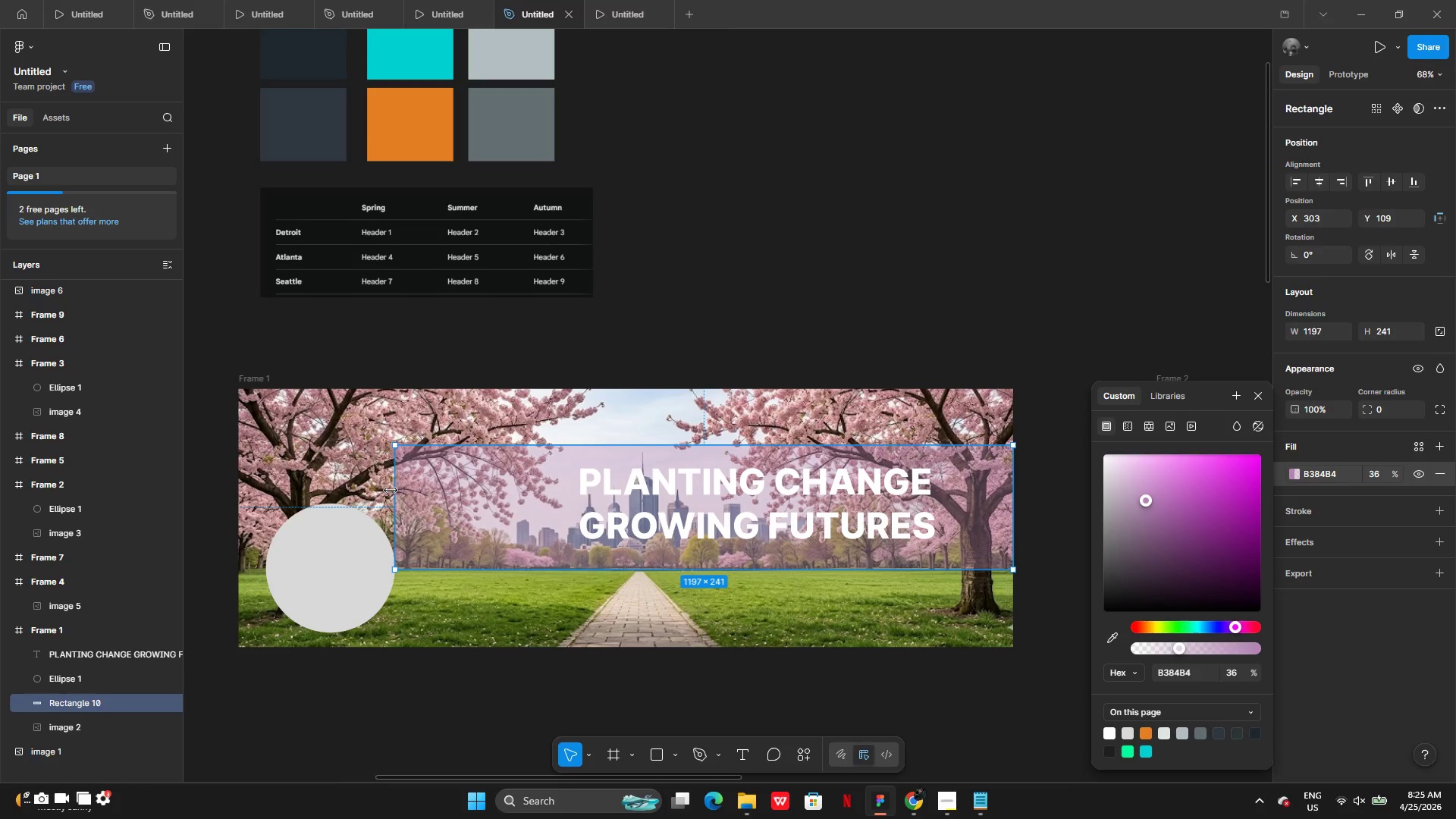 
left_click_drag(start_coordinate=[391, 490], to_coordinate=[242, 487])
 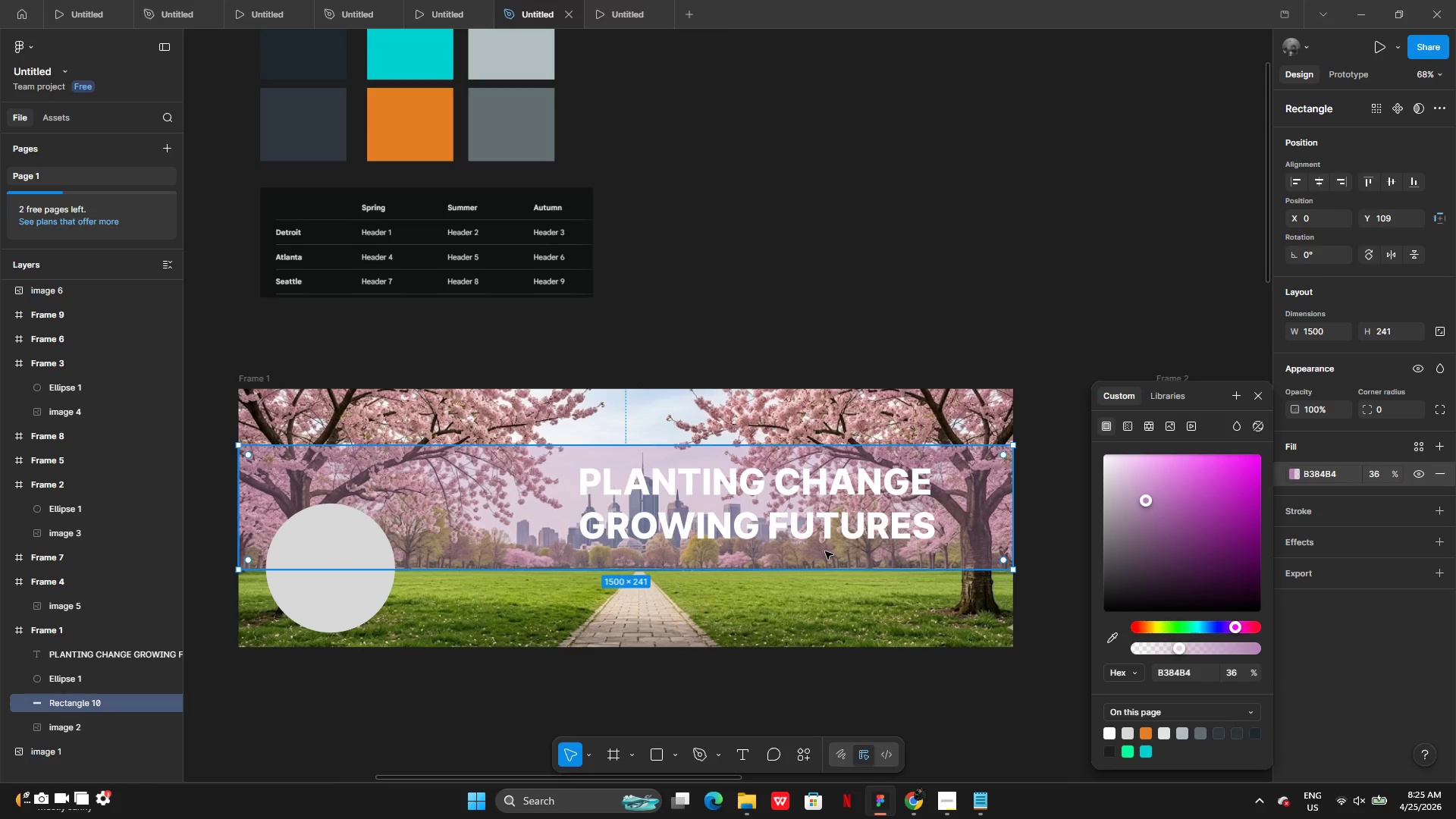 
left_click([799, 518])
 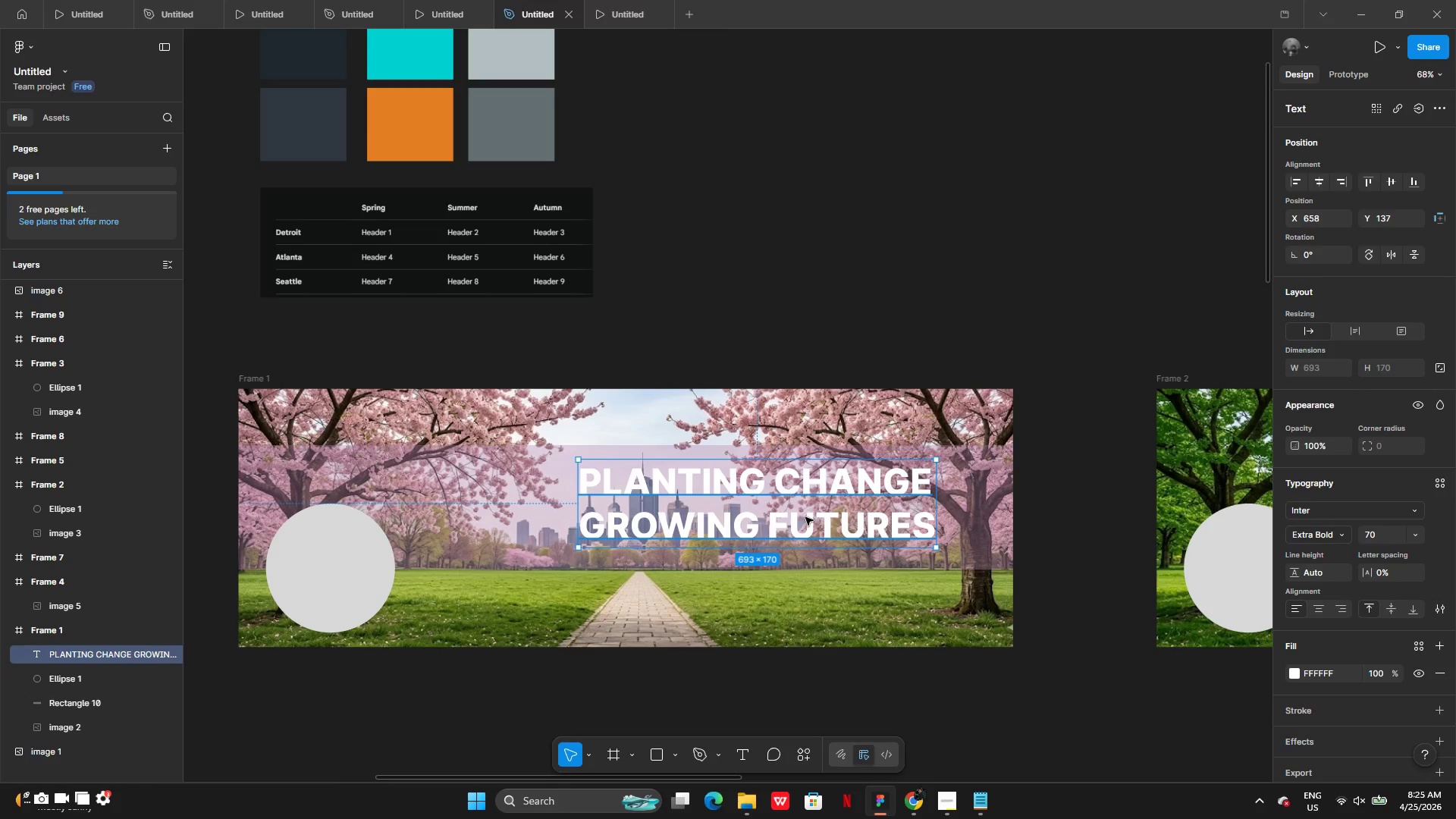 
left_click_drag(start_coordinate=[805, 517], to_coordinate=[673, 510])
 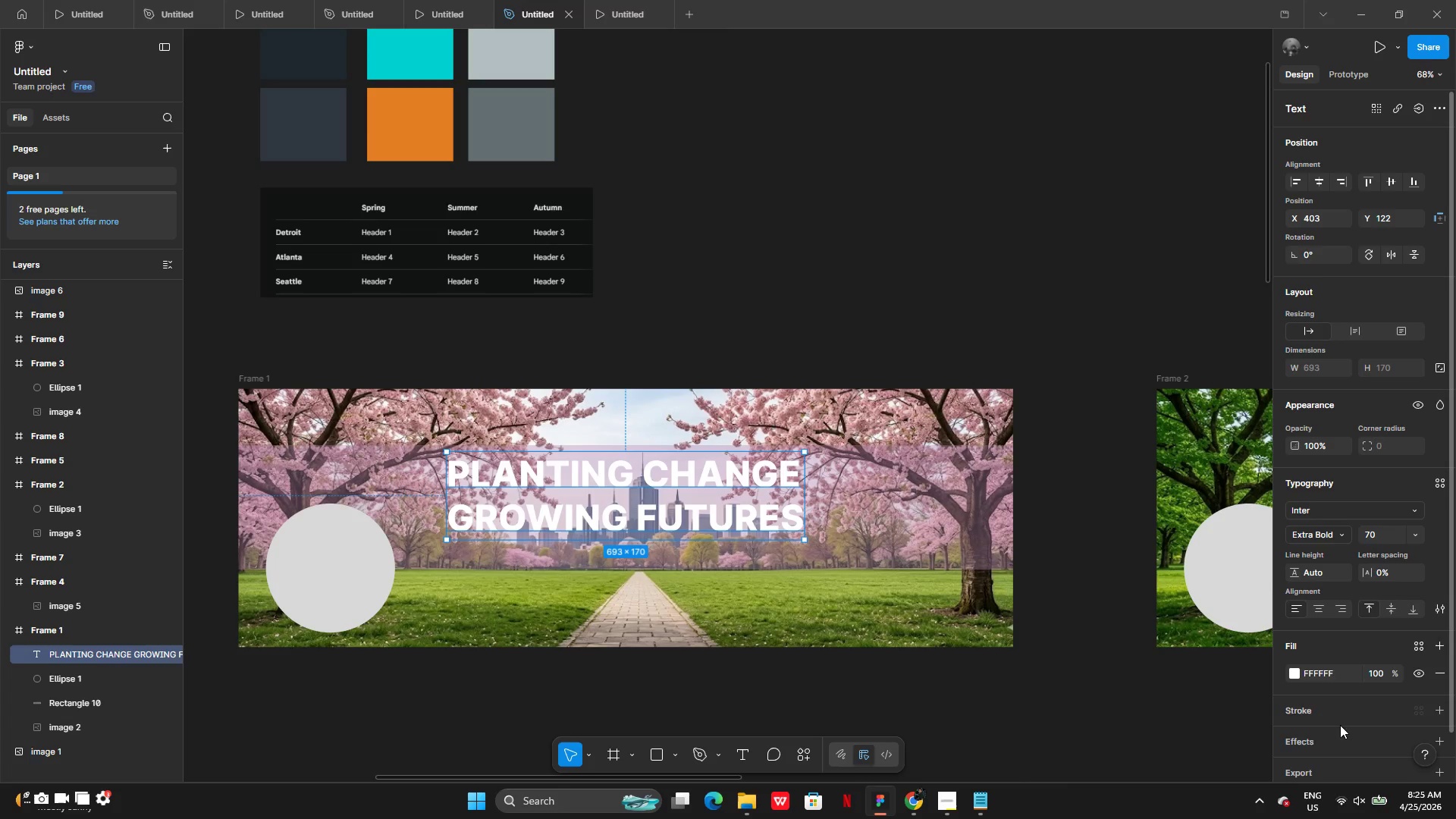 
left_click([1298, 671])
 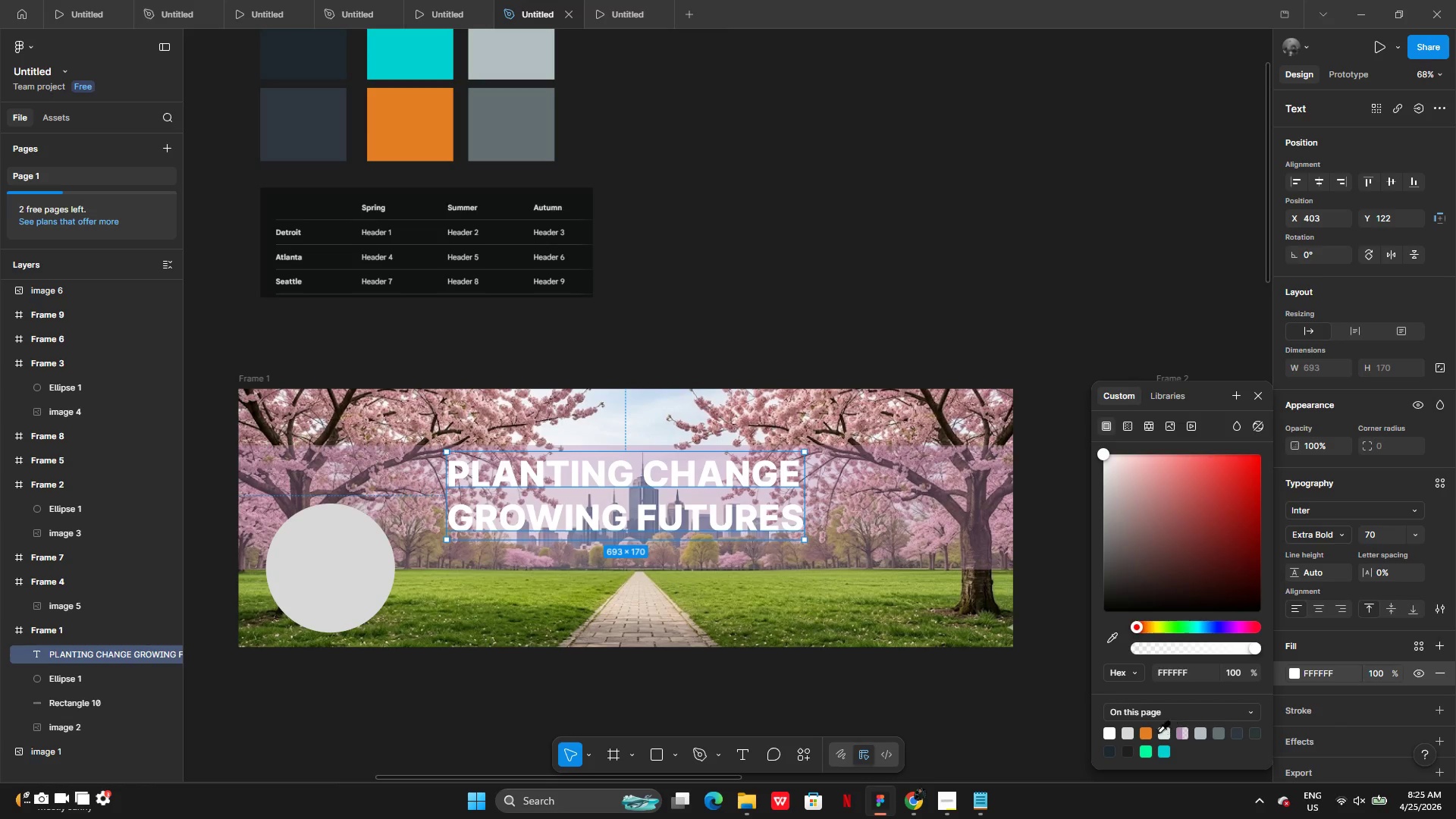 
left_click([1130, 732])
 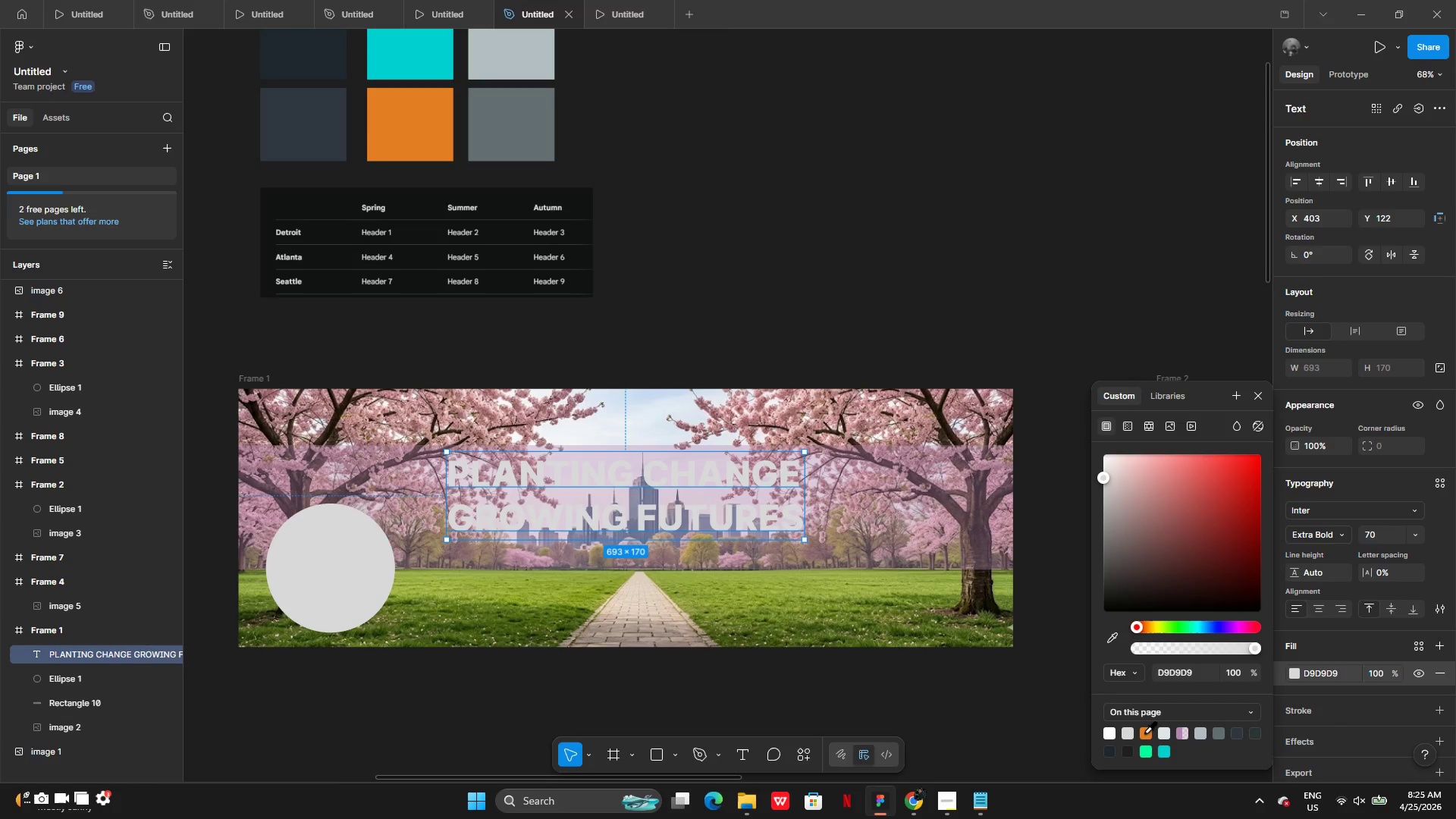 
left_click([1197, 733])
 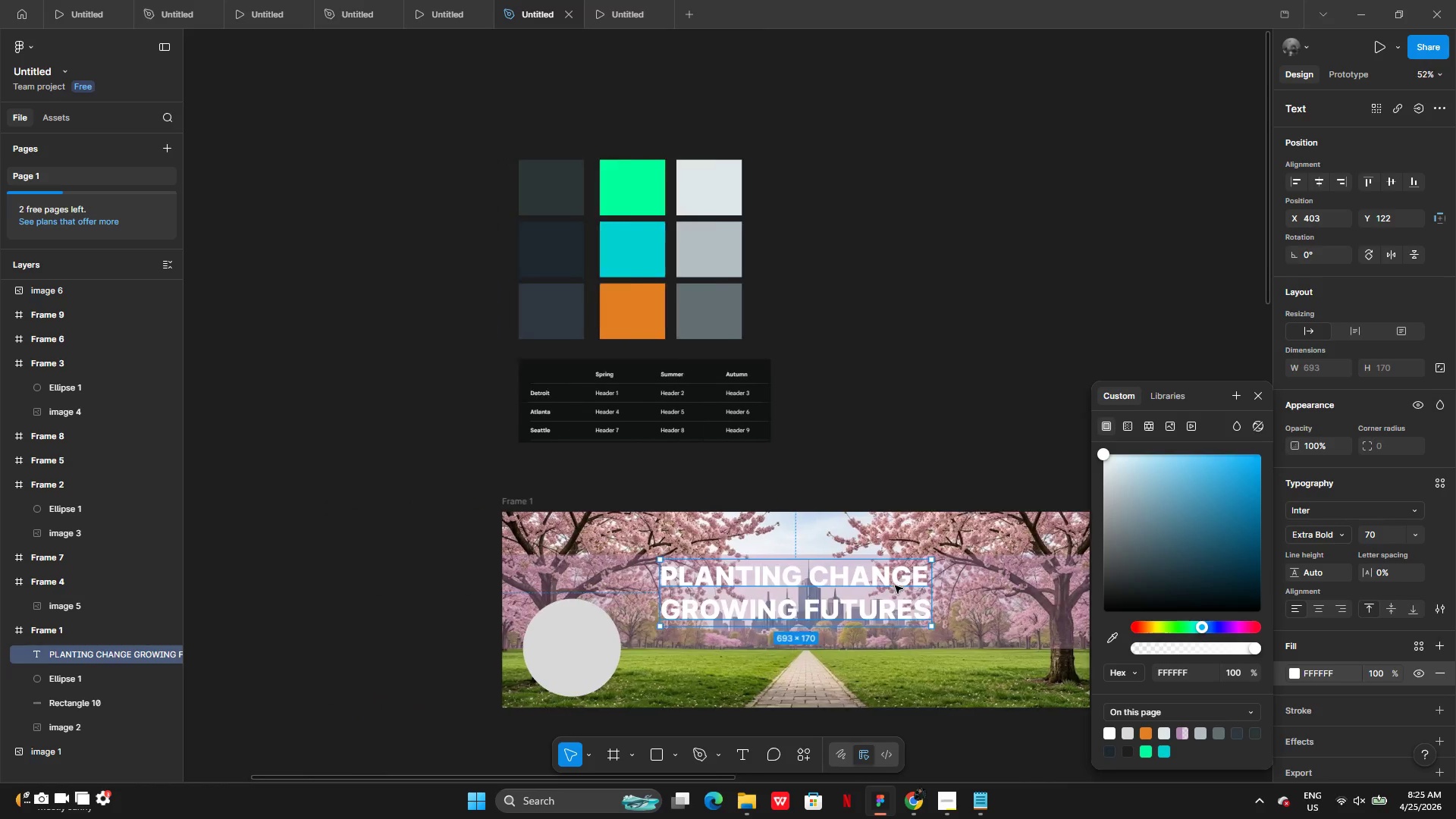 
wait(6.5)
 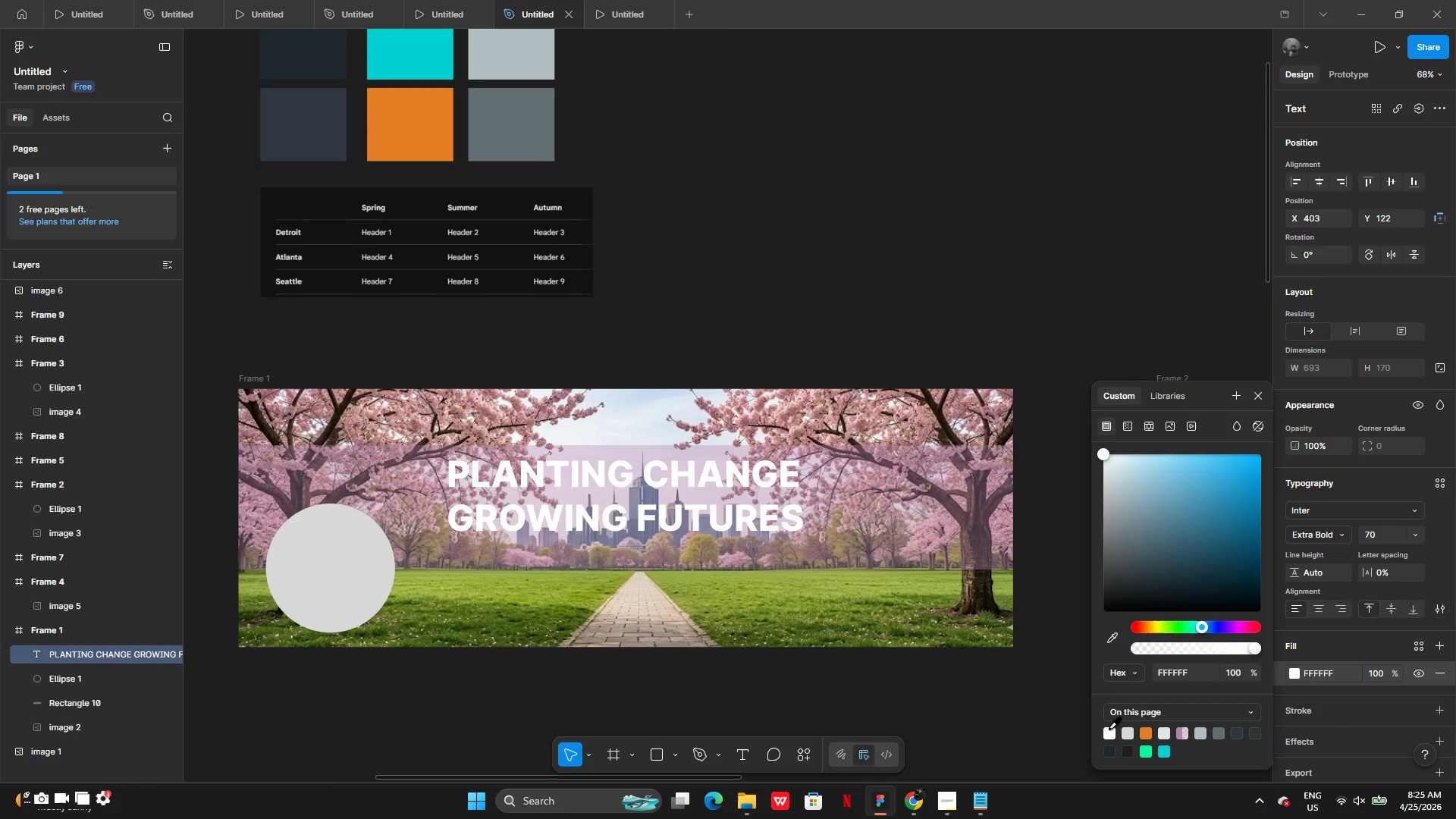 
left_click([959, 685])
 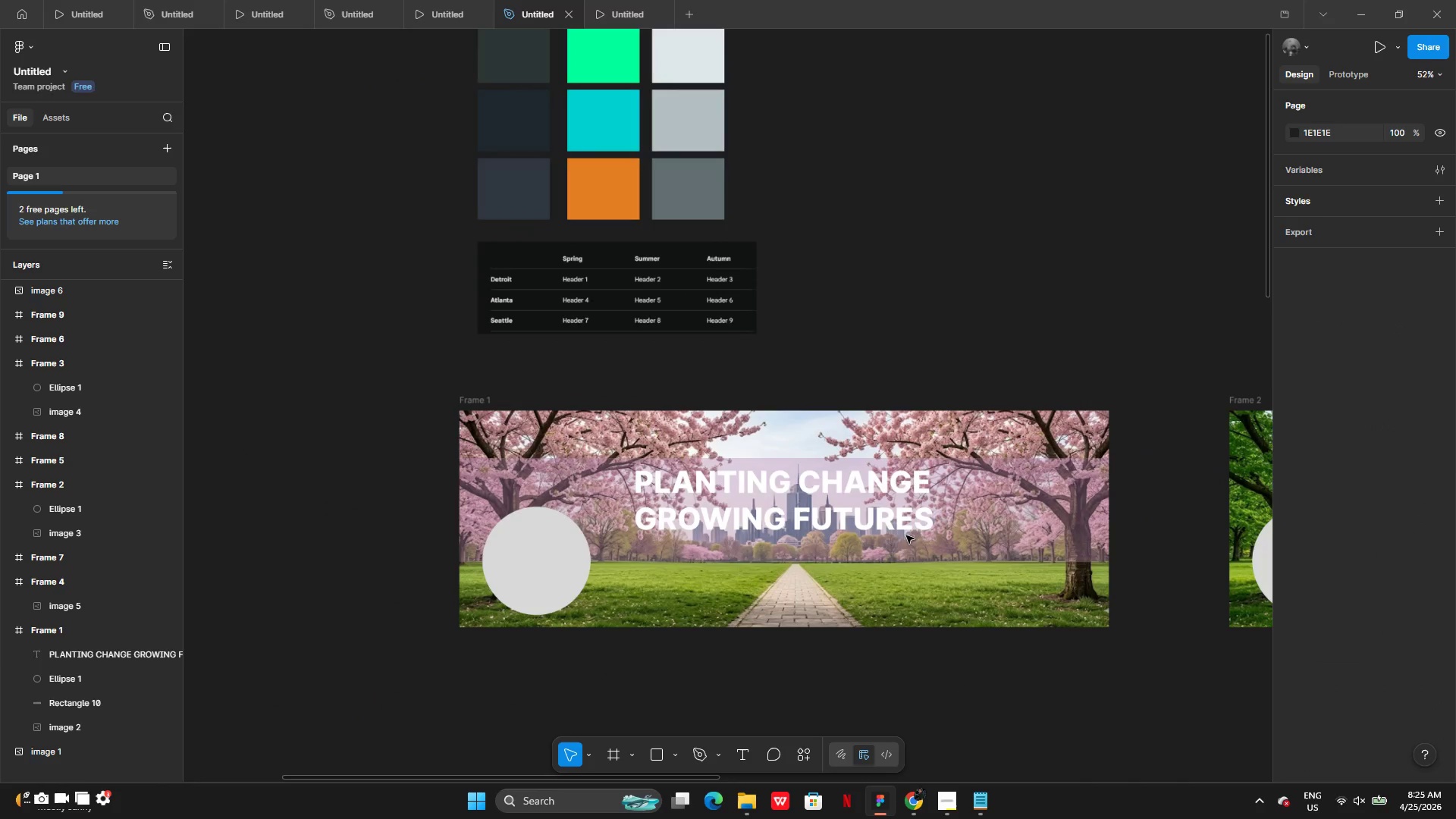 
left_click([874, 515])
 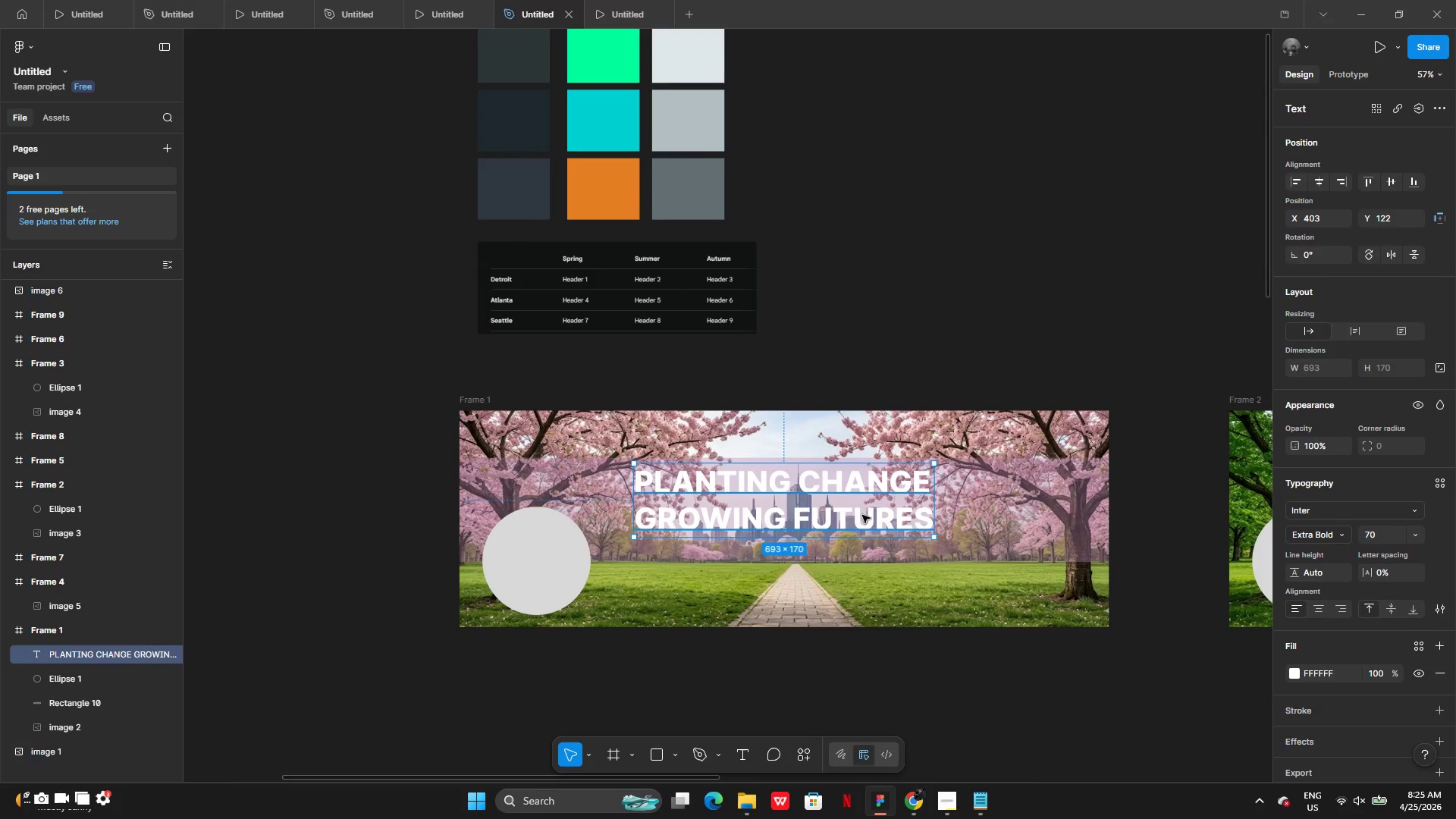 
left_click_drag(start_coordinate=[862, 515], to_coordinate=[953, 519])
 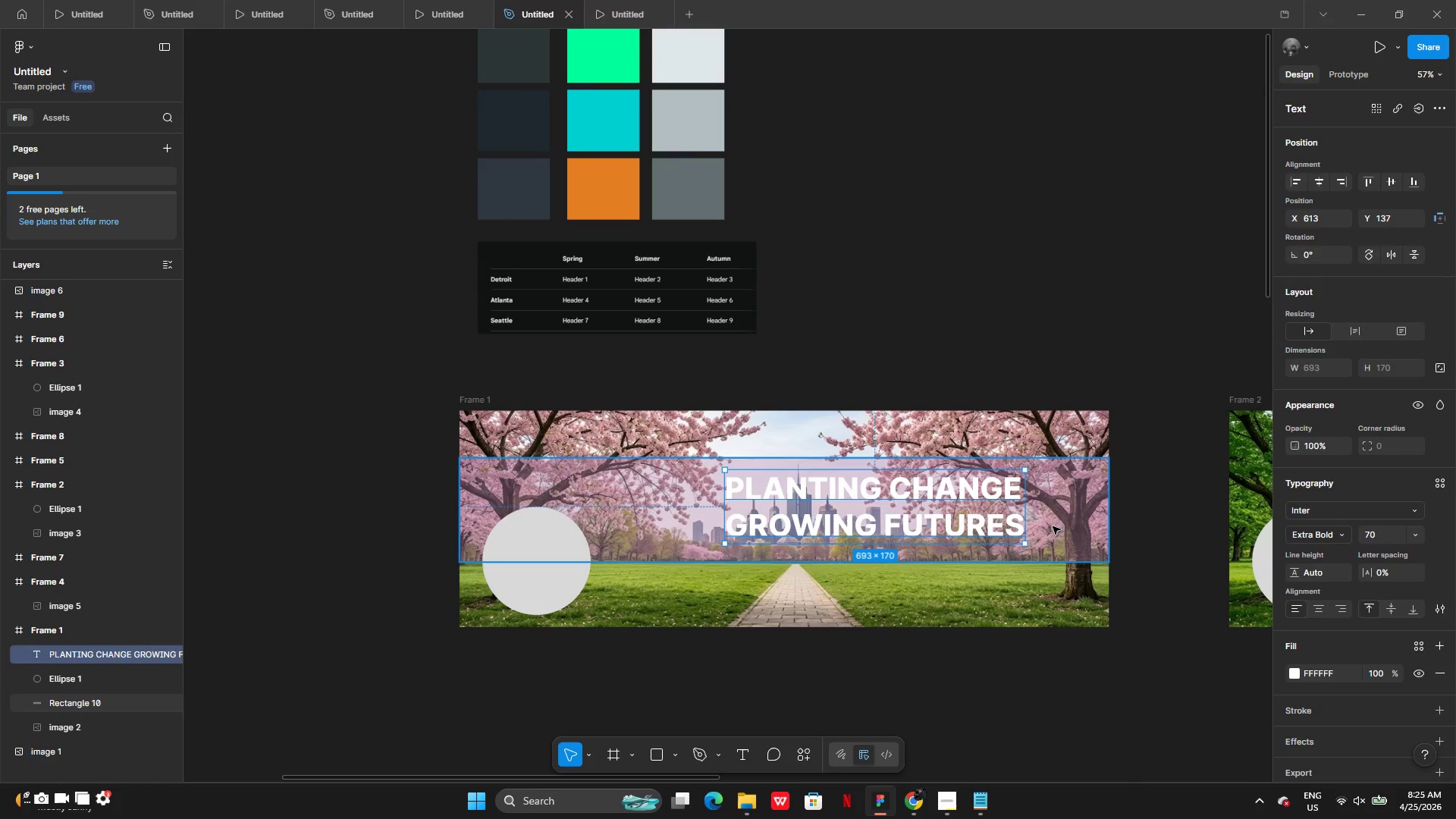 
left_click([1053, 526])
 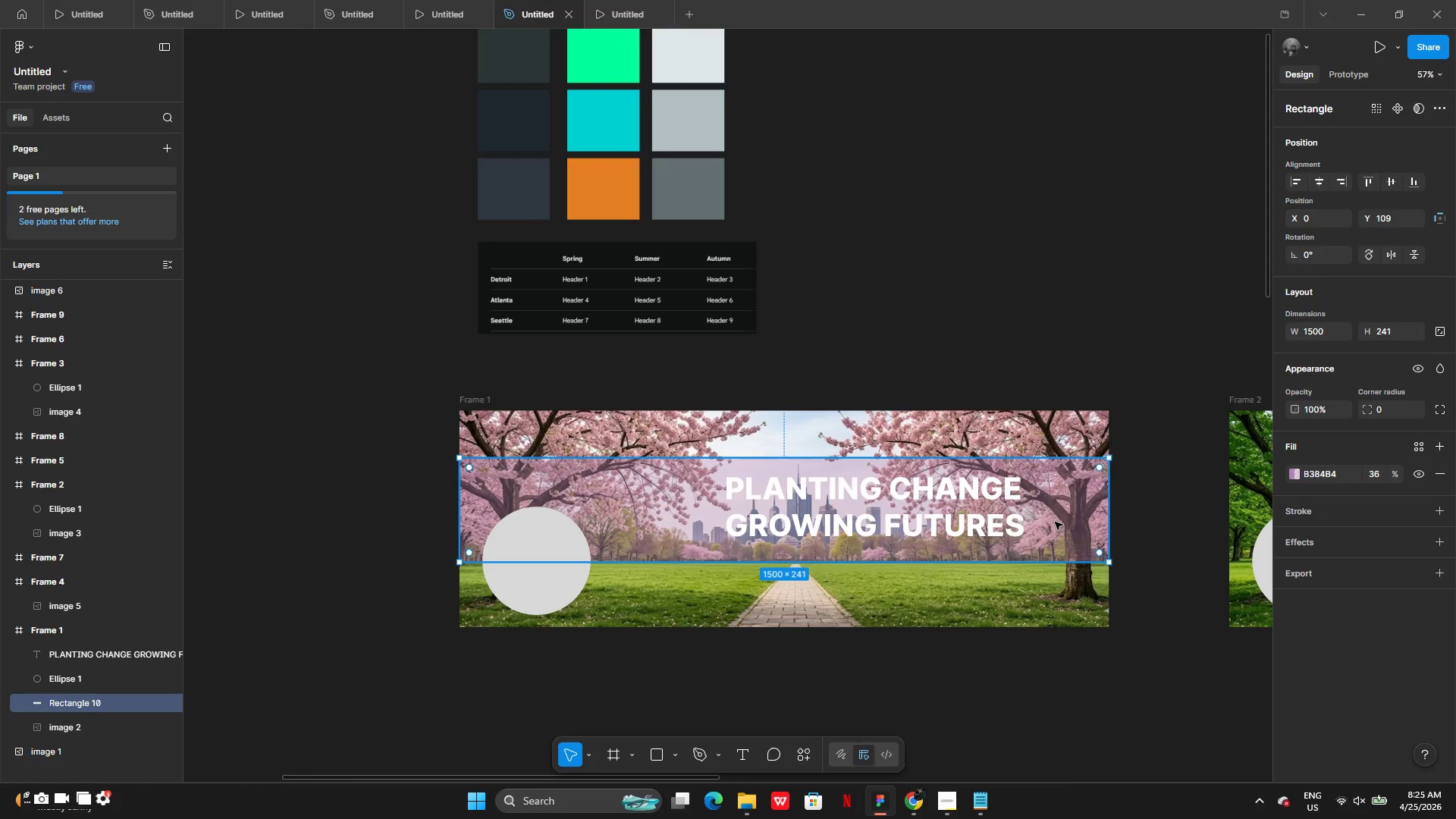 
left_click_drag(start_coordinate=[1055, 522], to_coordinate=[1052, 529])
 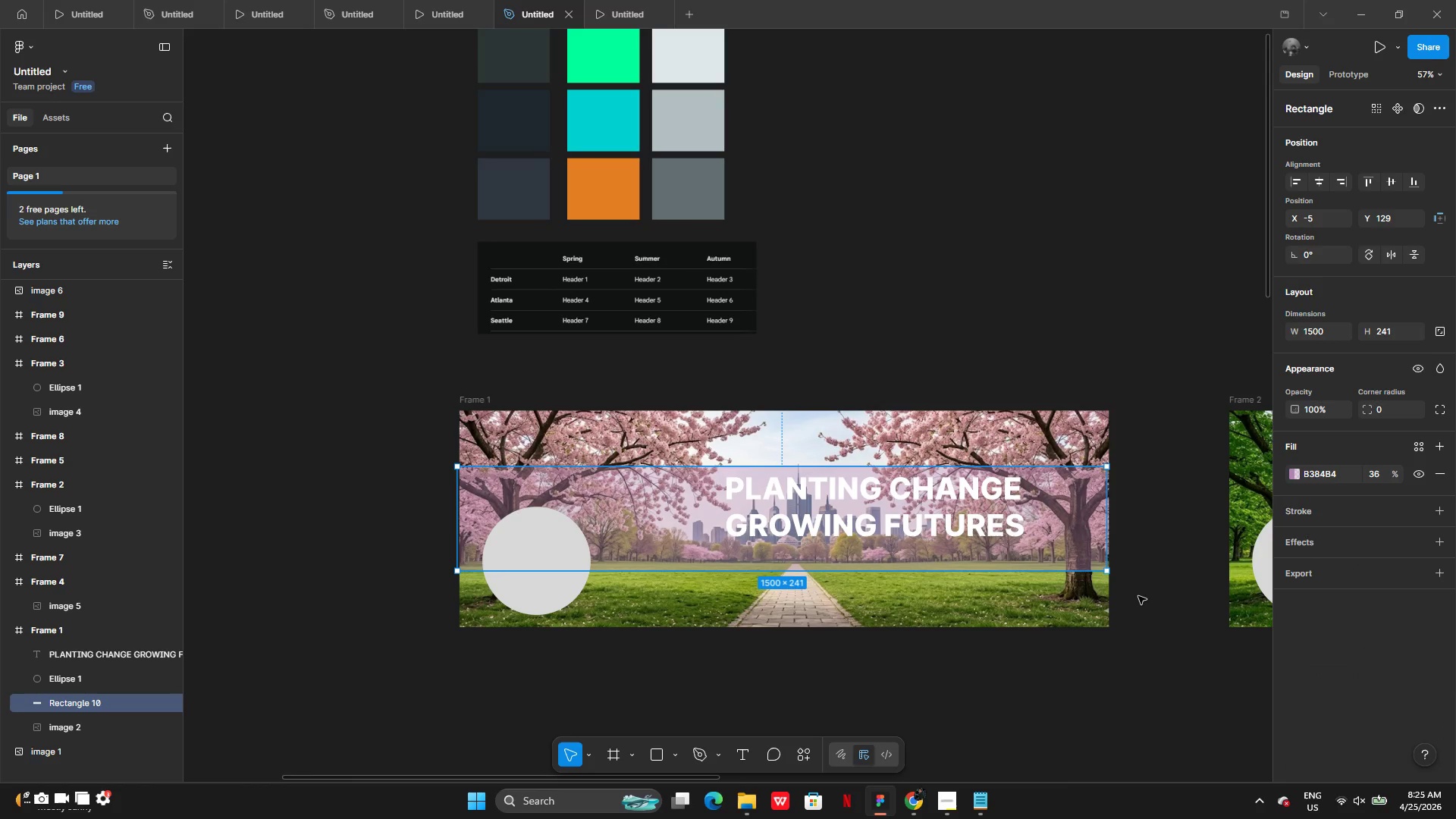 
left_click([1138, 596])
 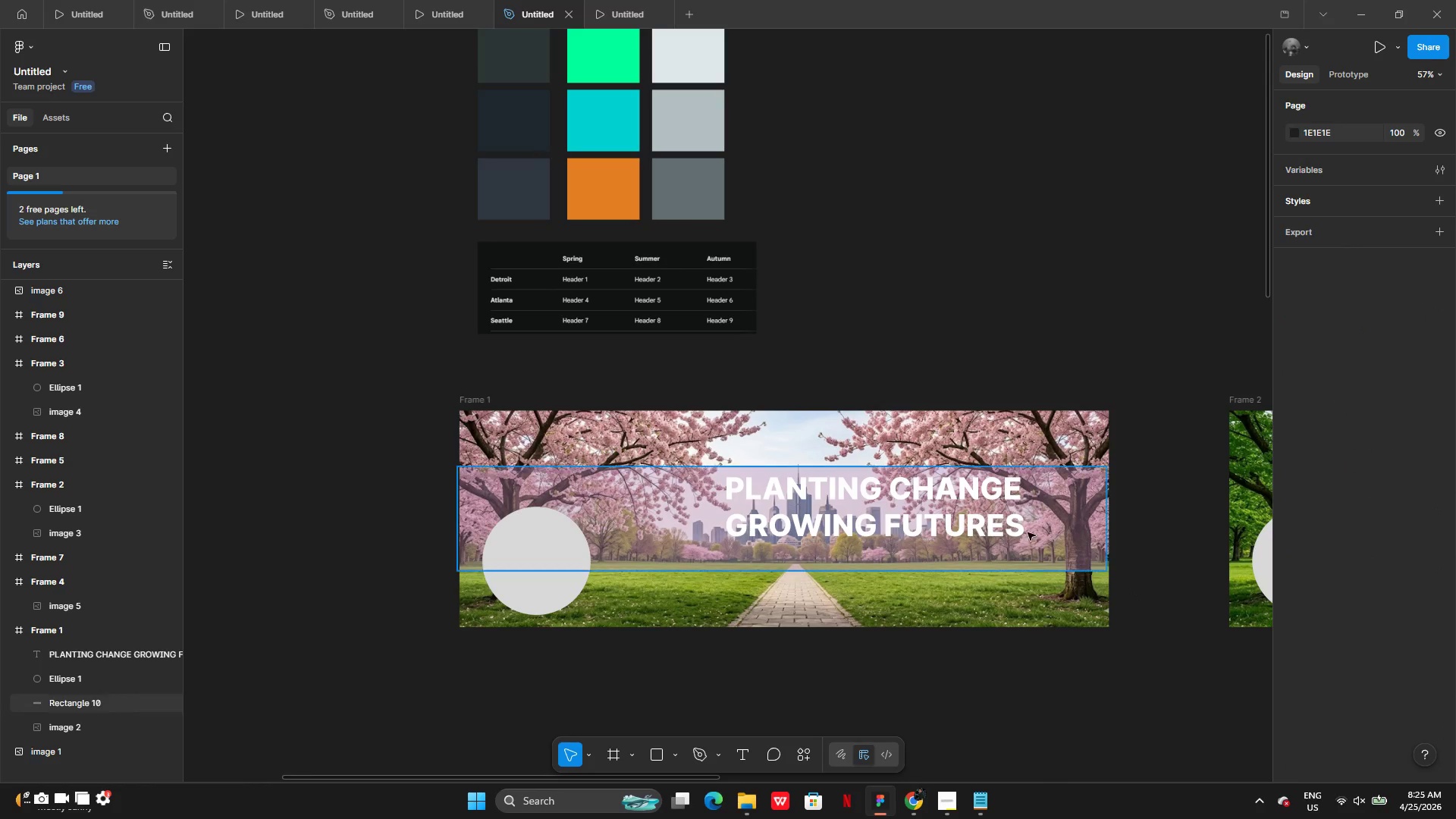 
left_click([981, 523])
 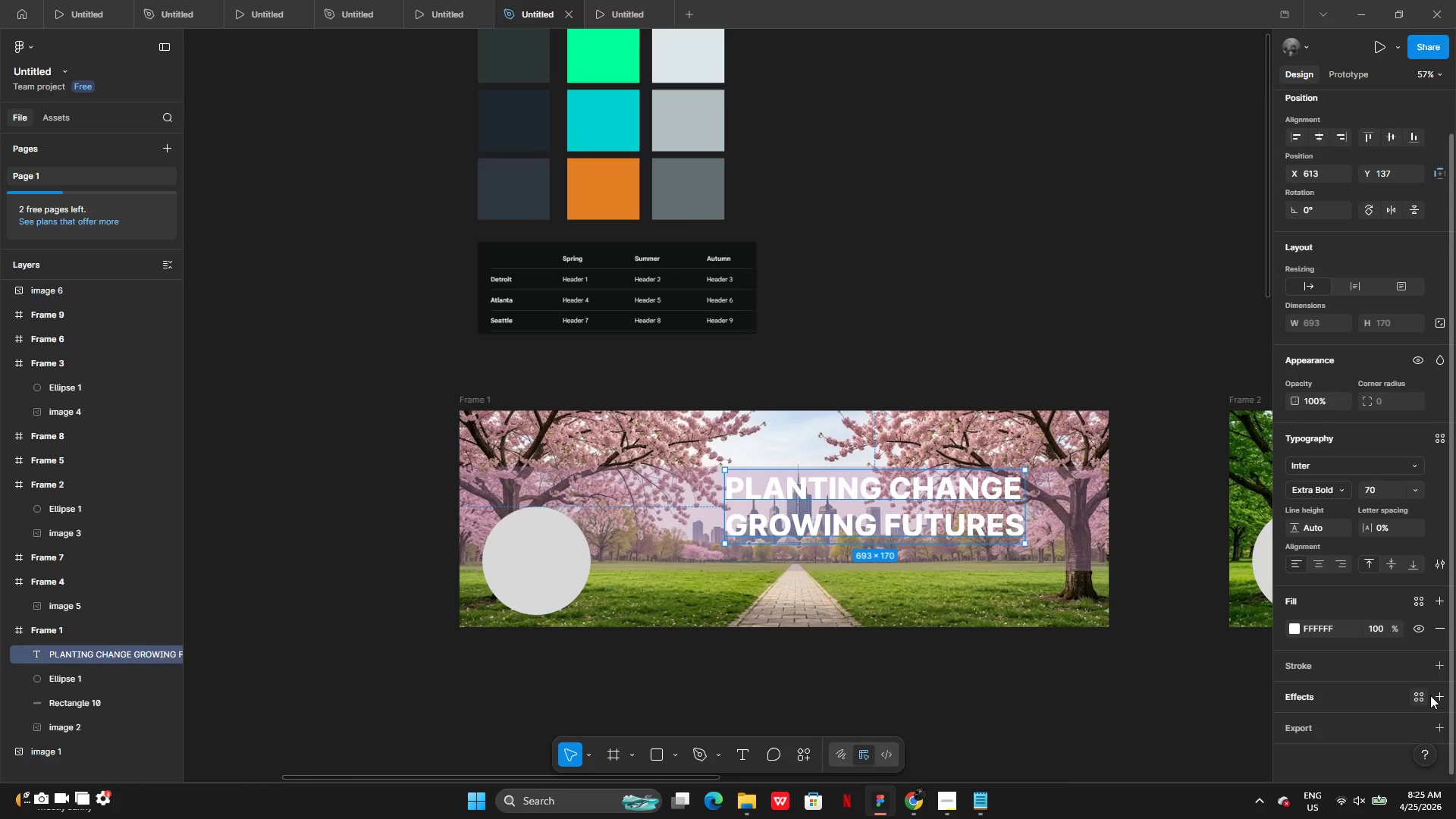 
left_click([1439, 695])
 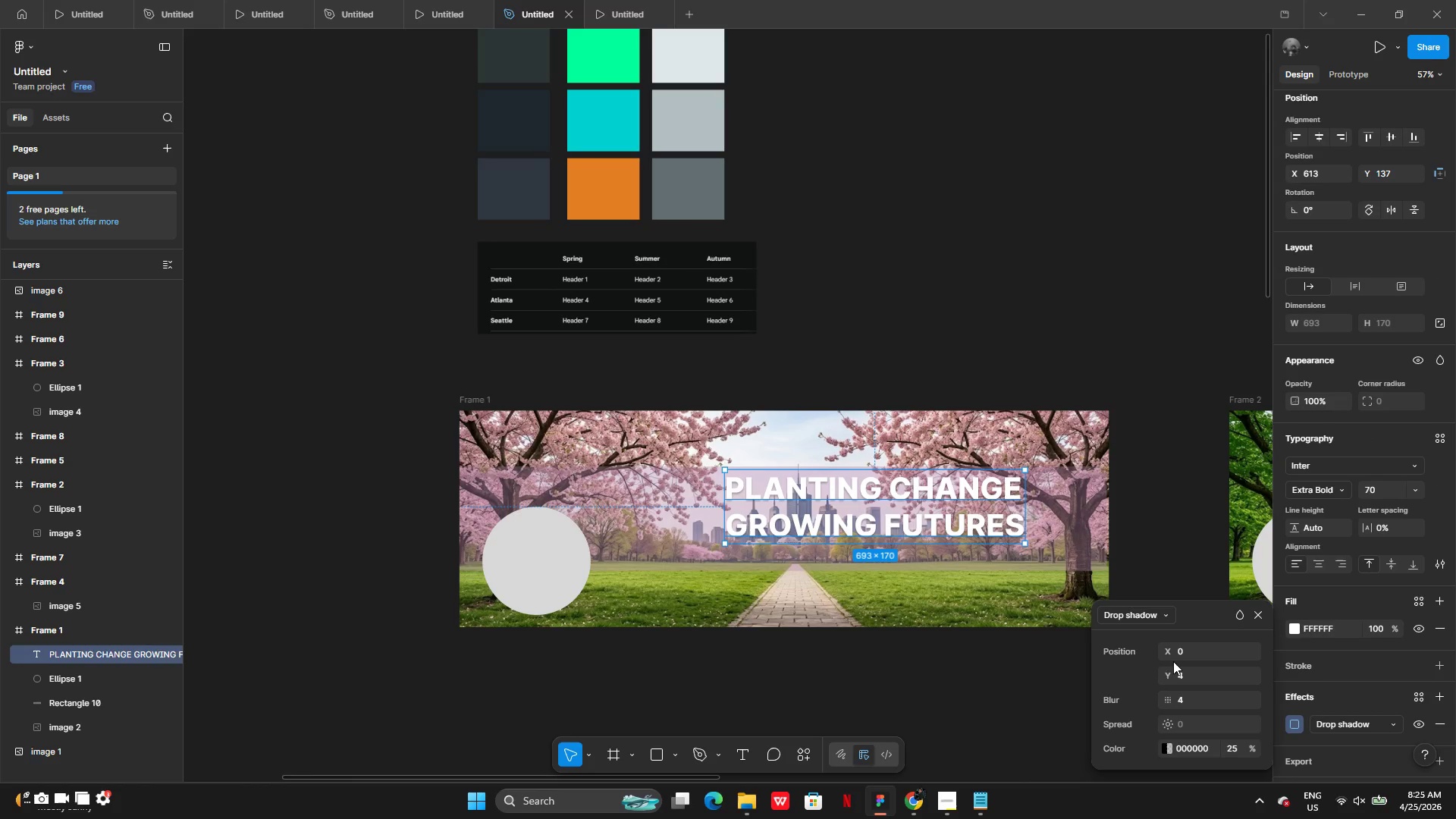 
left_click([1166, 748])
 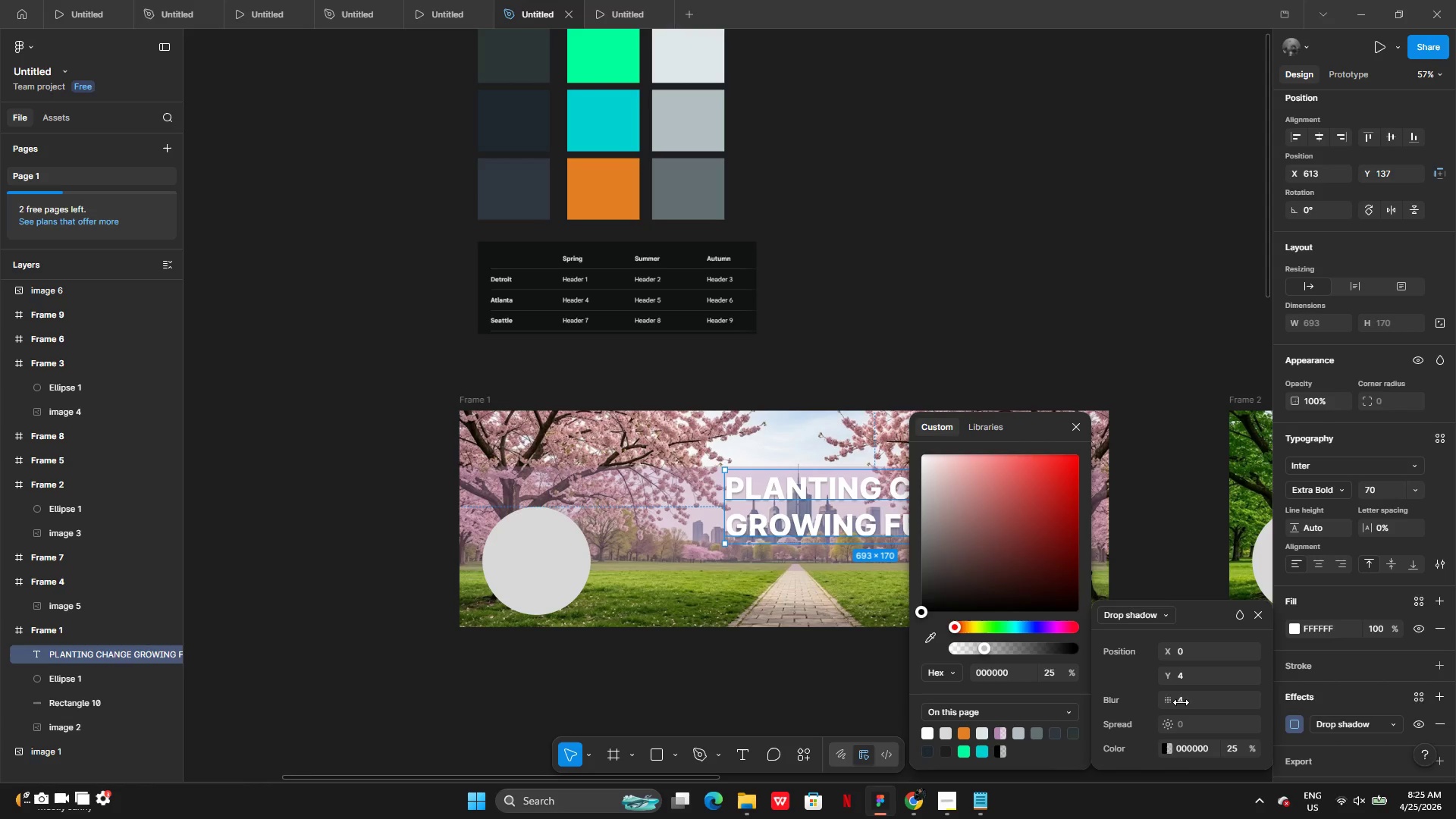 
left_click([1213, 708])
 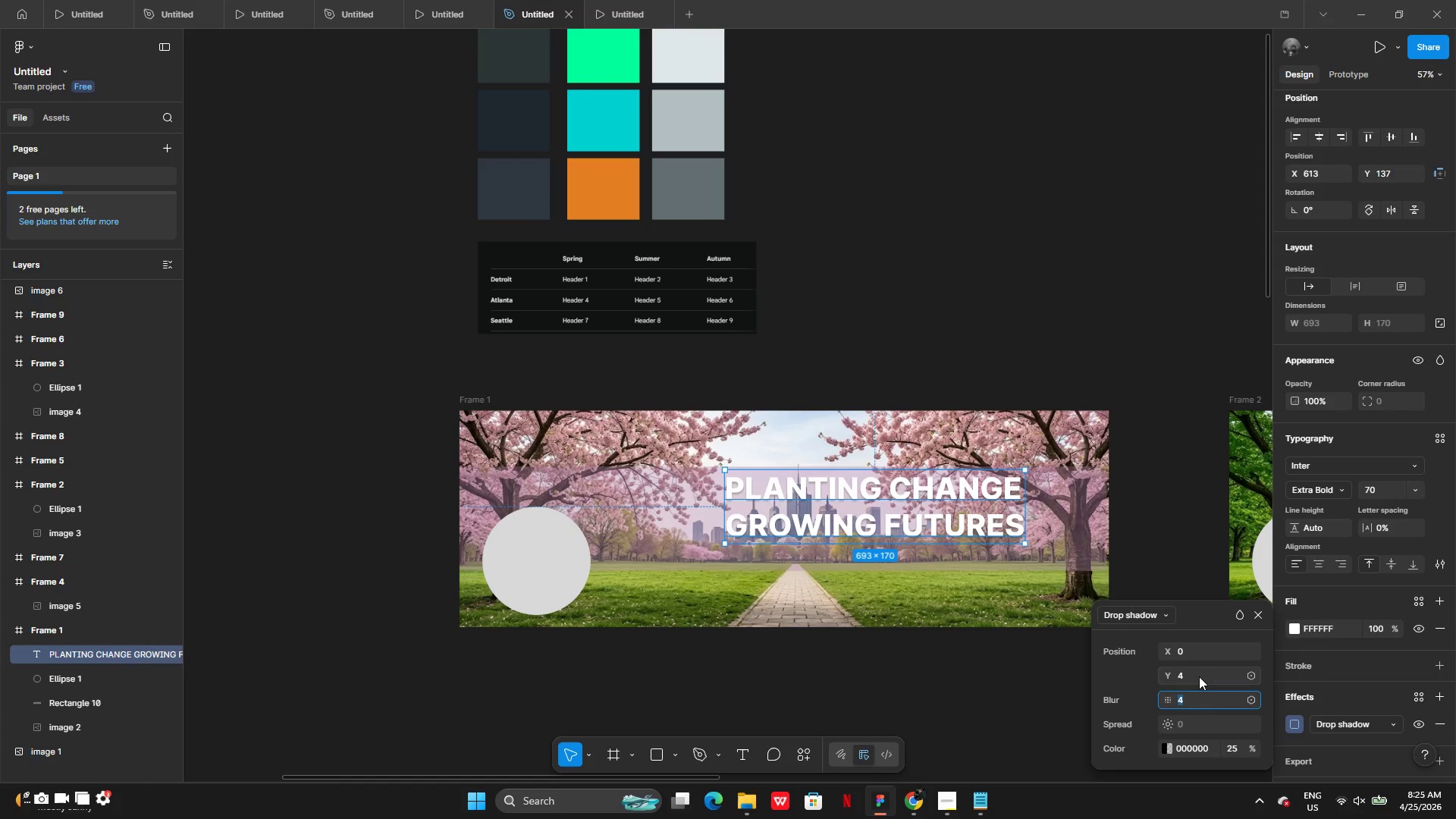 
left_click([1199, 676])
 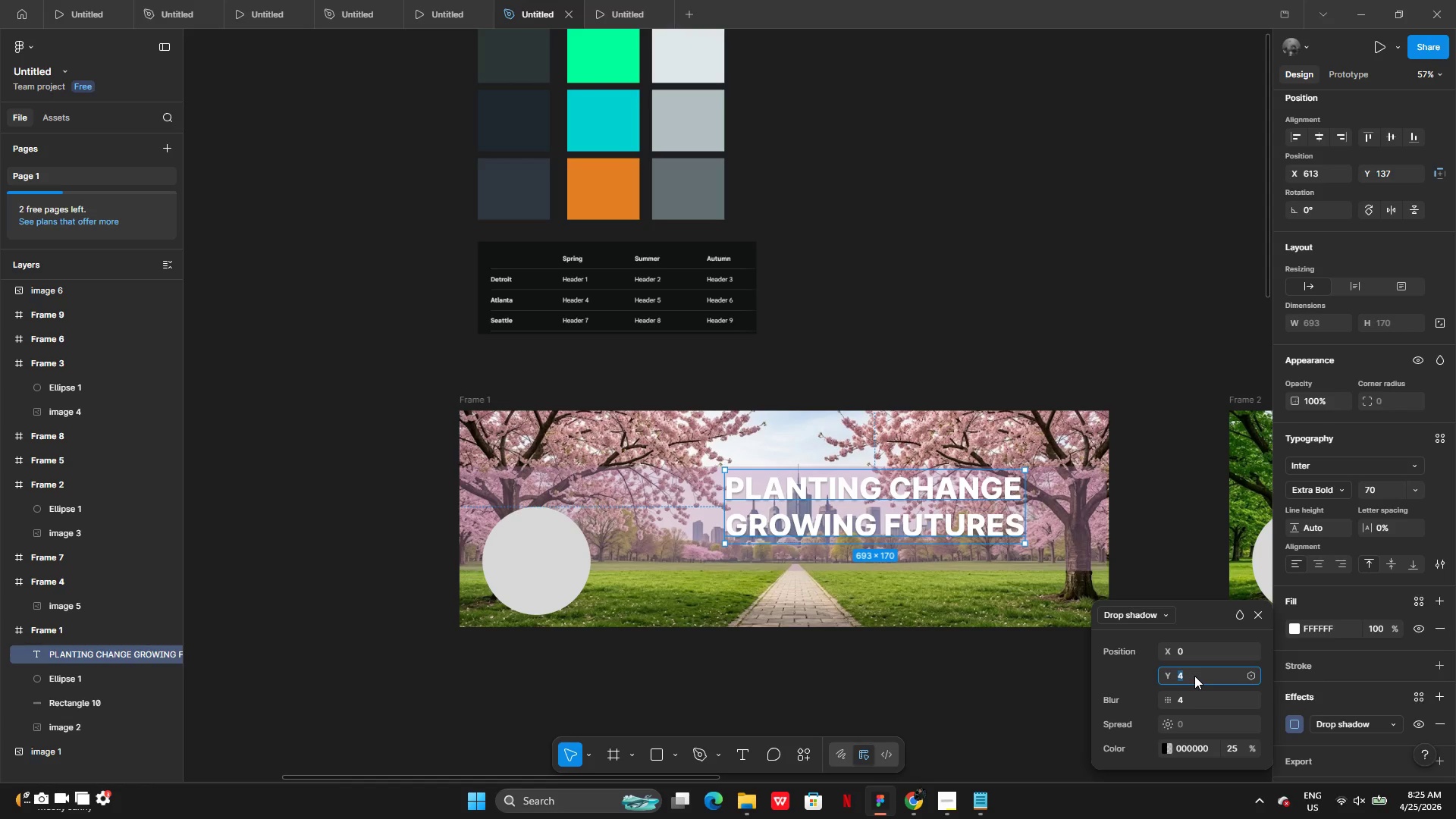 
key(5)
 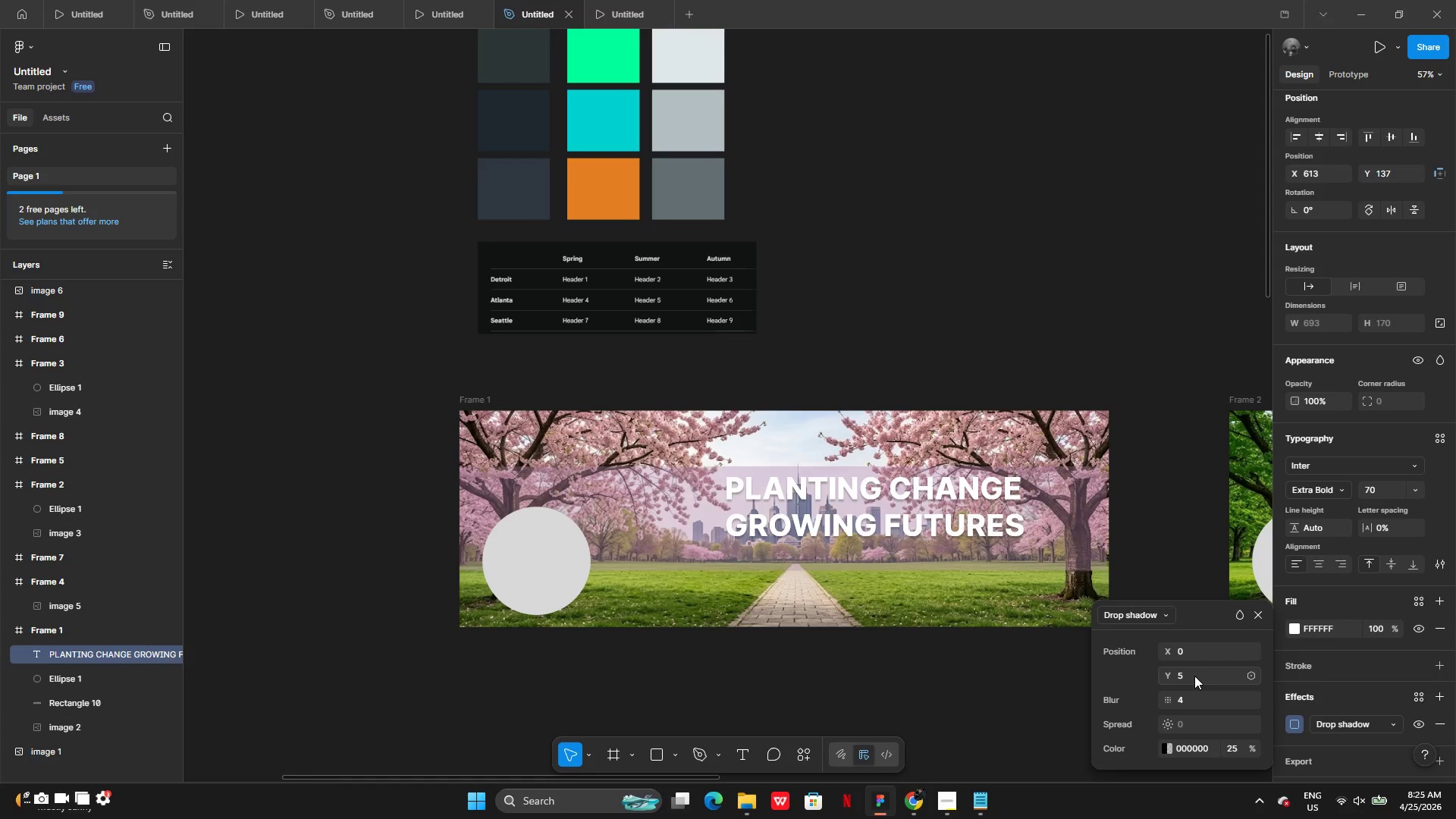 
key(Enter)
 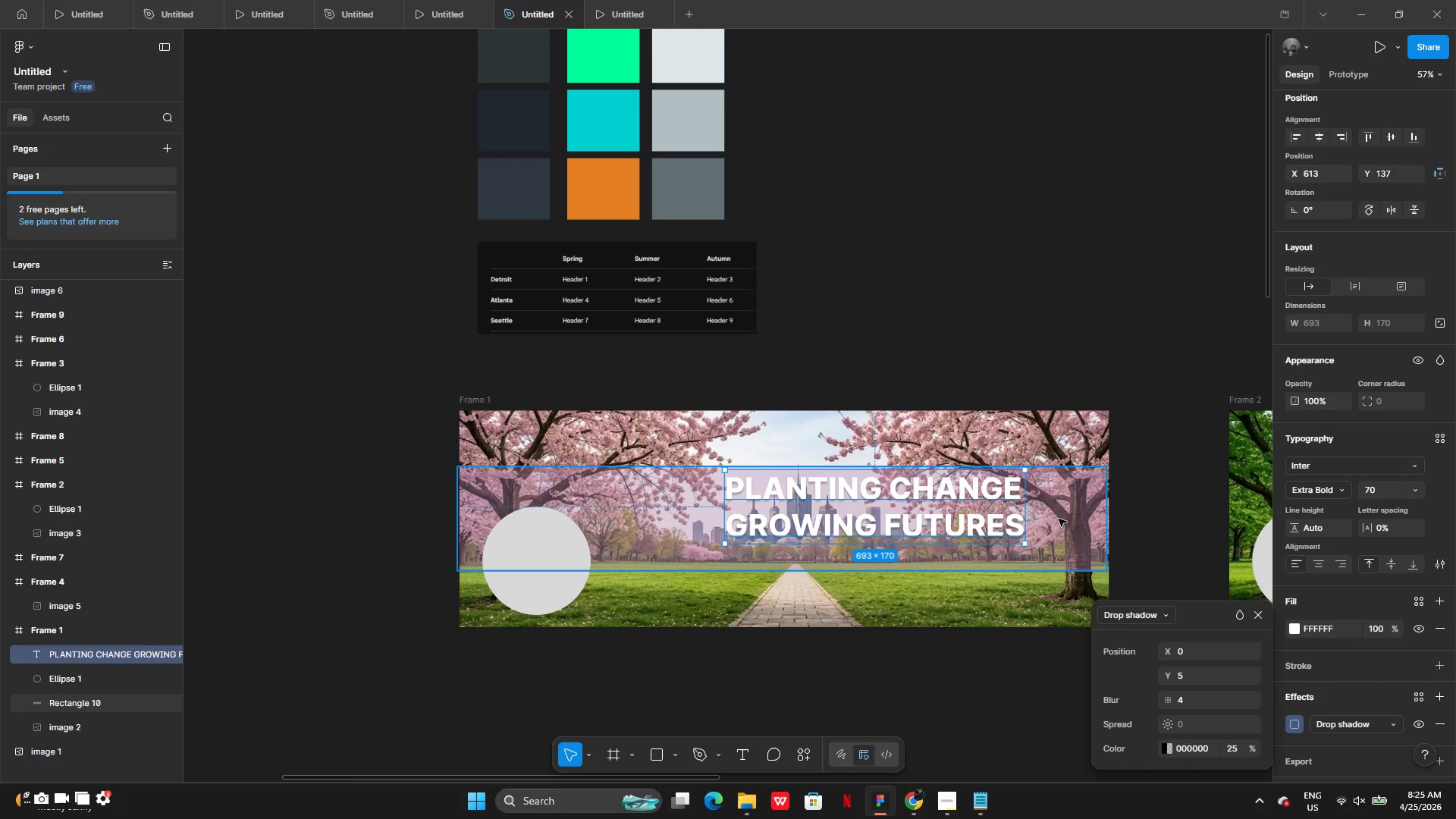 
left_click([1063, 522])
 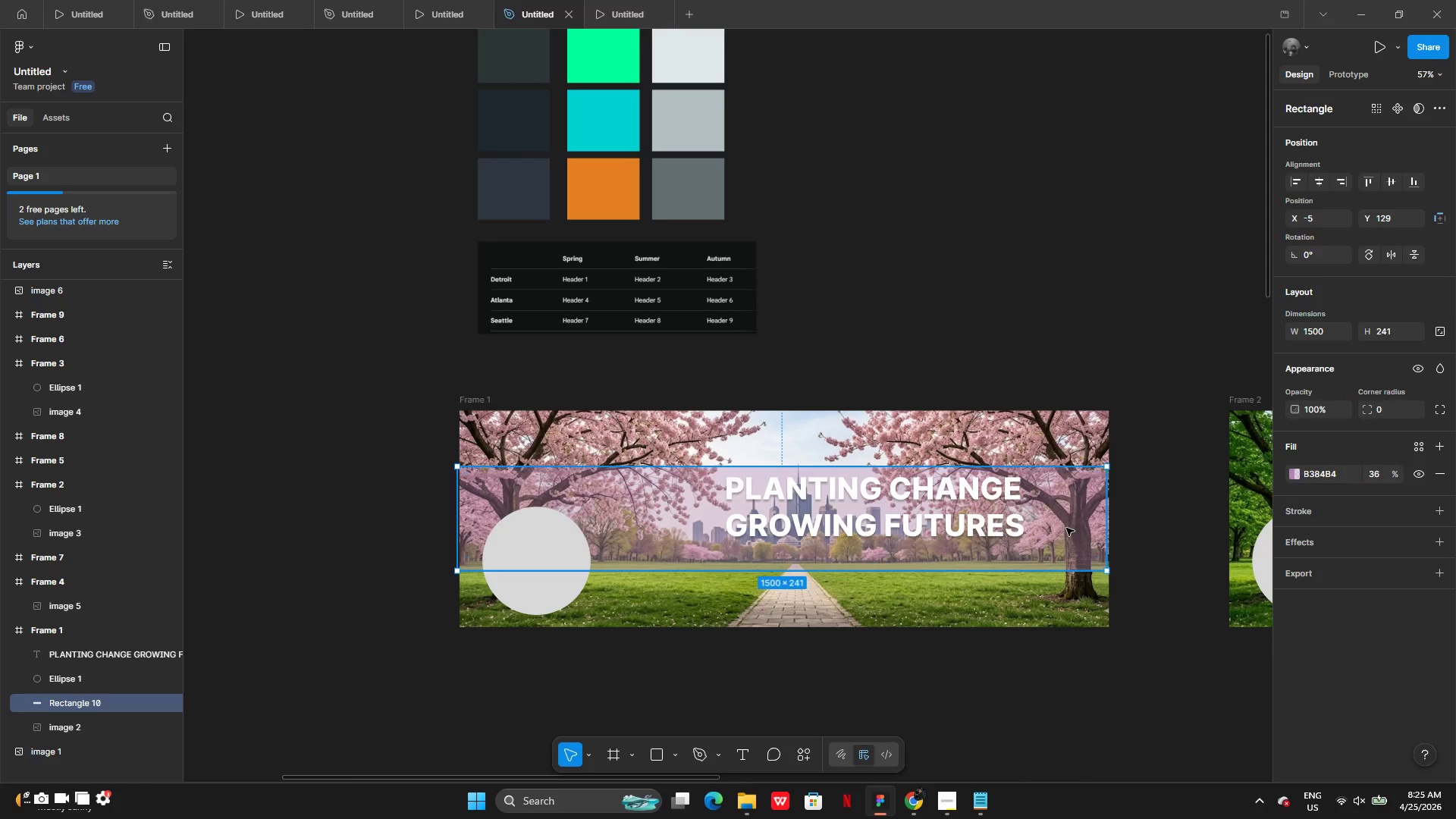 
left_click_drag(start_coordinate=[1066, 528], to_coordinate=[1066, 516])
 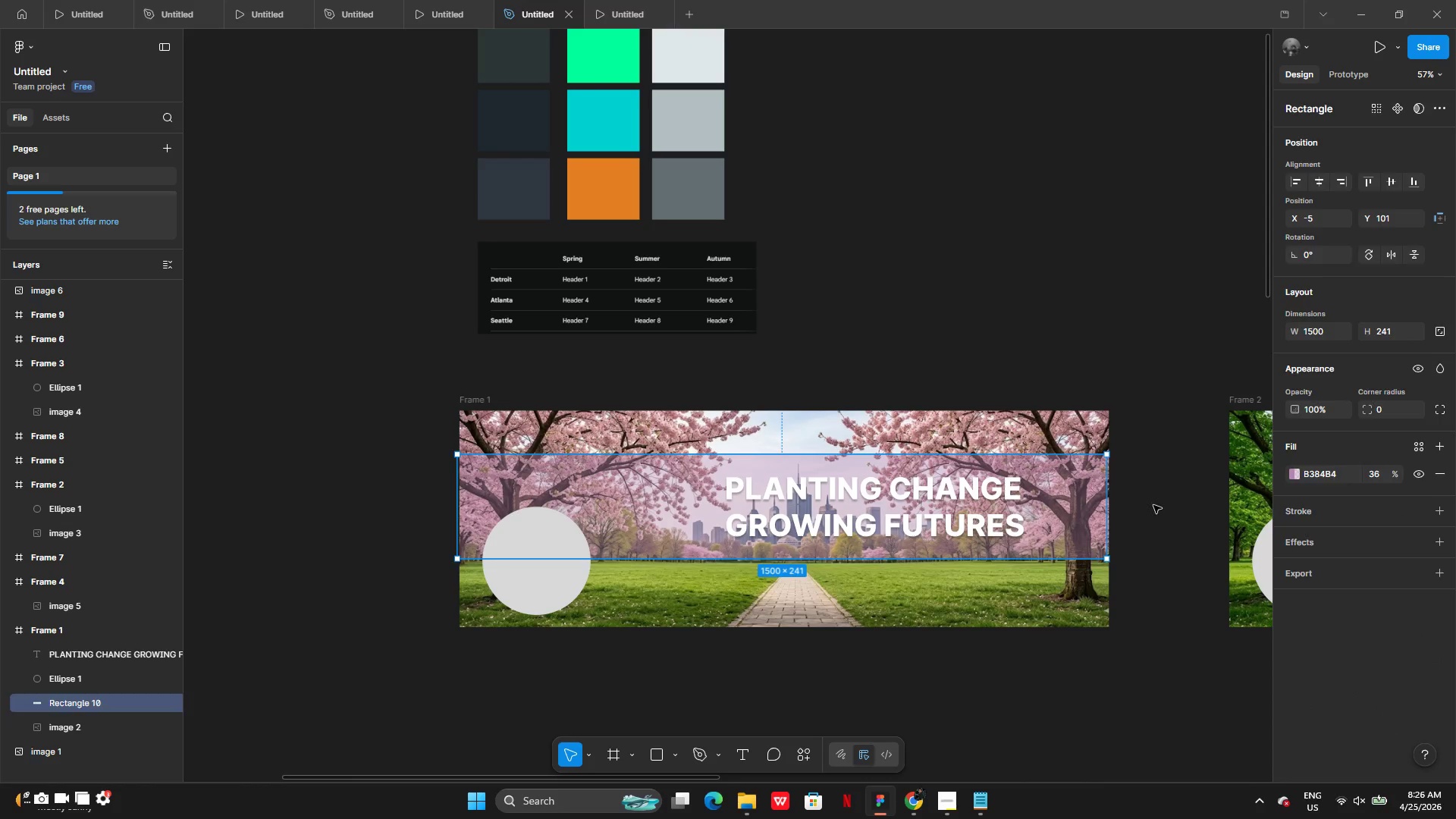 
left_click([1153, 505])
 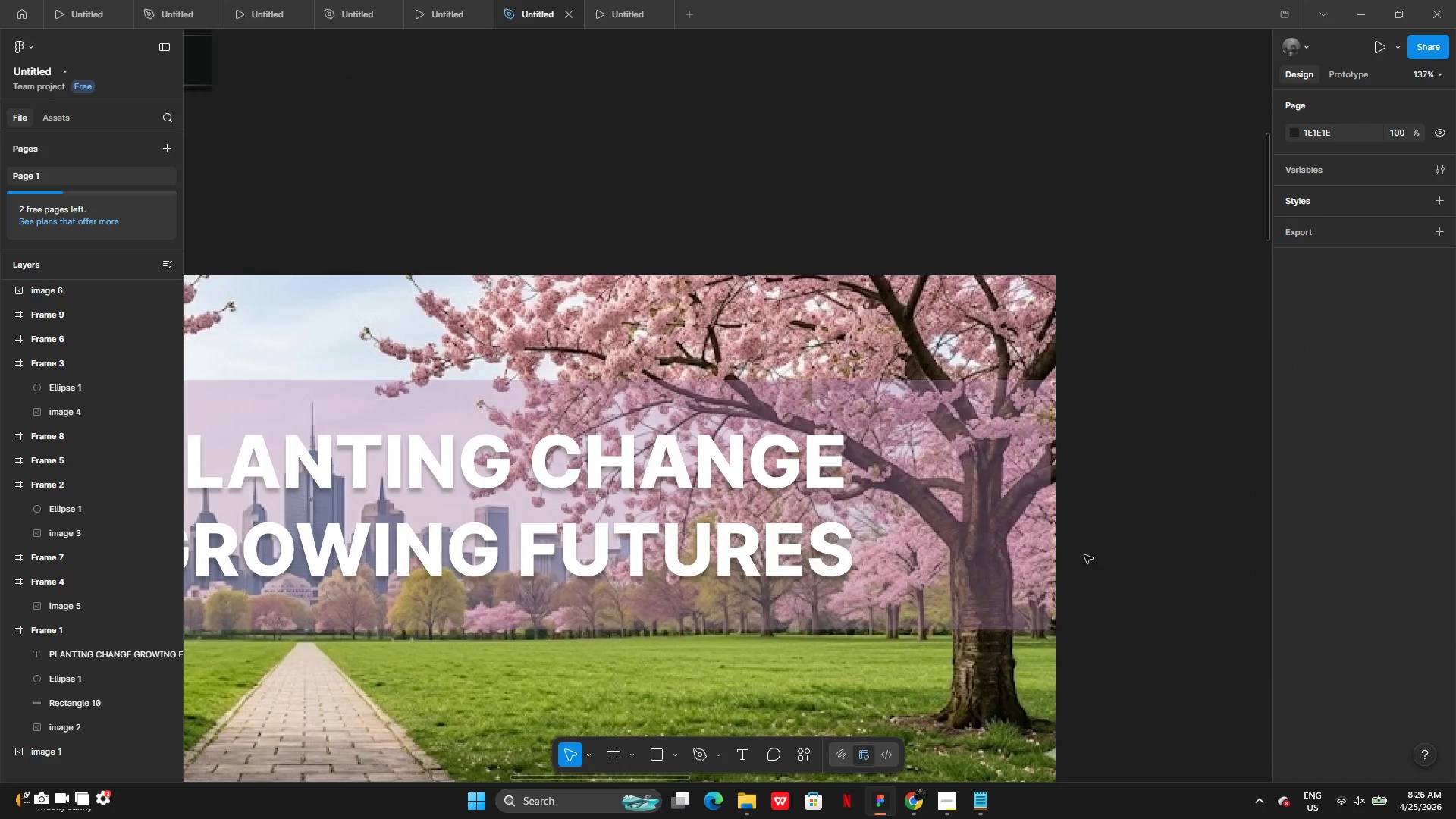 
left_click([1028, 563])
 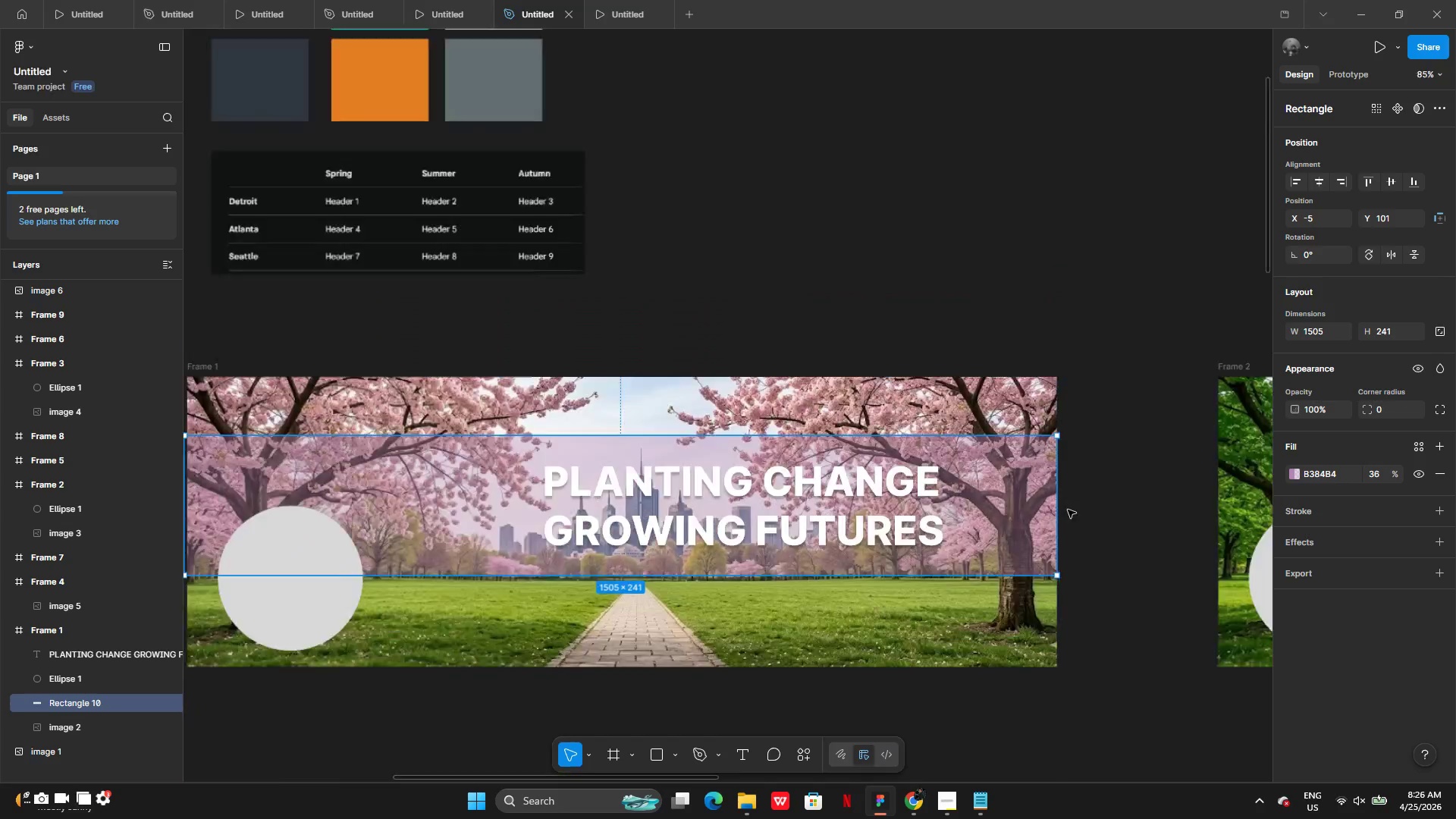 
left_click([1106, 623])
 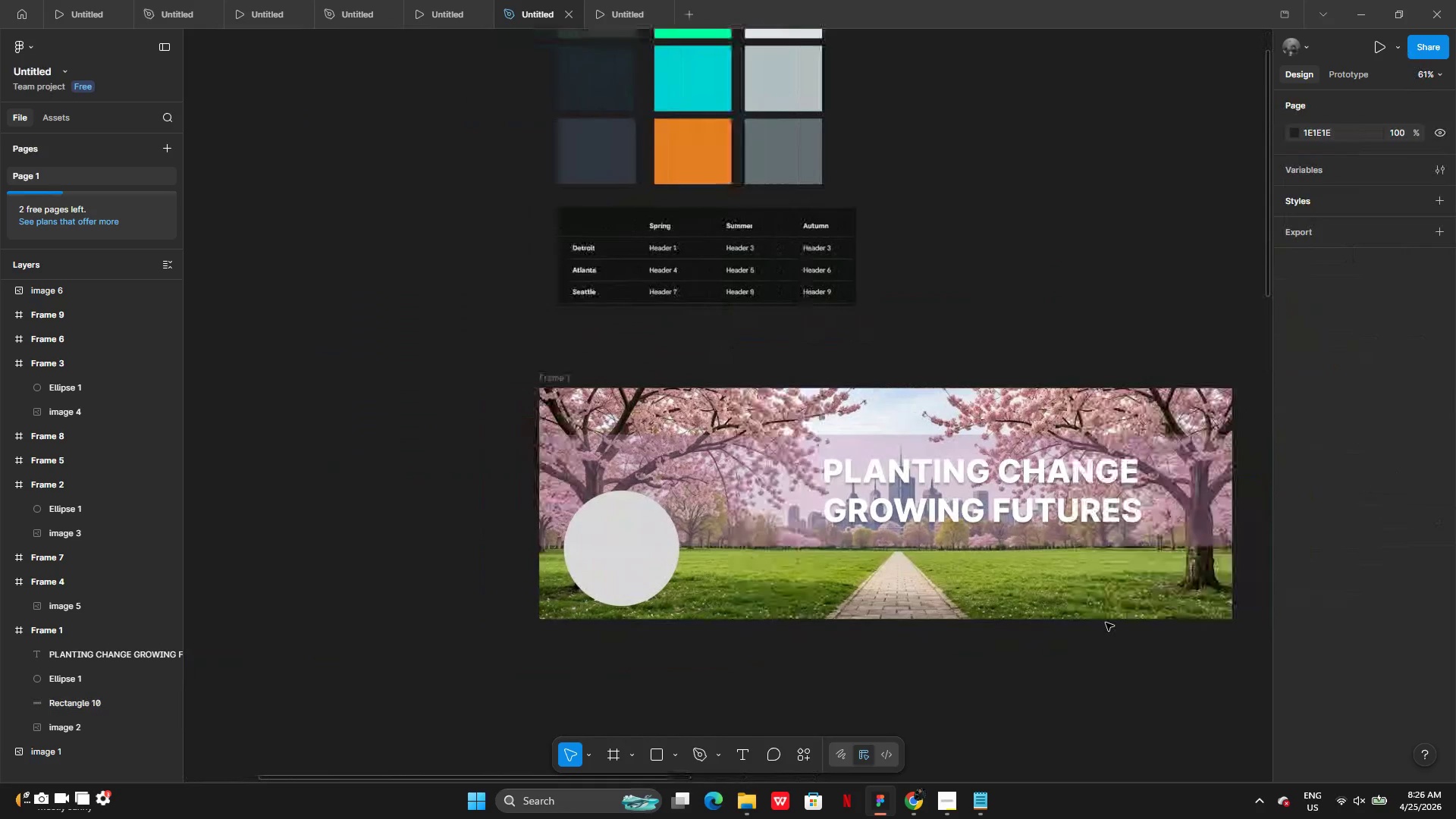 
left_click([1038, 507])
 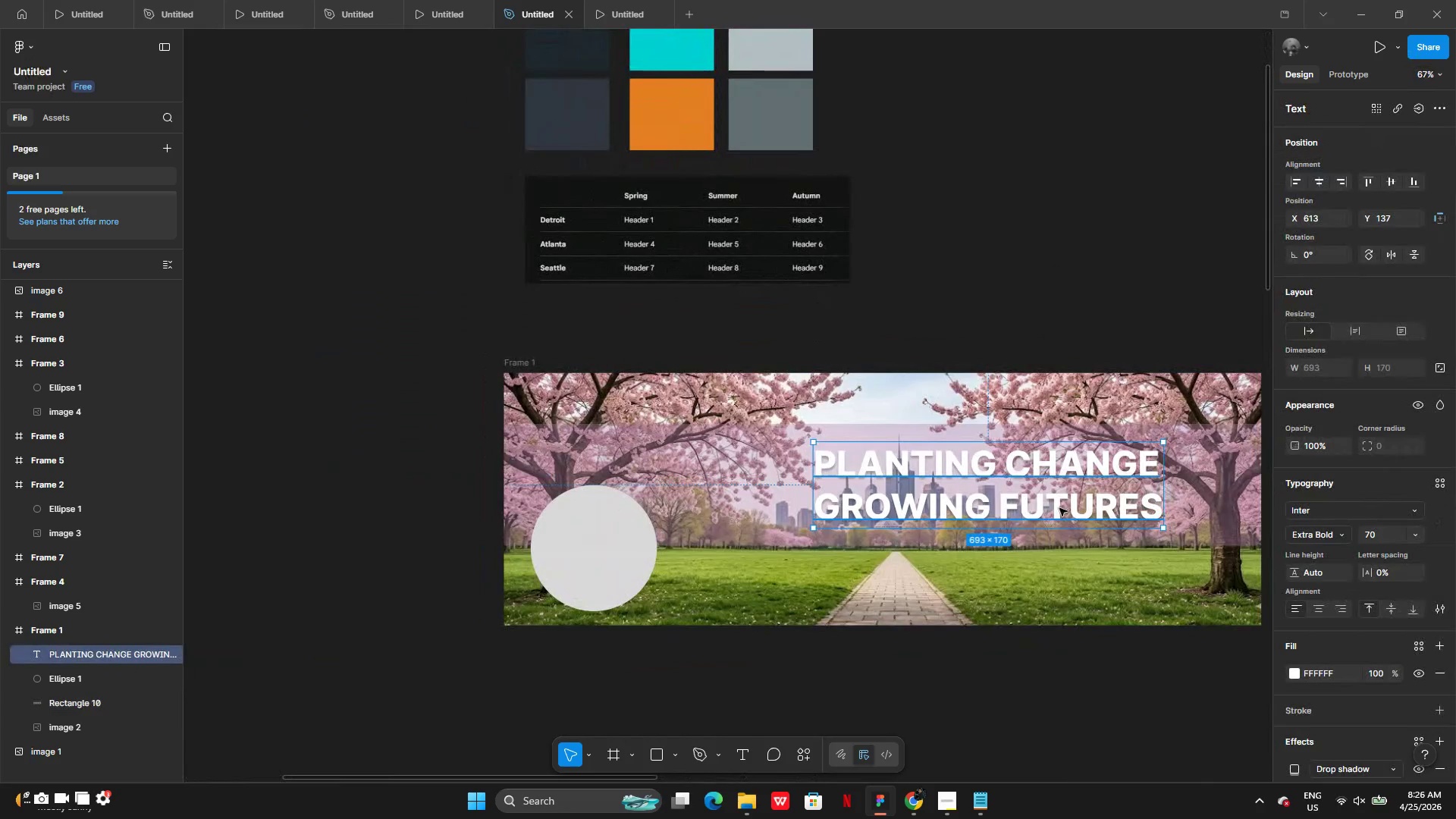 
left_click_drag(start_coordinate=[1059, 506], to_coordinate=[956, 507])
 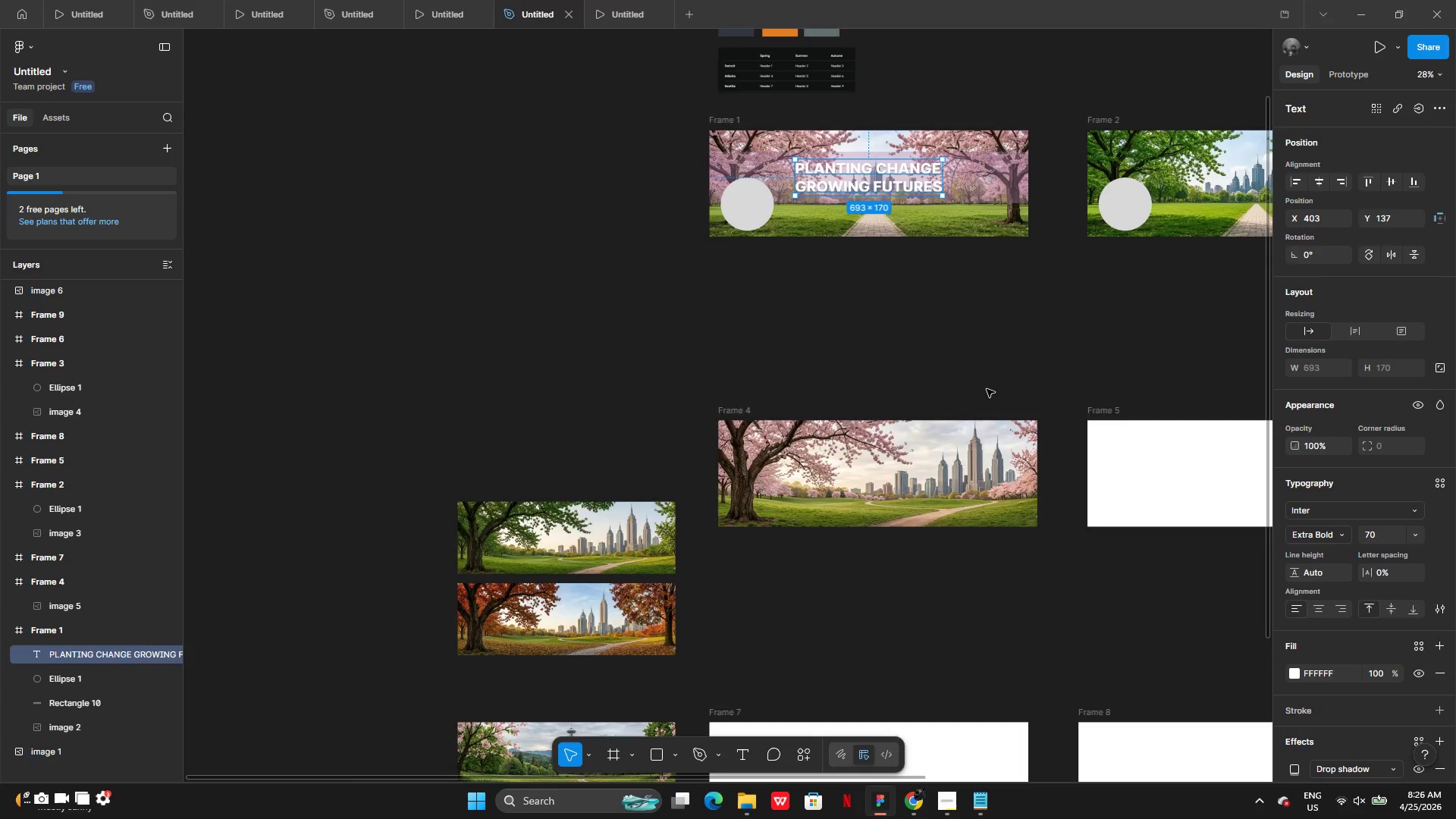 
wait(10.33)
 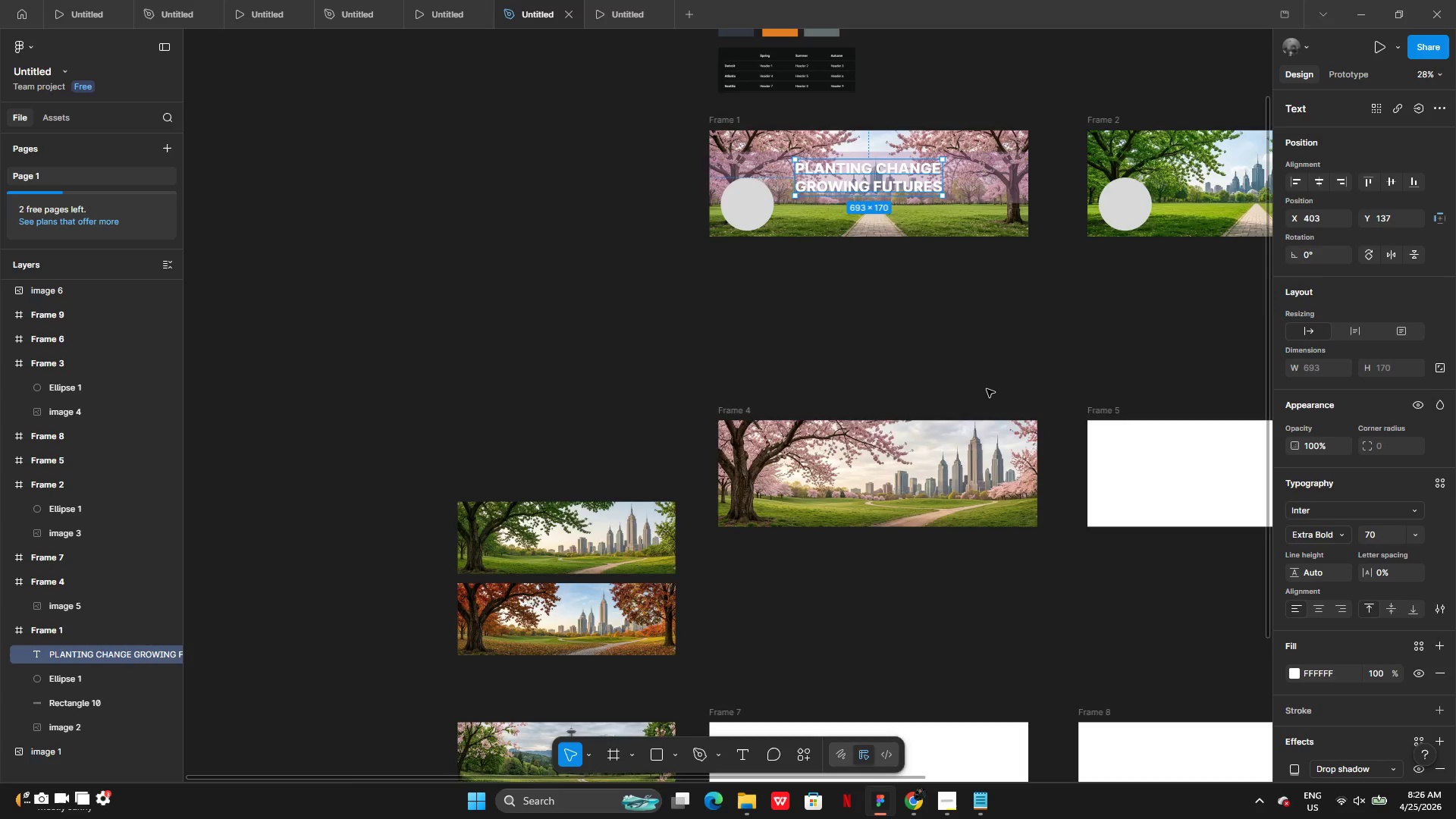 
left_click([1411, 535])
 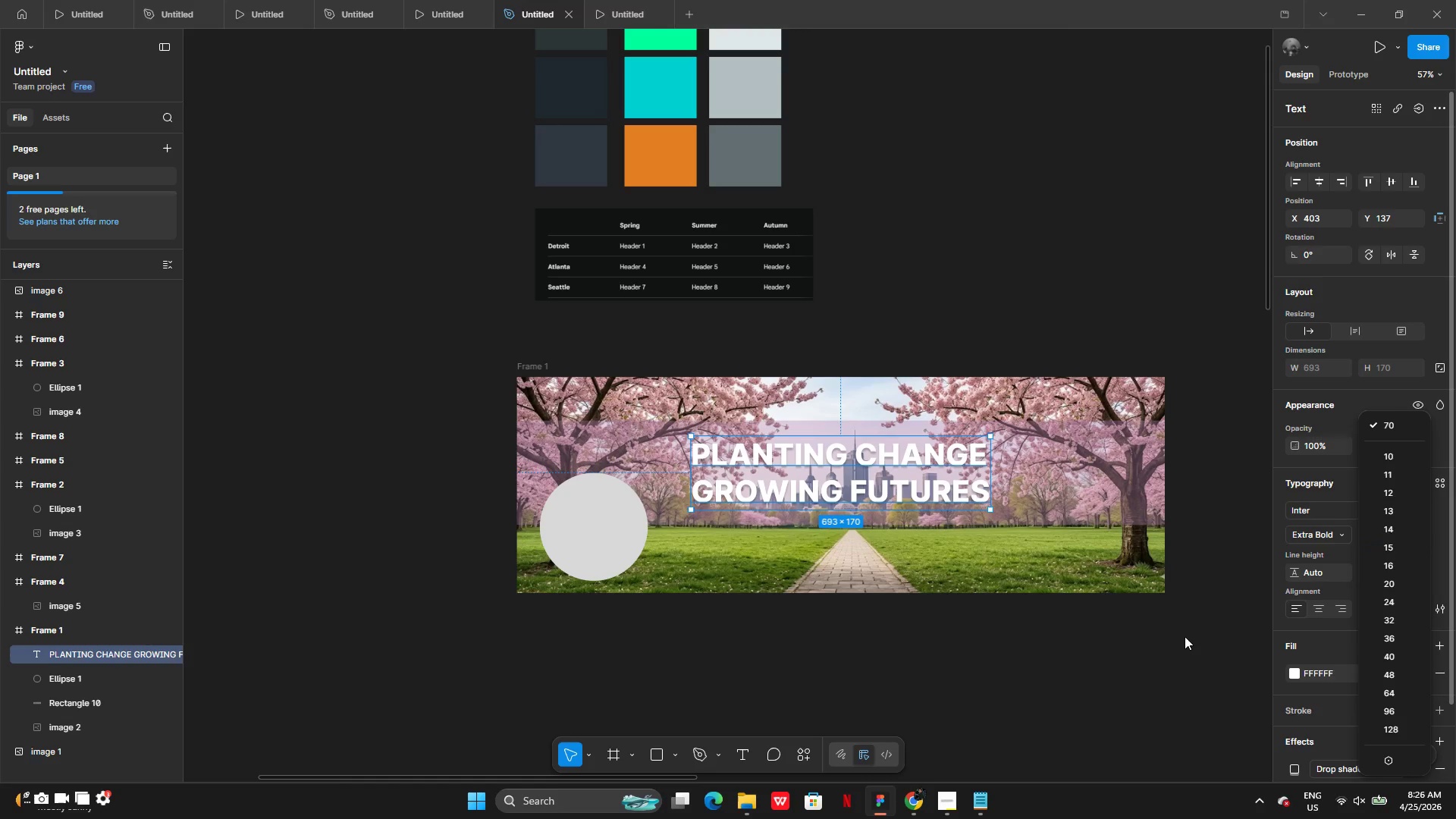 
left_click([1119, 613])
 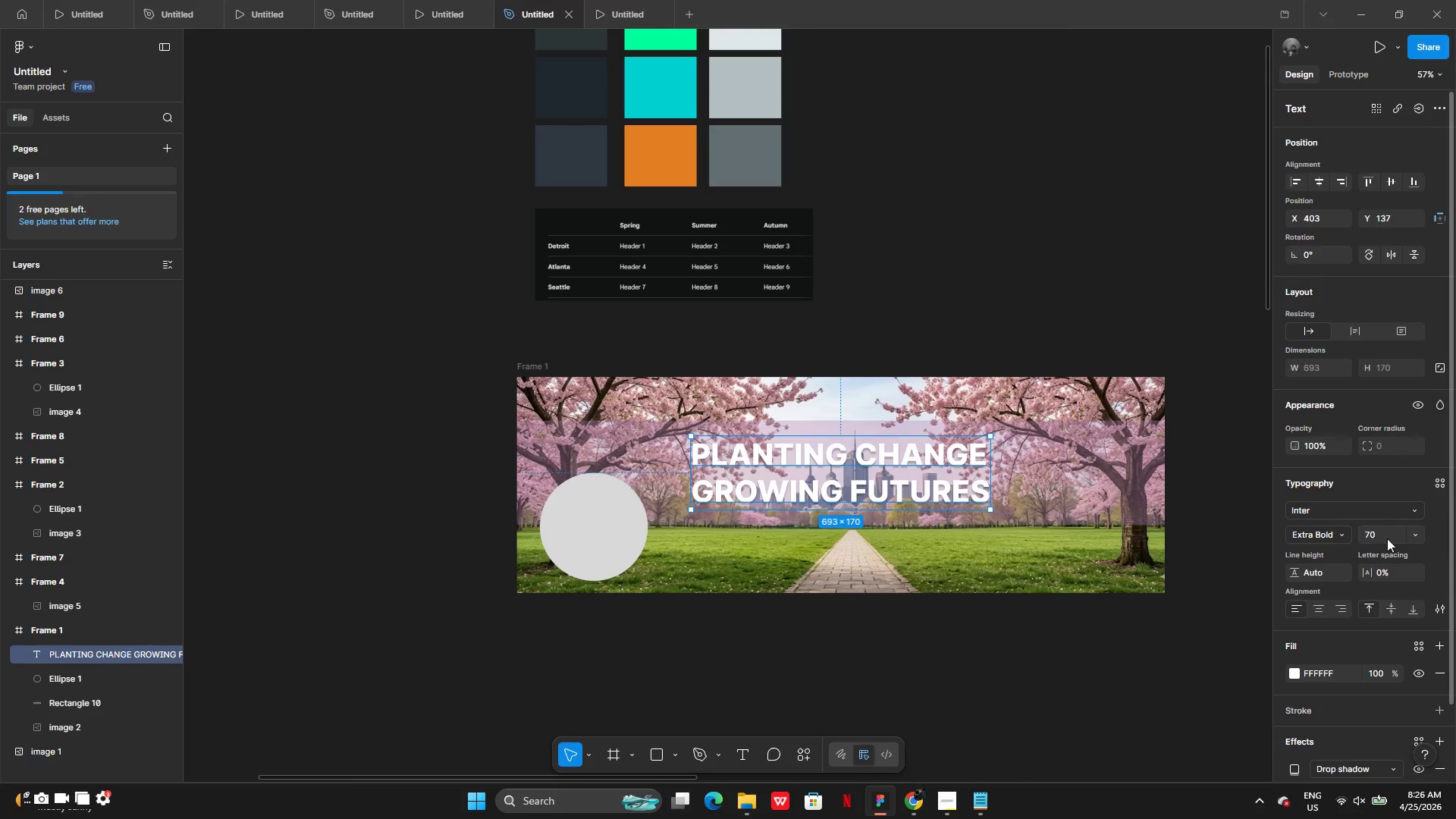 
left_click([1384, 535])
 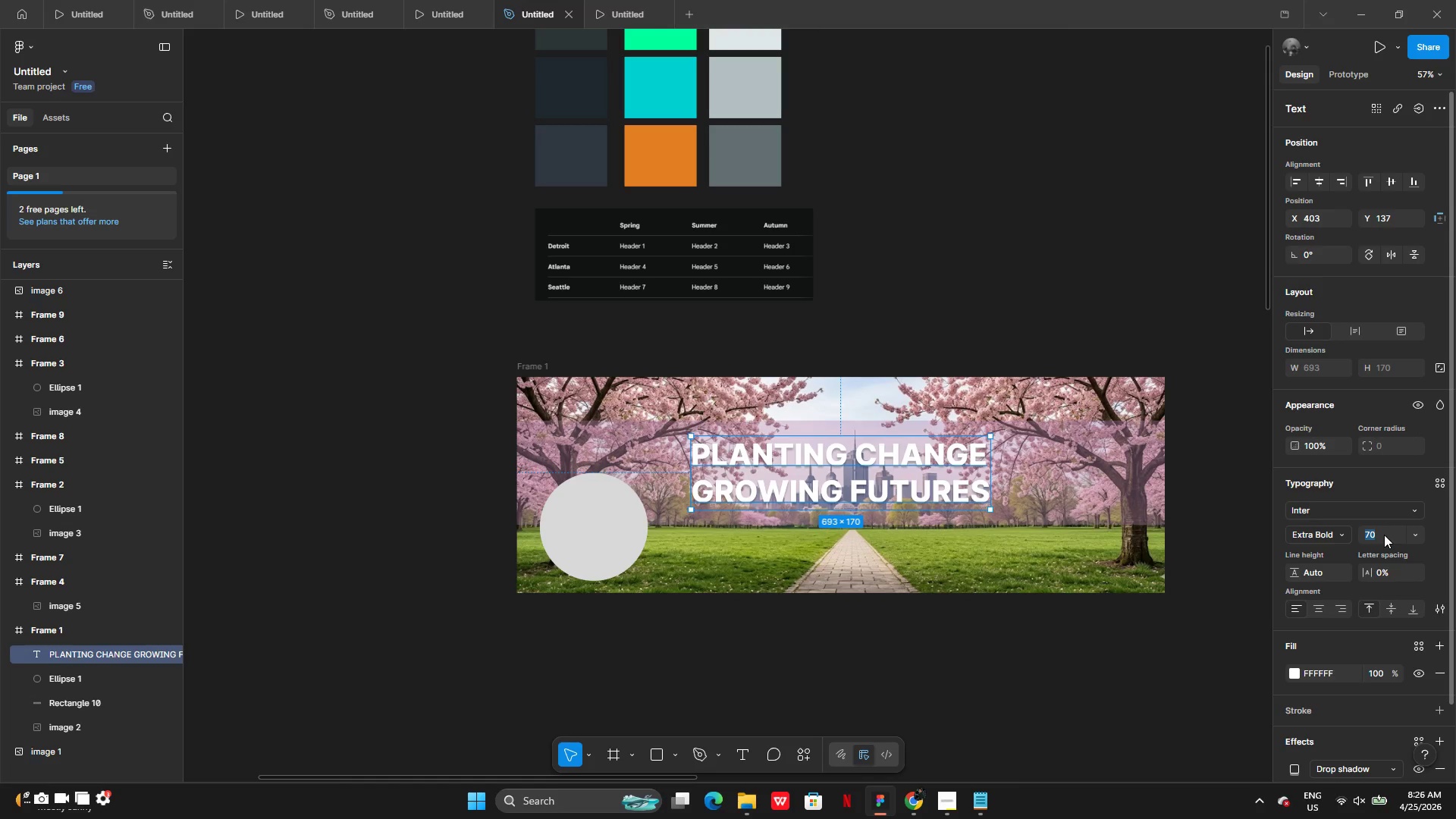 
type(80)
 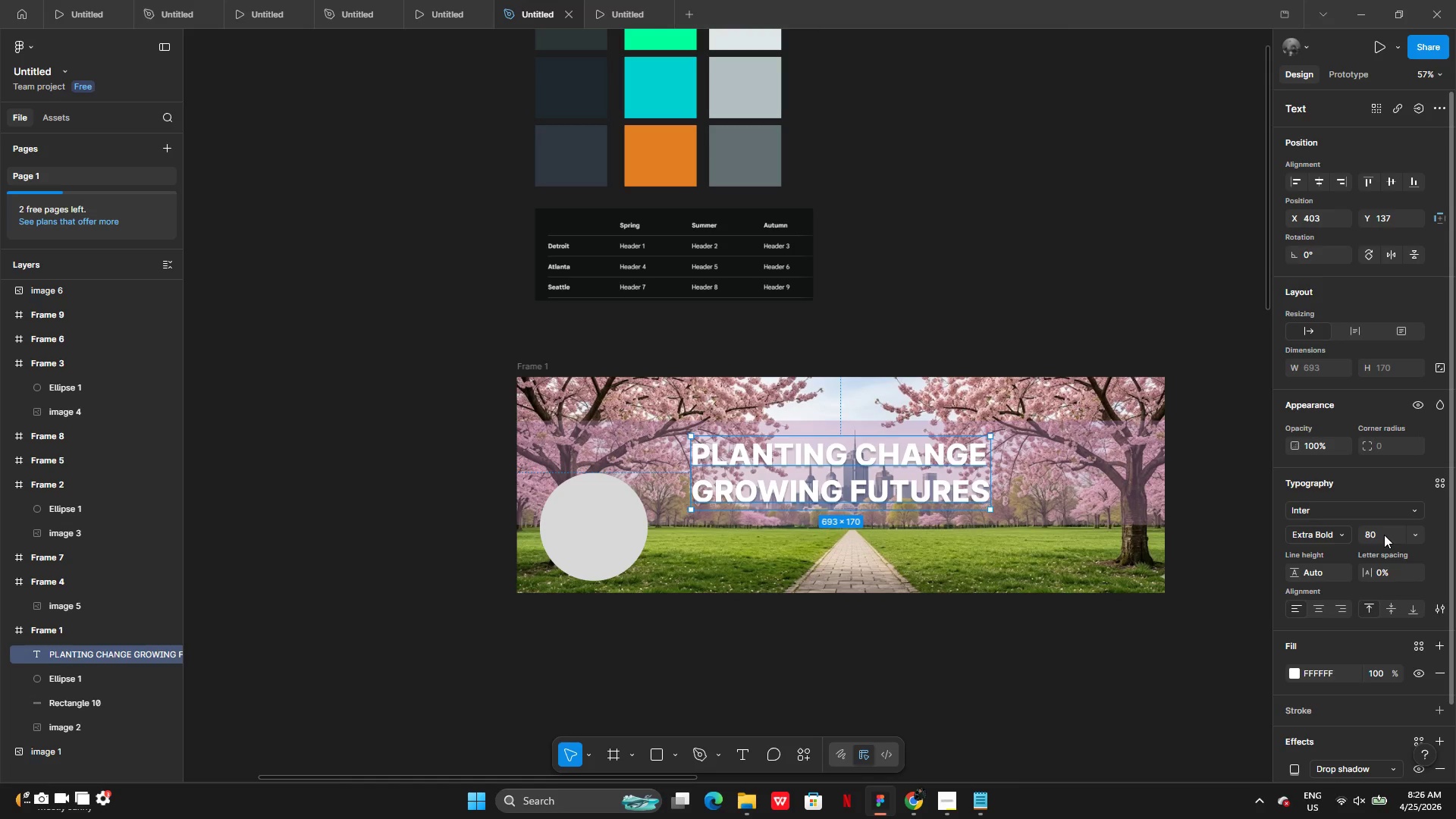 
key(Enter)
 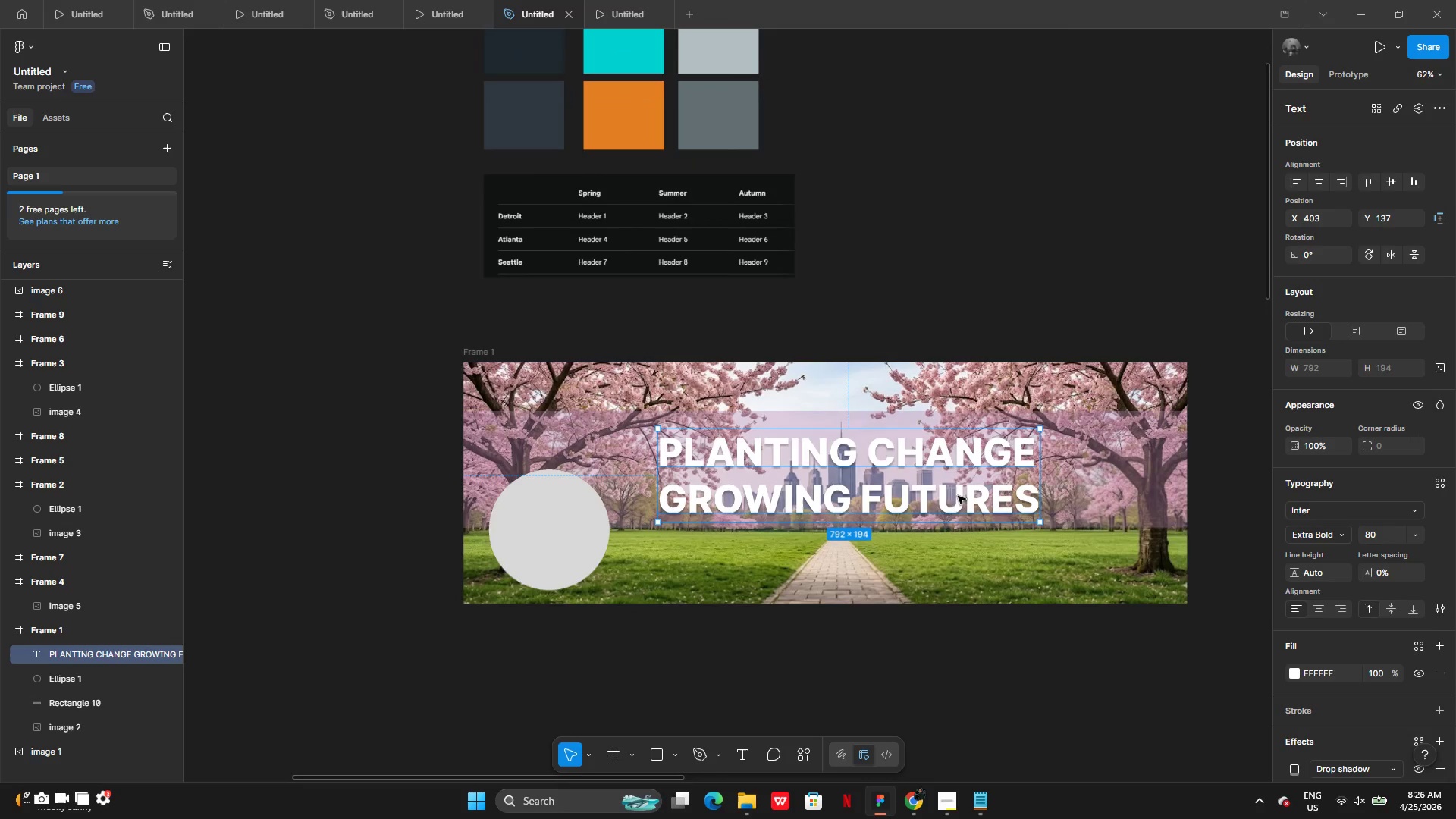 
left_click_drag(start_coordinate=[934, 497], to_coordinate=[970, 491])
 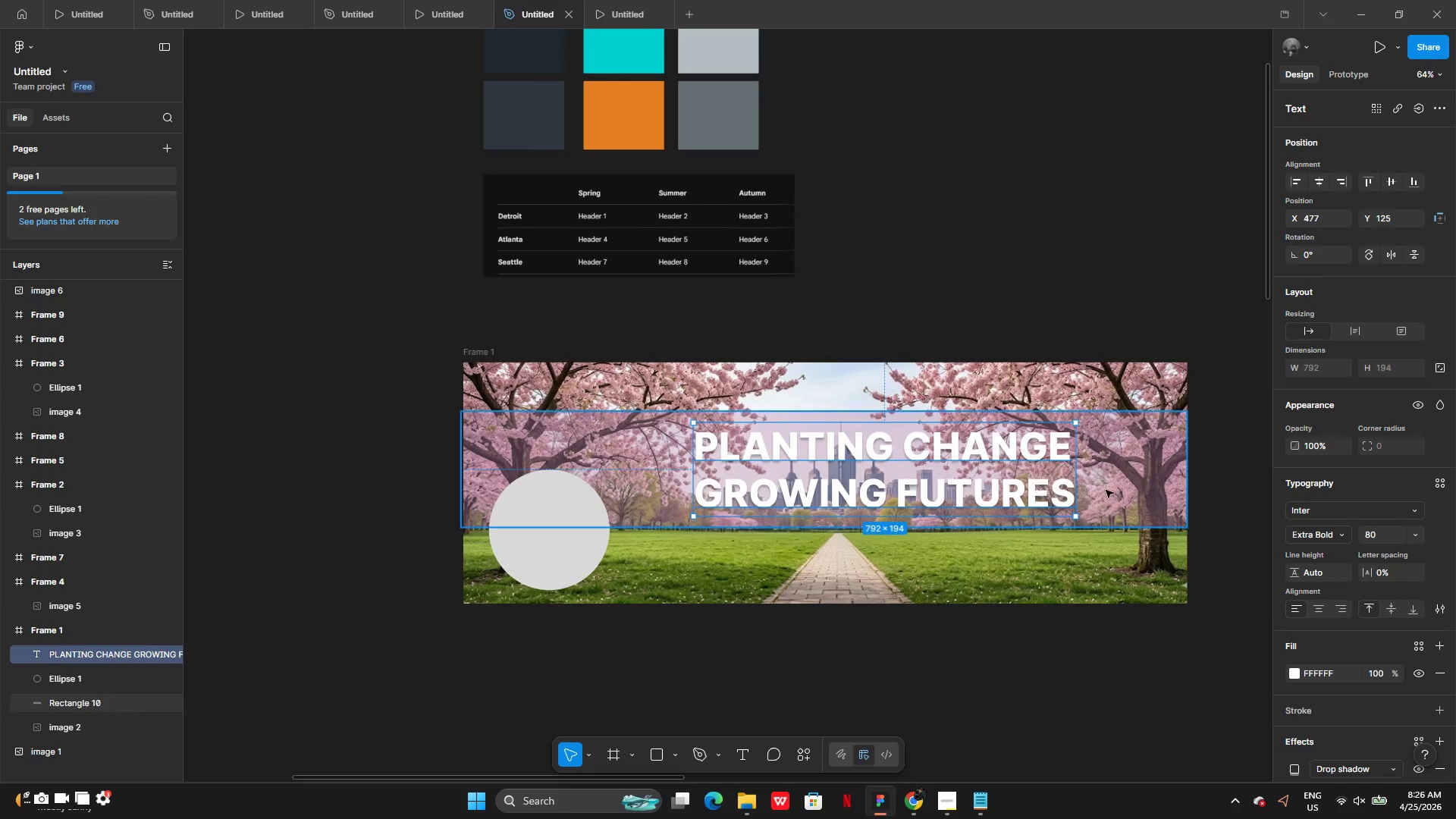 
left_click([1106, 490])
 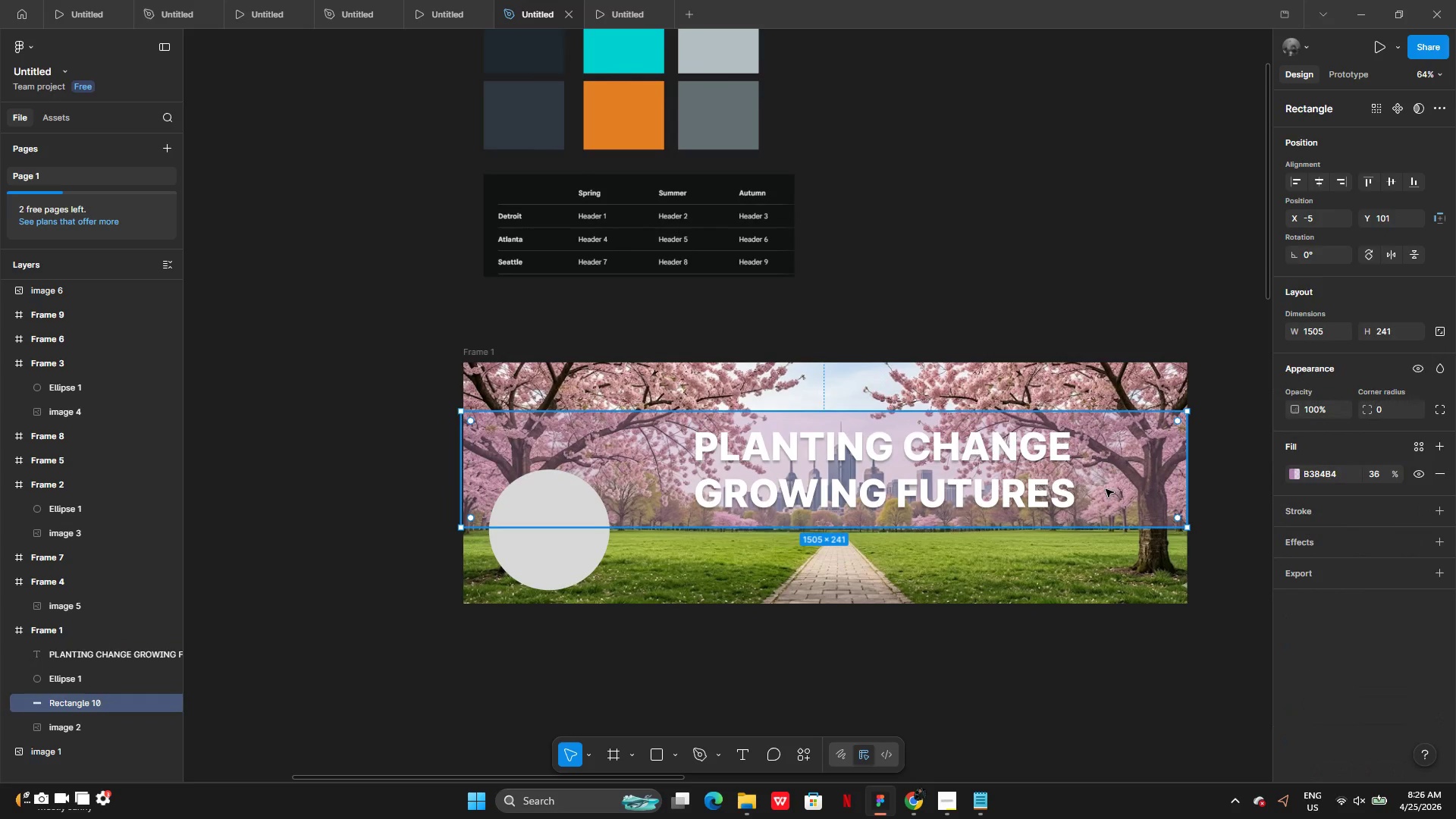 
left_click([983, 489])
 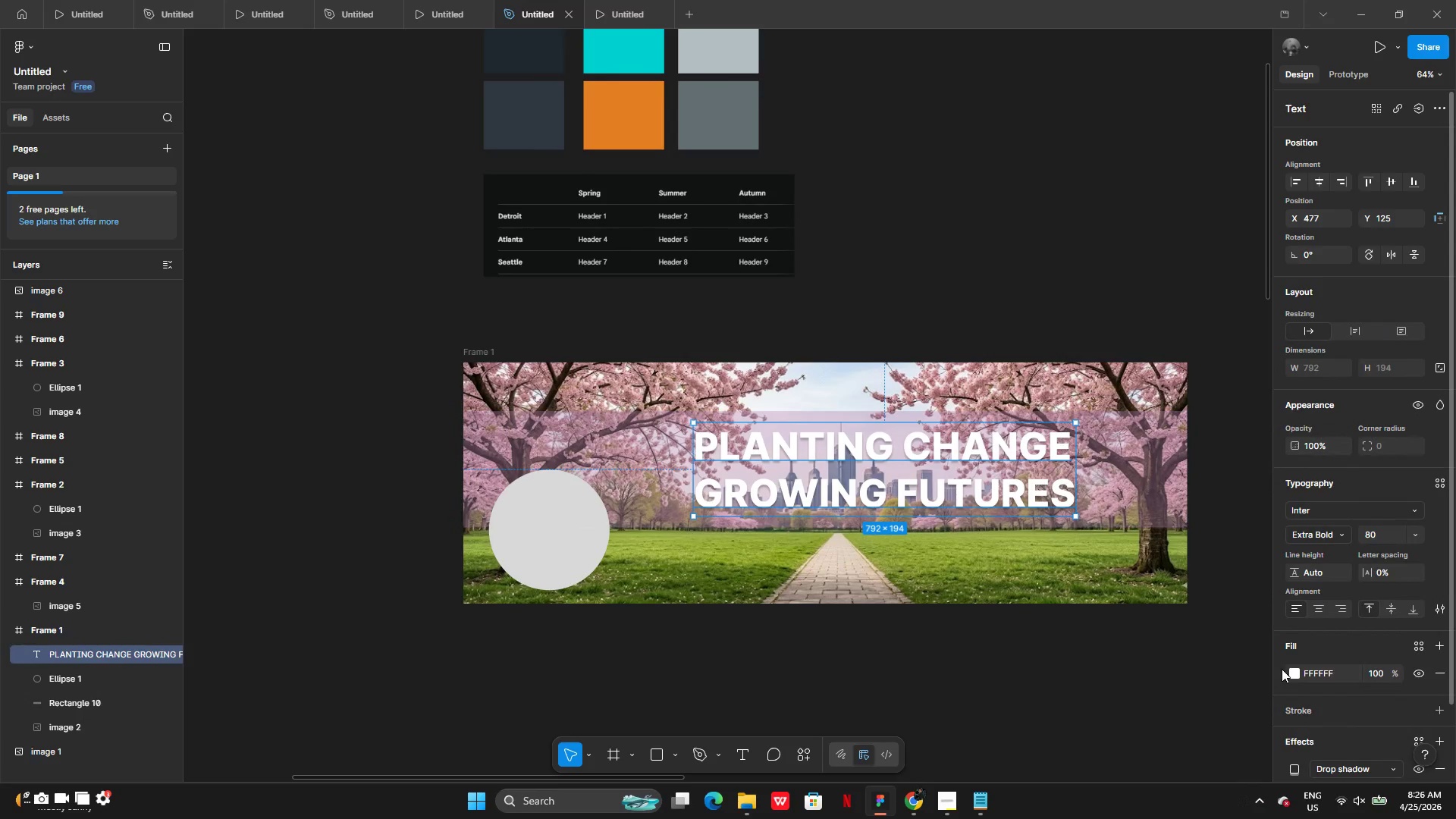 
left_click([1301, 670])
 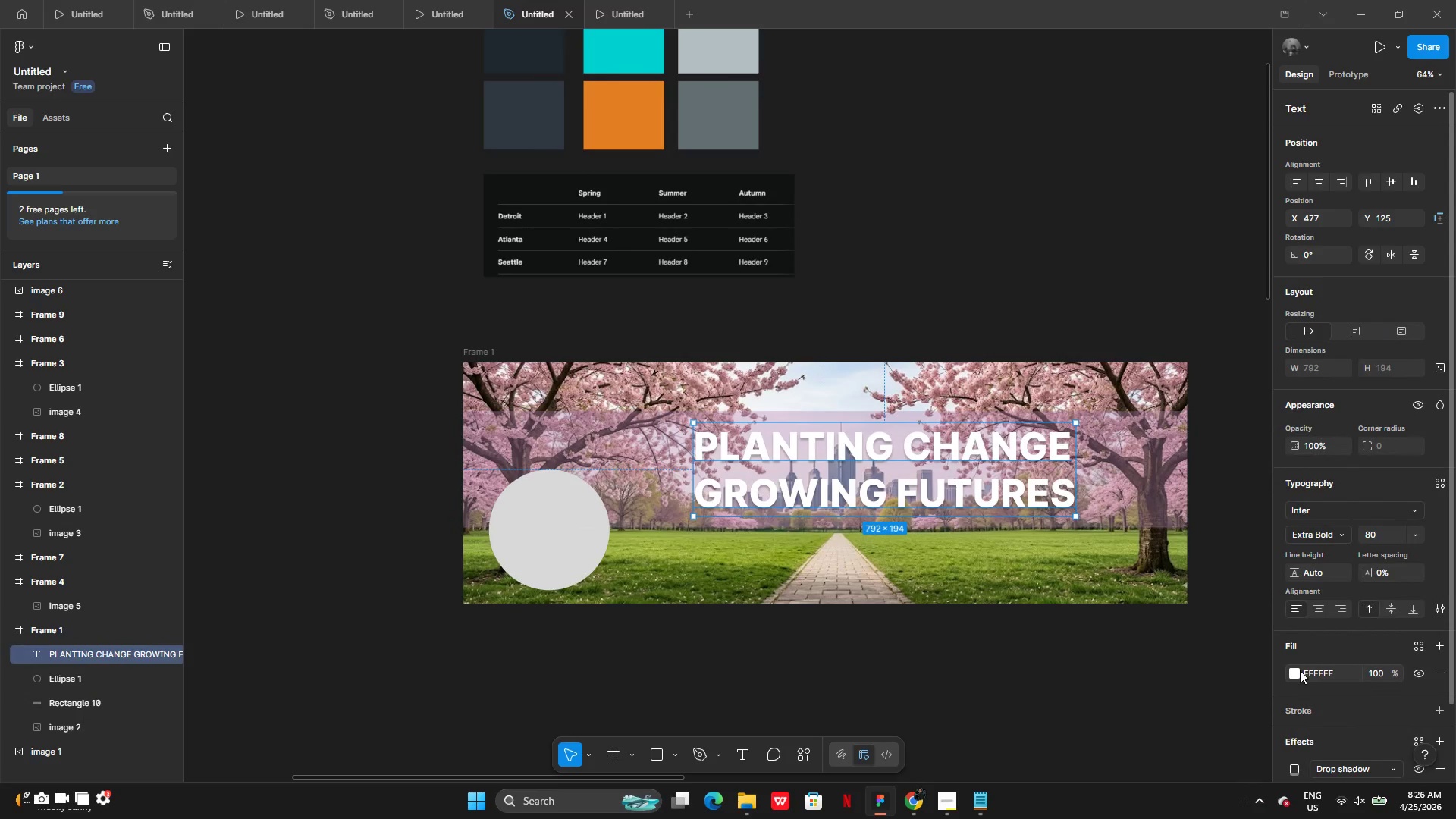 
left_click([1296, 670])
 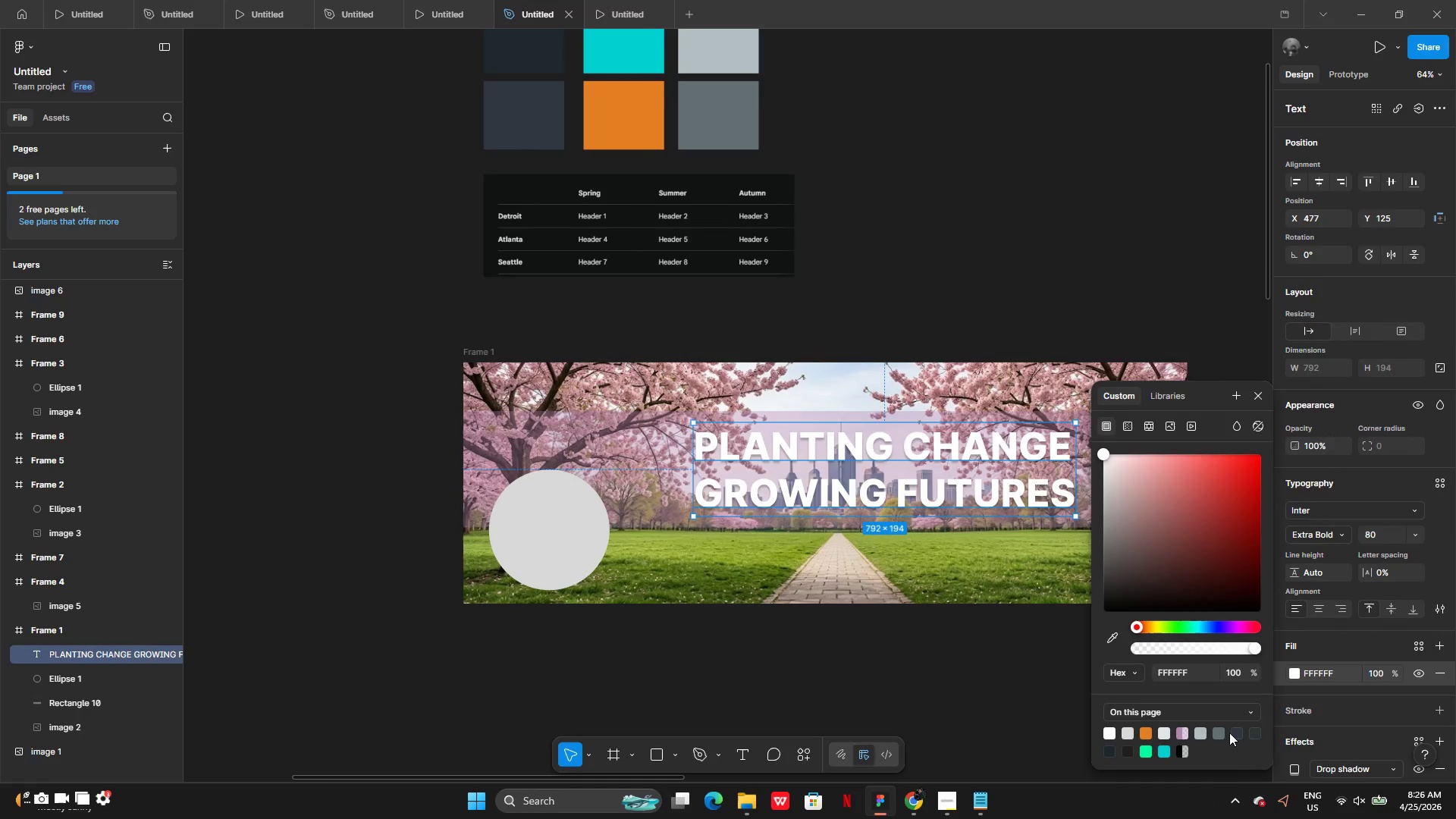 
left_click([1234, 733])
 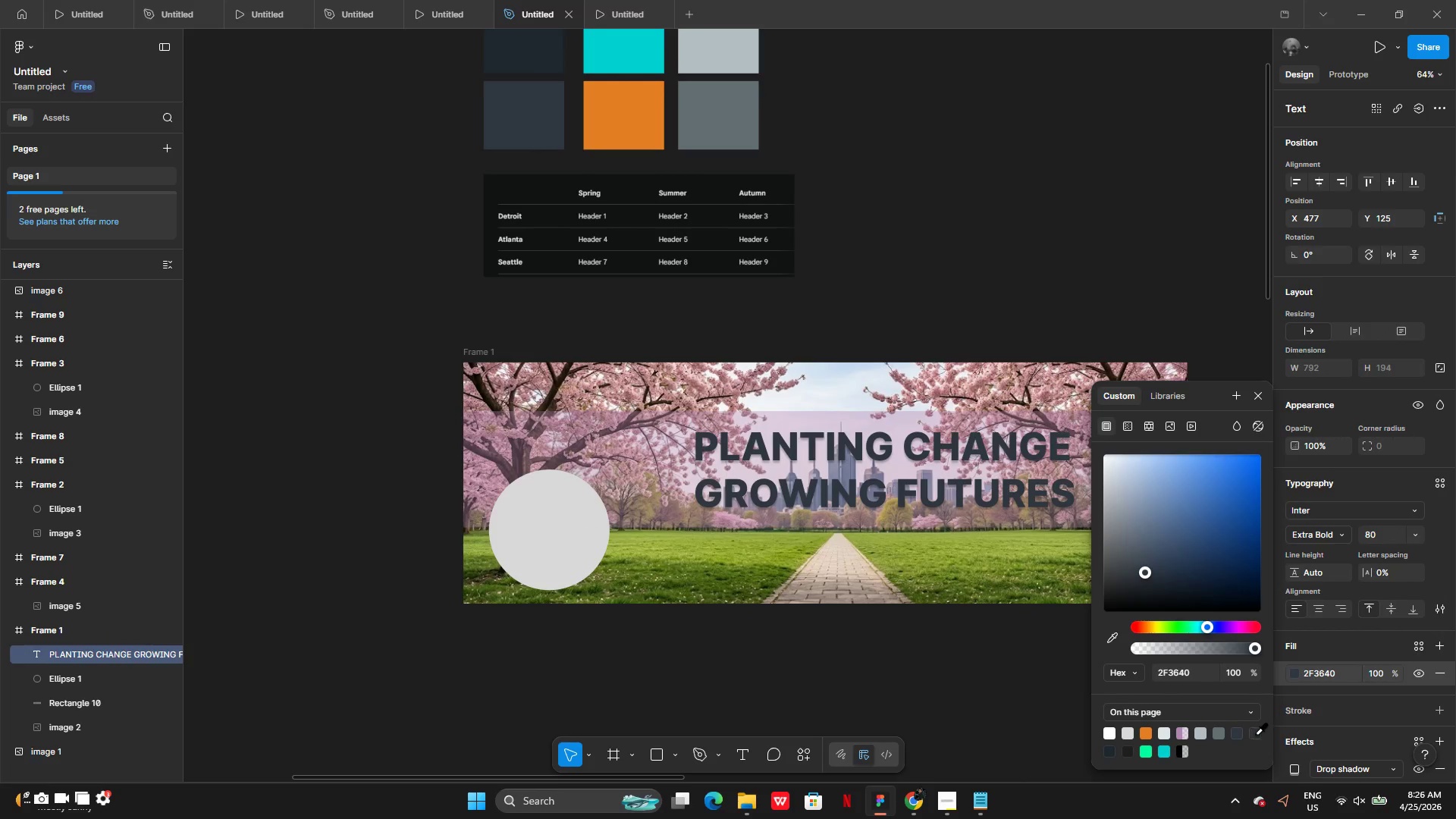 
left_click([1255, 734])
 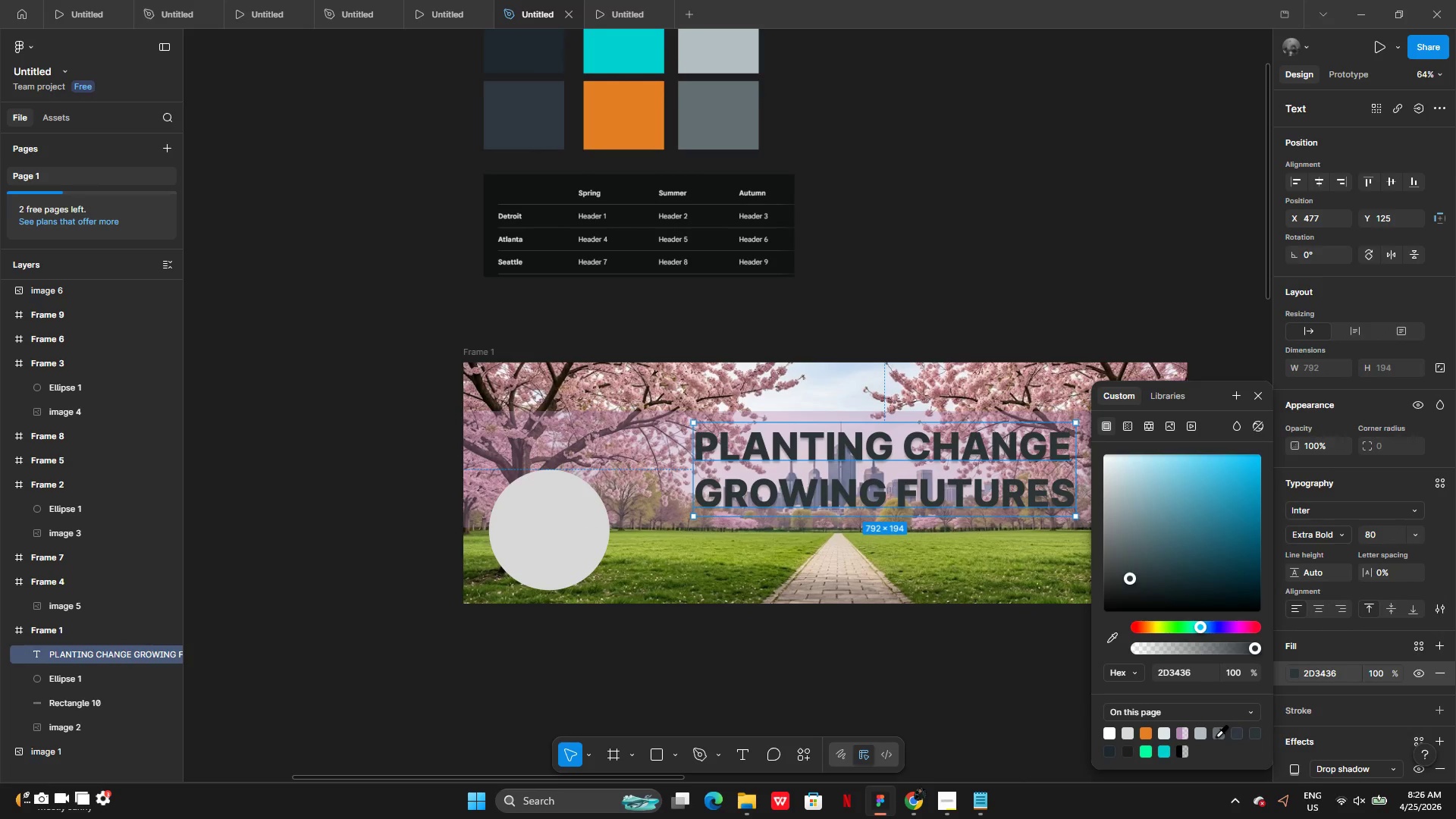 
left_click([1219, 736])
 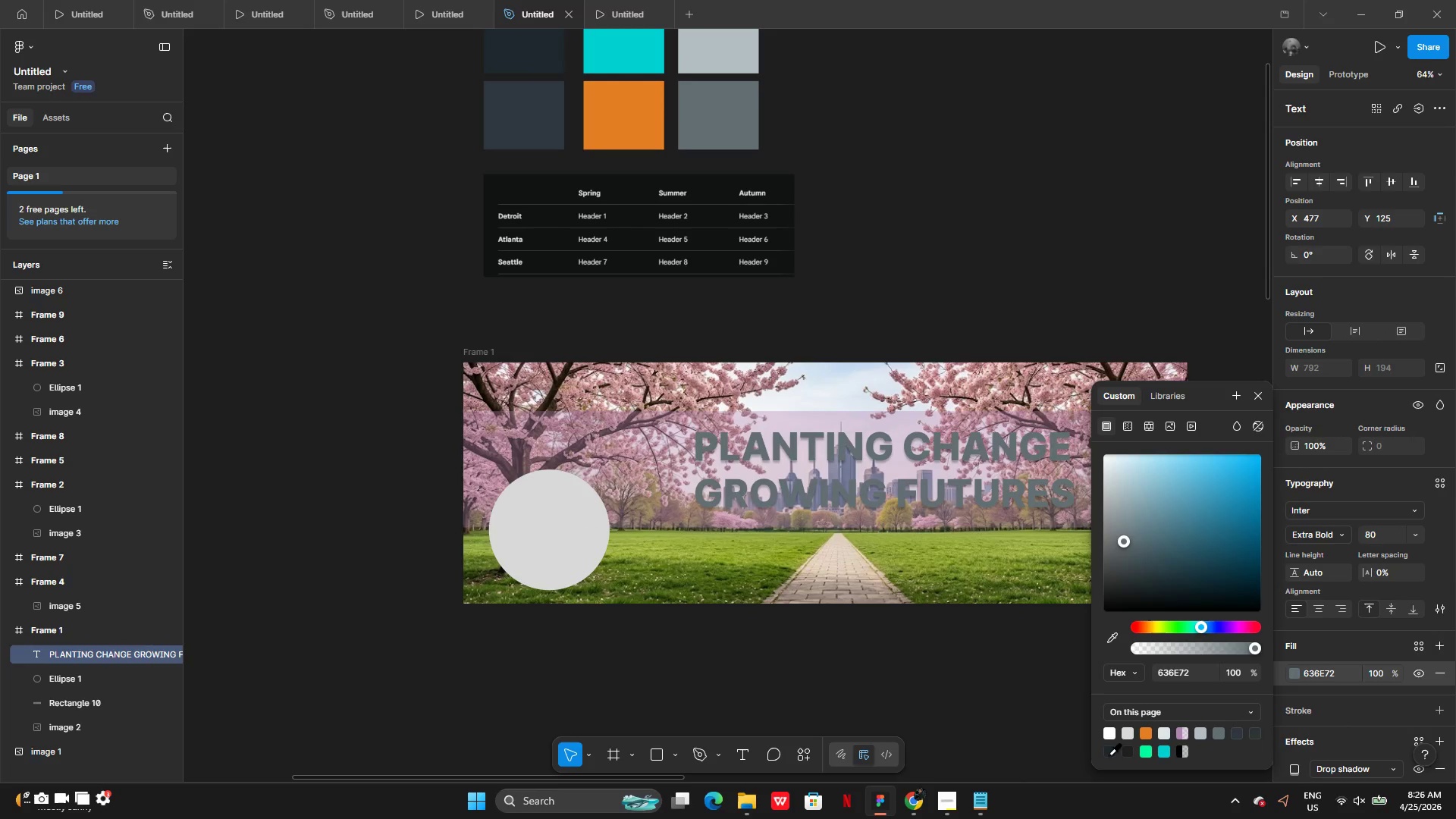 
left_click([1109, 752])
 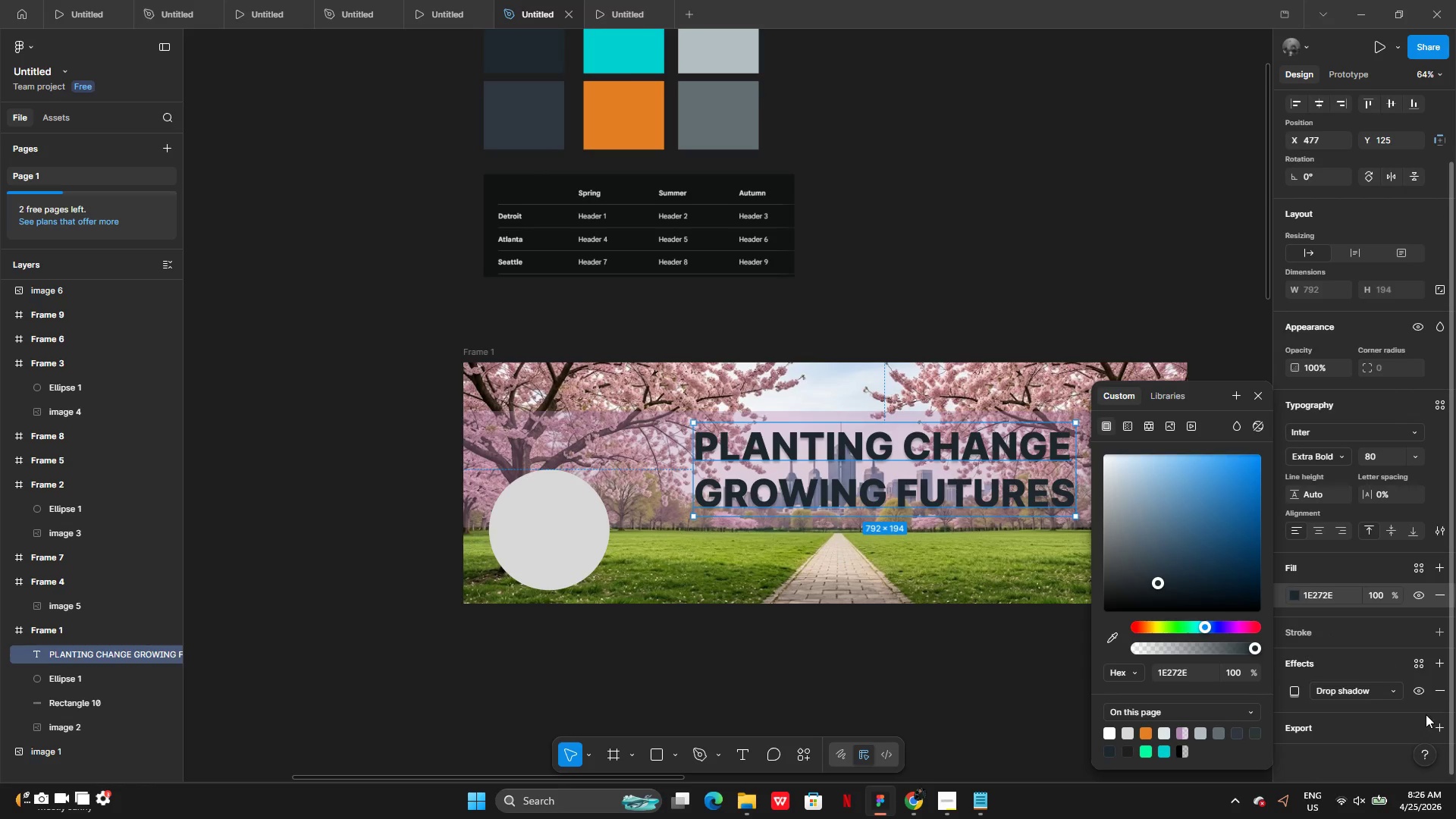 
left_click([1437, 695])
 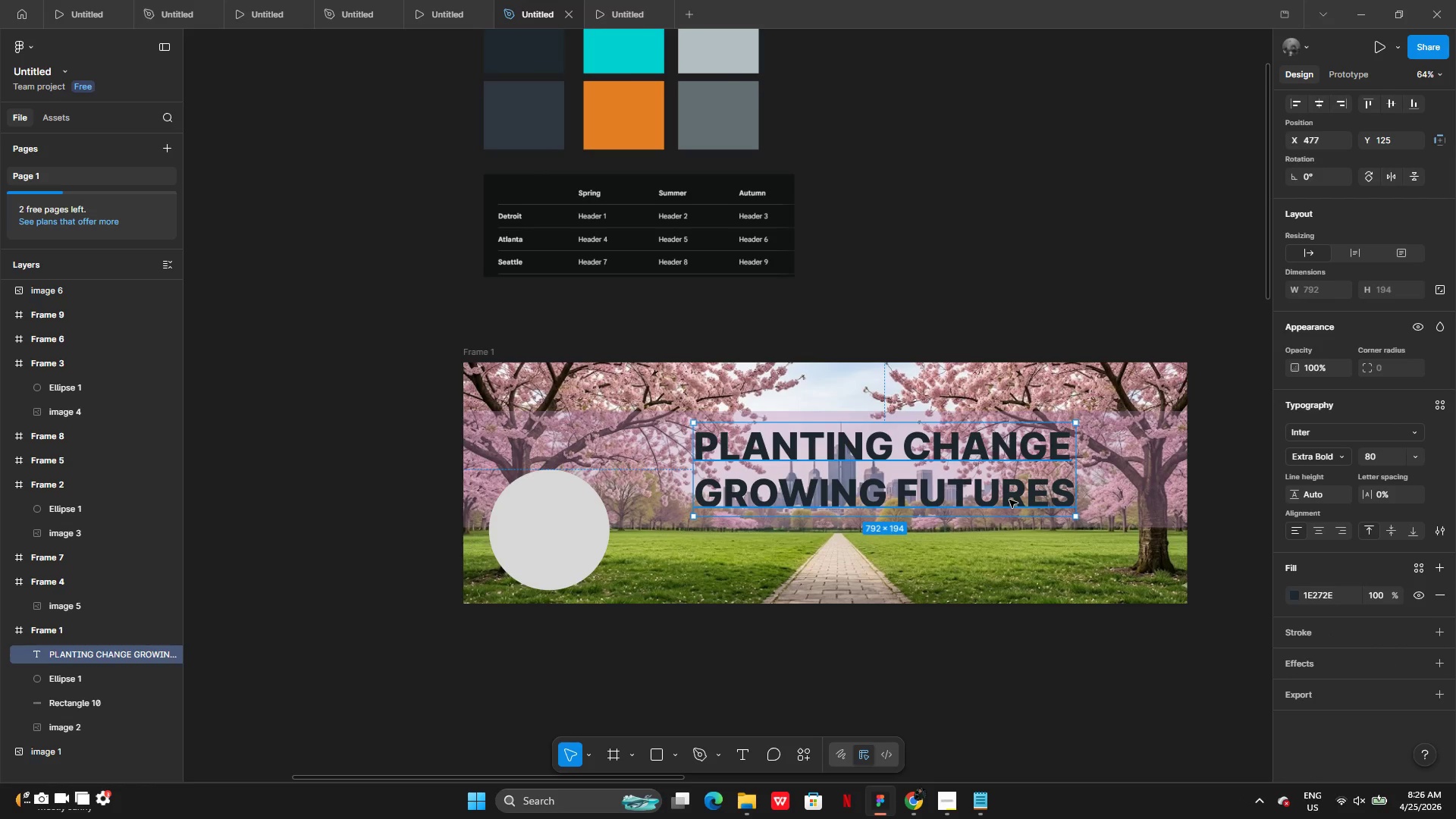 
wait(5.7)
 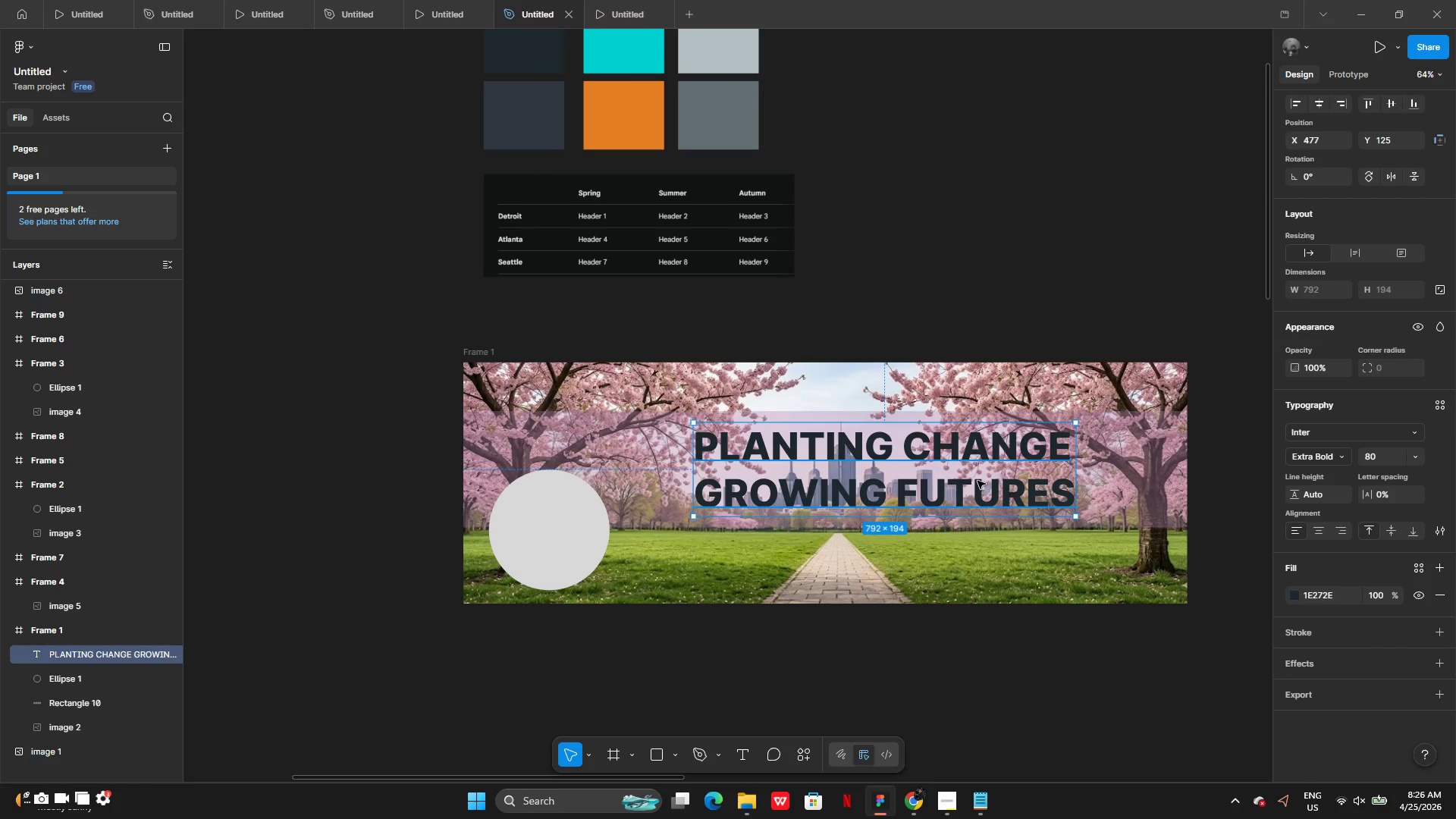 
left_click([1294, 594])
 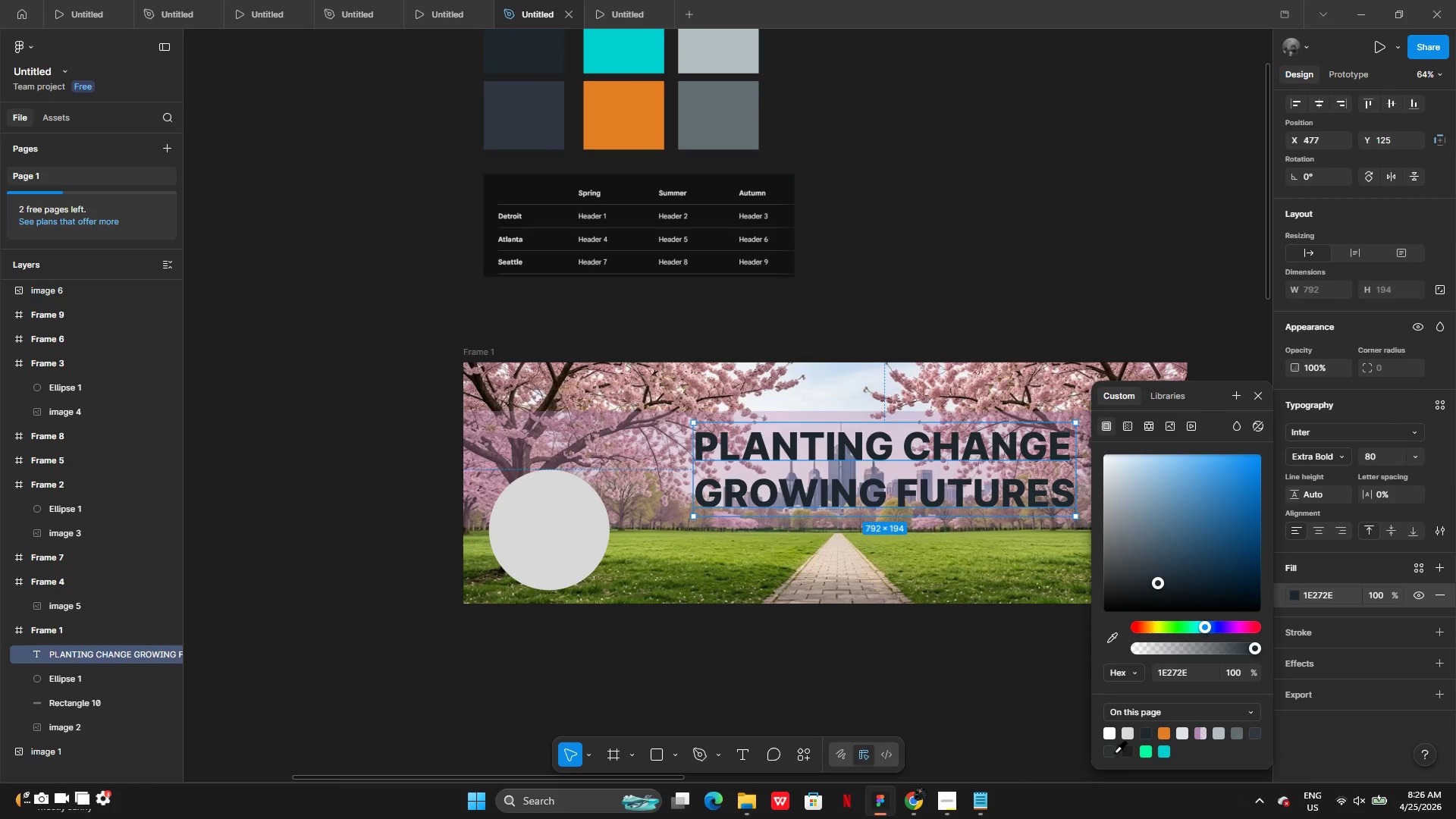 
left_click([1112, 752])
 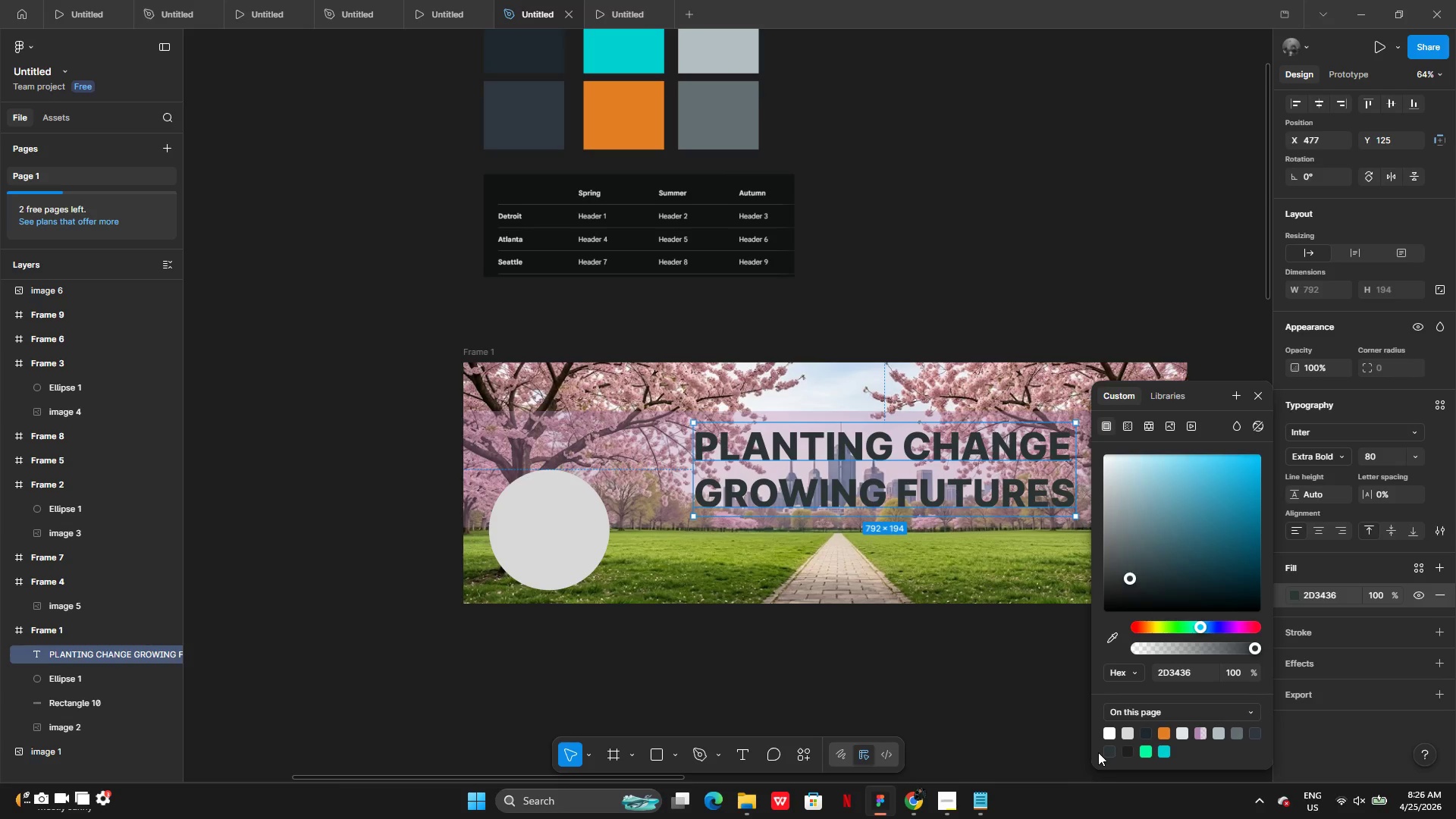 
left_click([1109, 750])
 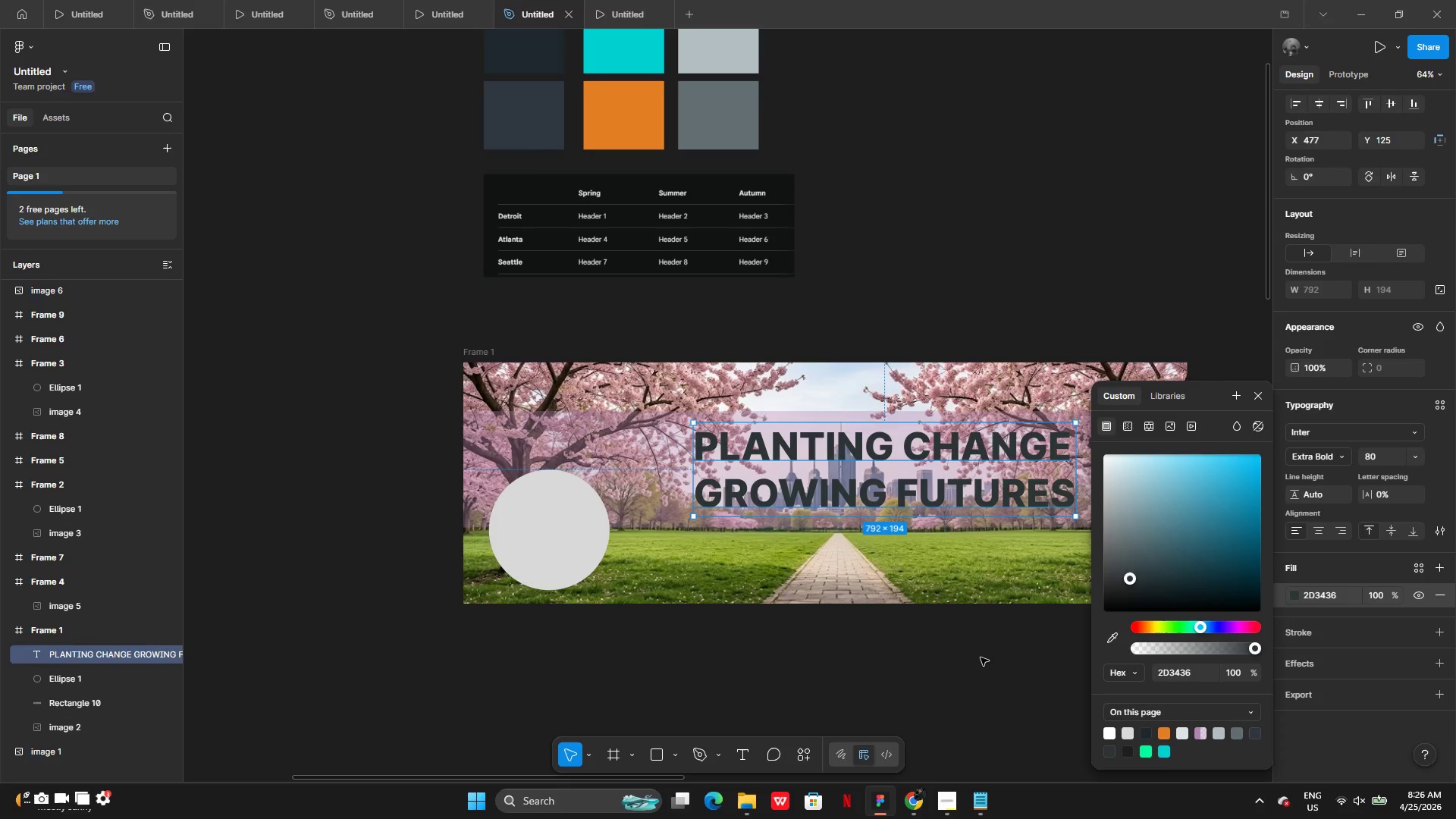 
left_click([981, 657])
 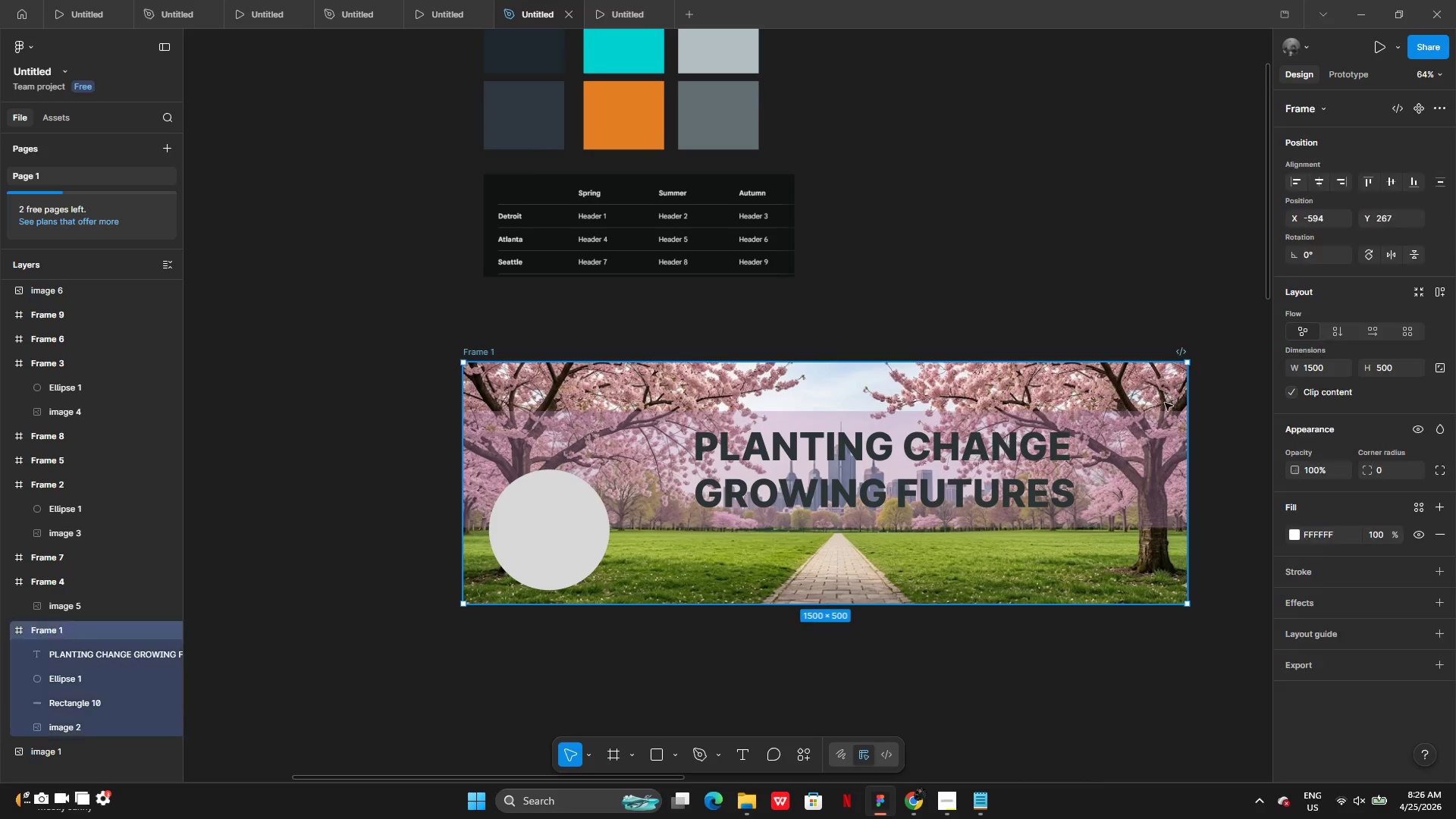 
double_click([1150, 444])
 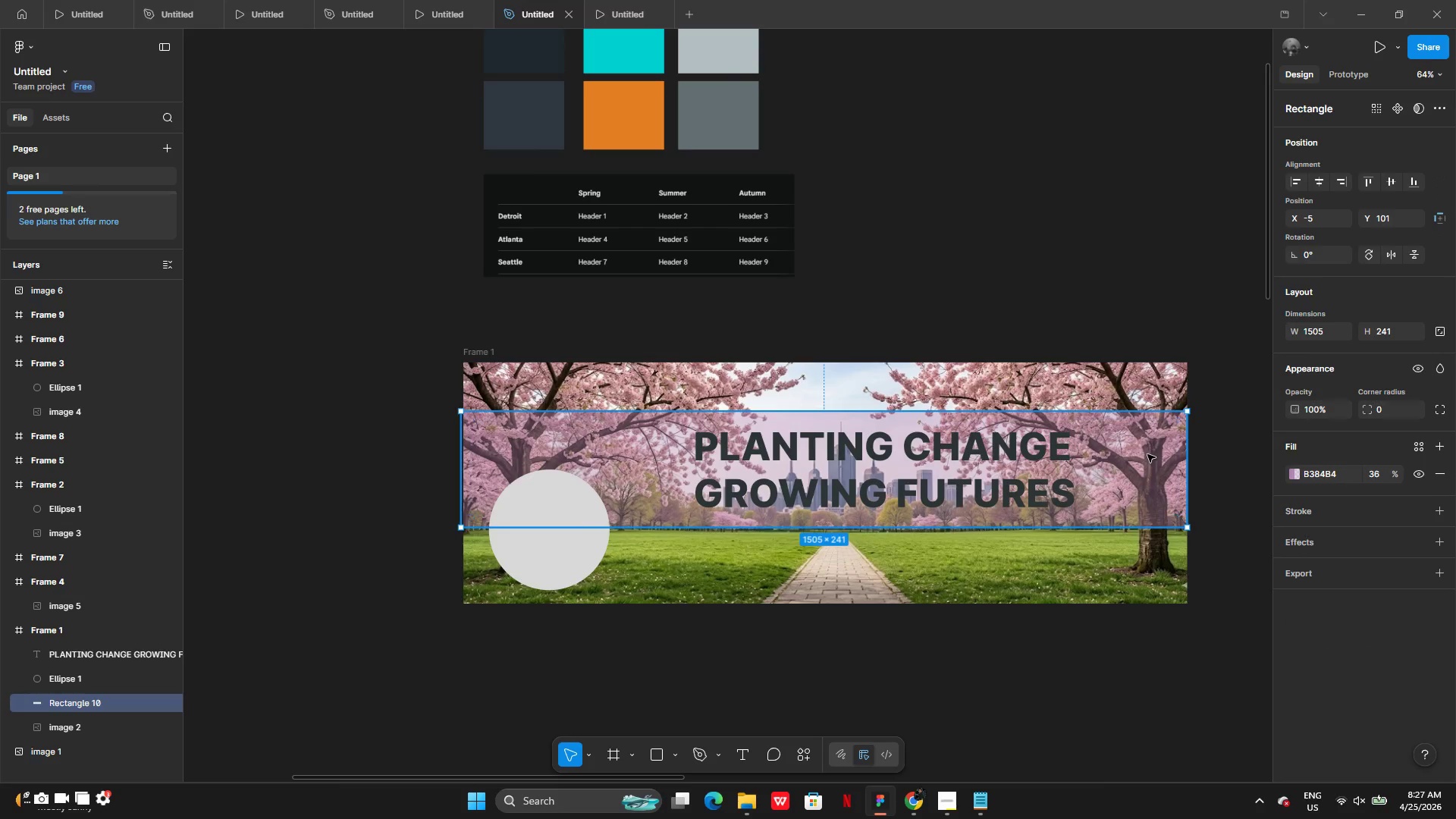 
left_click_drag(start_coordinate=[1147, 452], to_coordinate=[938, 466])
 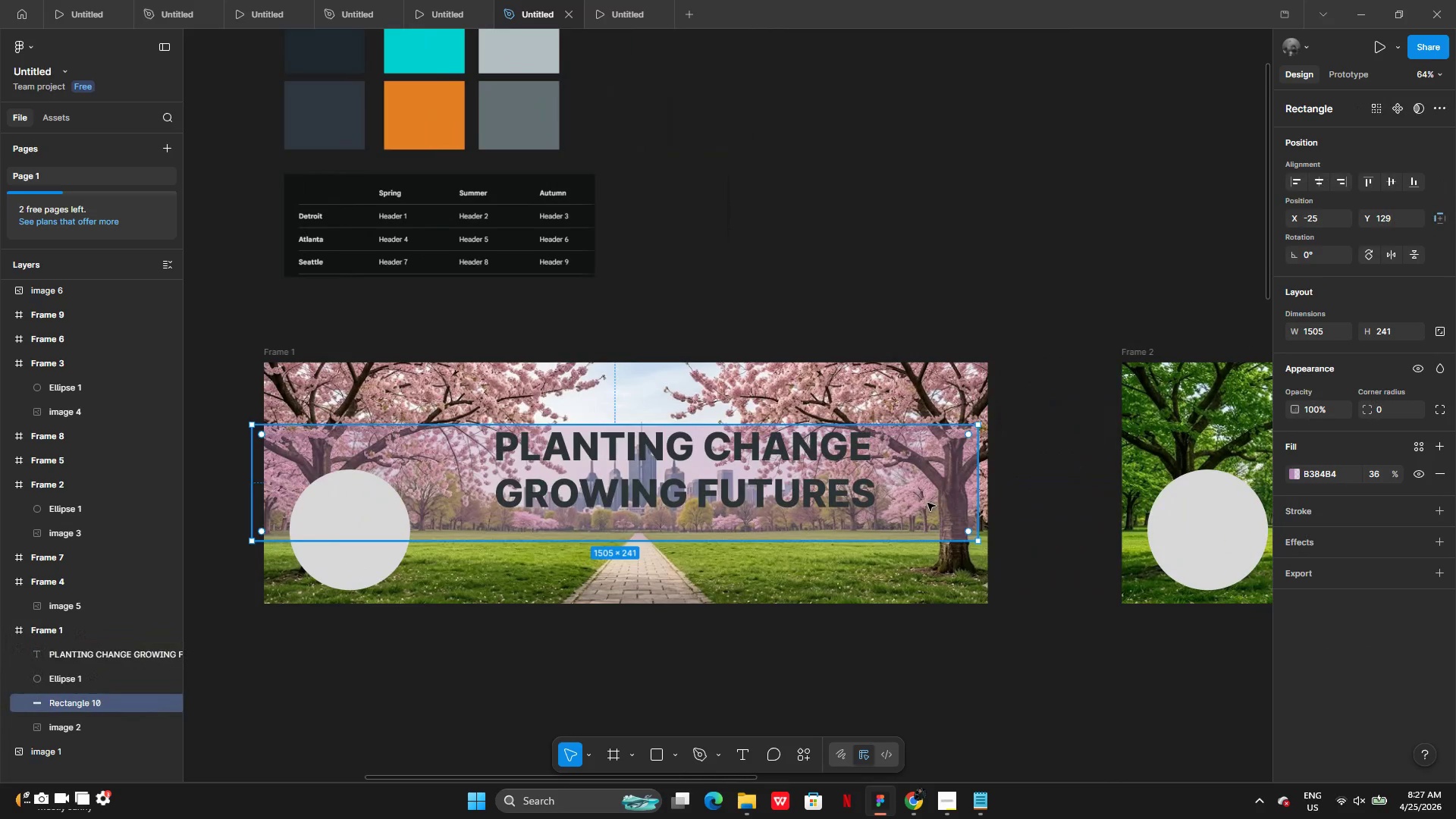 
left_click_drag(start_coordinate=[927, 503], to_coordinate=[959, 505])
 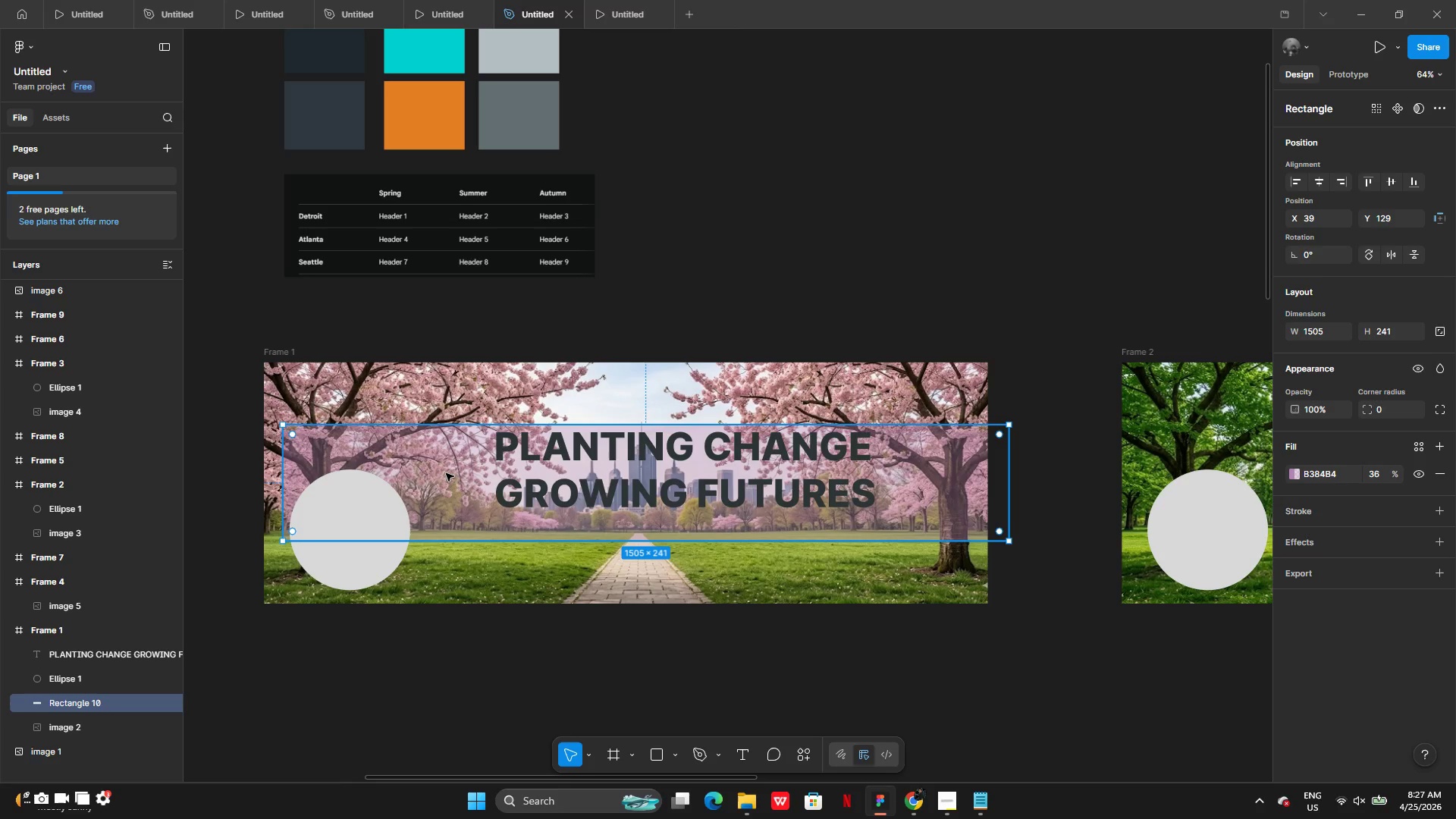 
left_click_drag(start_coordinate=[446, 473], to_coordinate=[585, 468])
 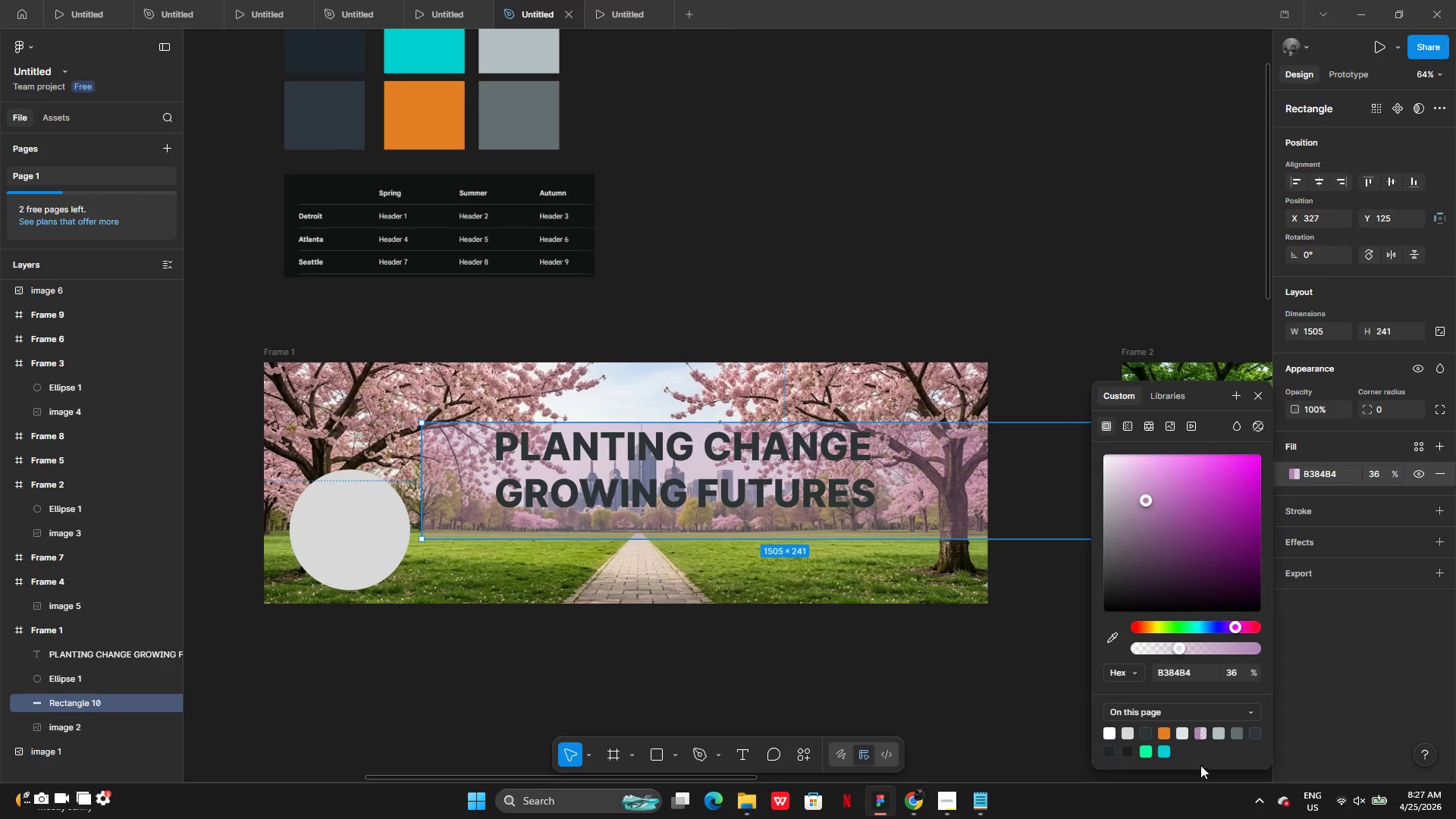 
left_click([1234, 735])
 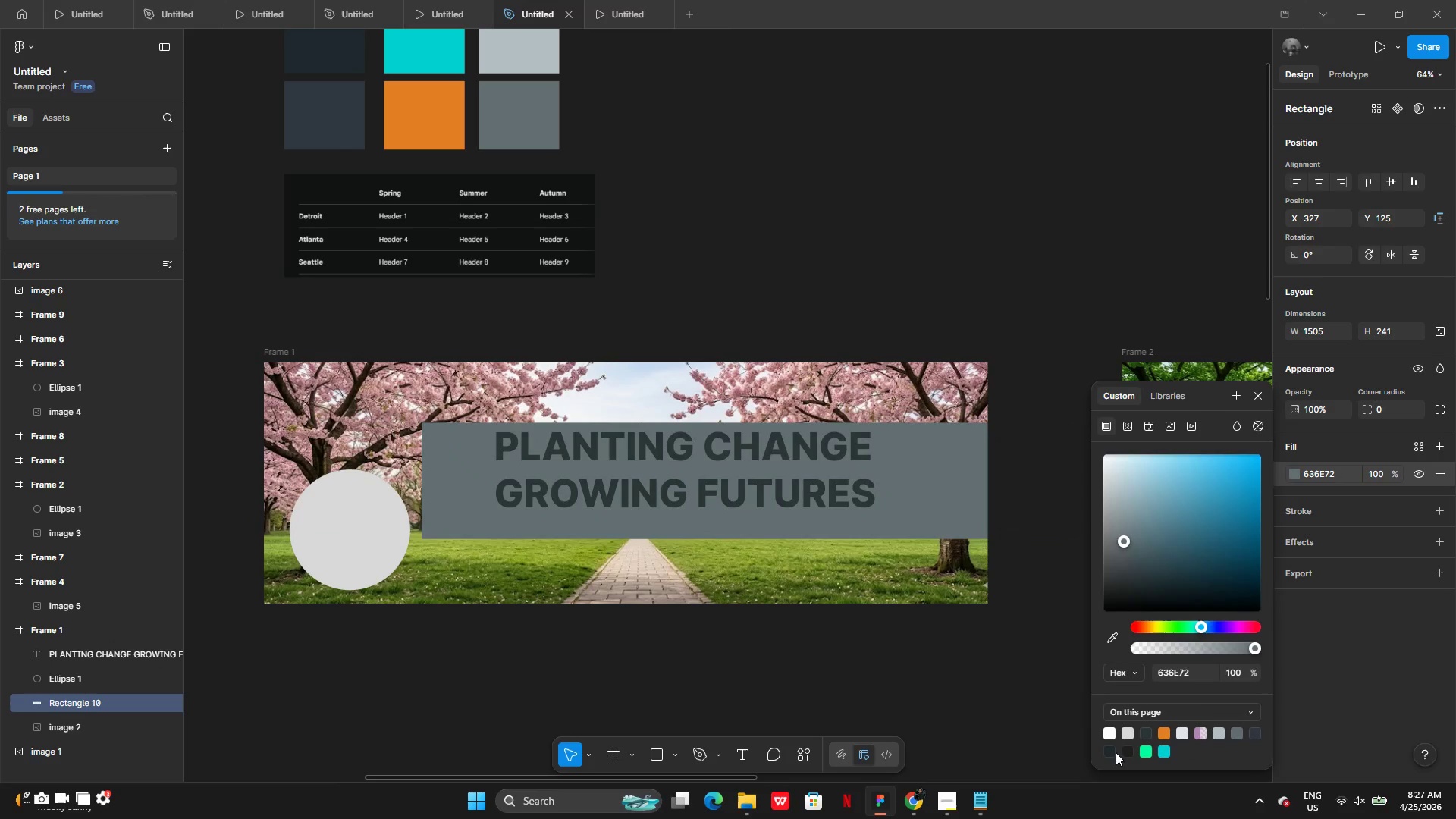 
left_click([1110, 757])
 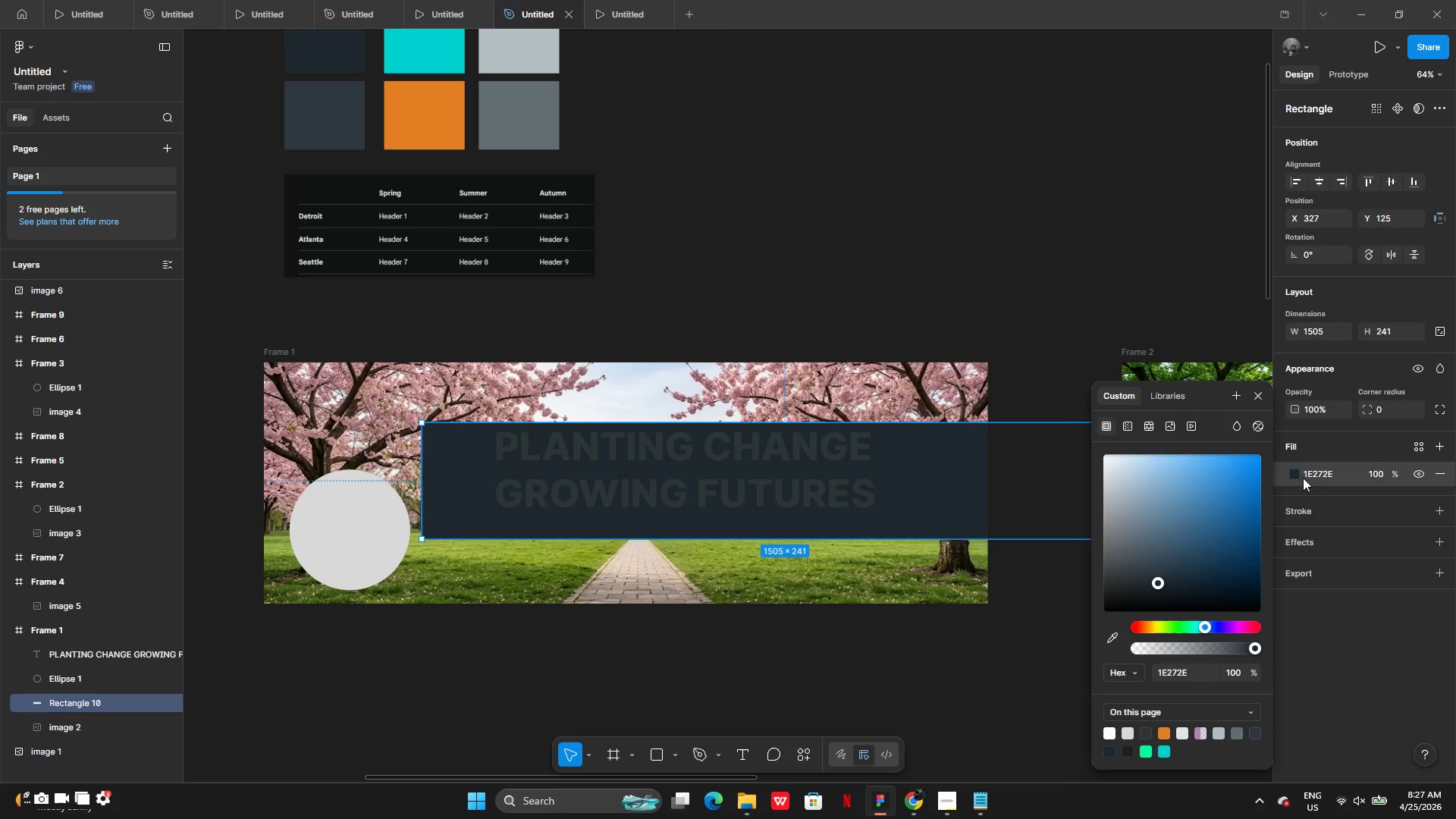 
left_click_drag(start_coordinate=[1220, 645], to_coordinate=[1194, 653])
 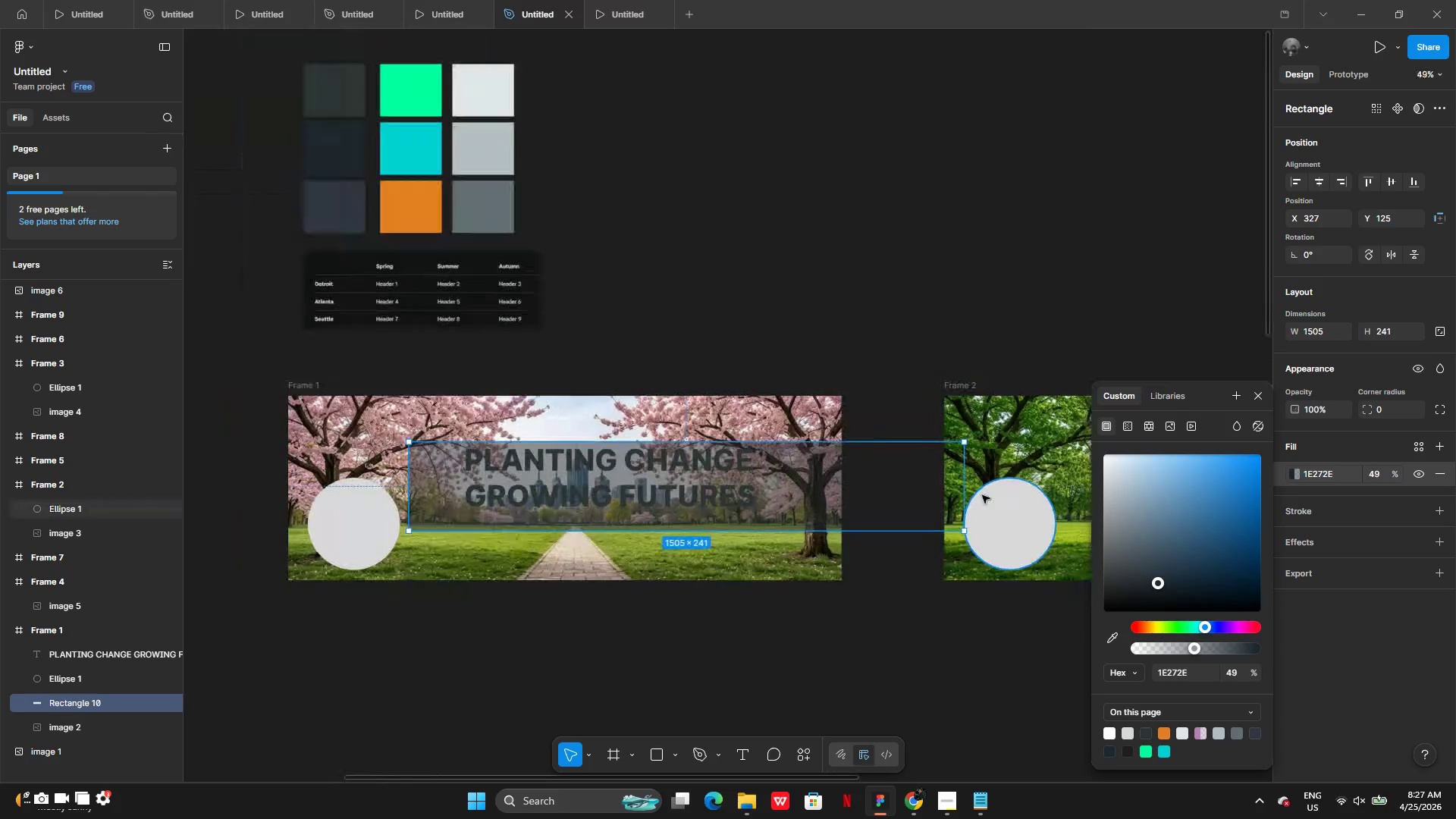 
left_click_drag(start_coordinate=[966, 488], to_coordinate=[845, 485])
 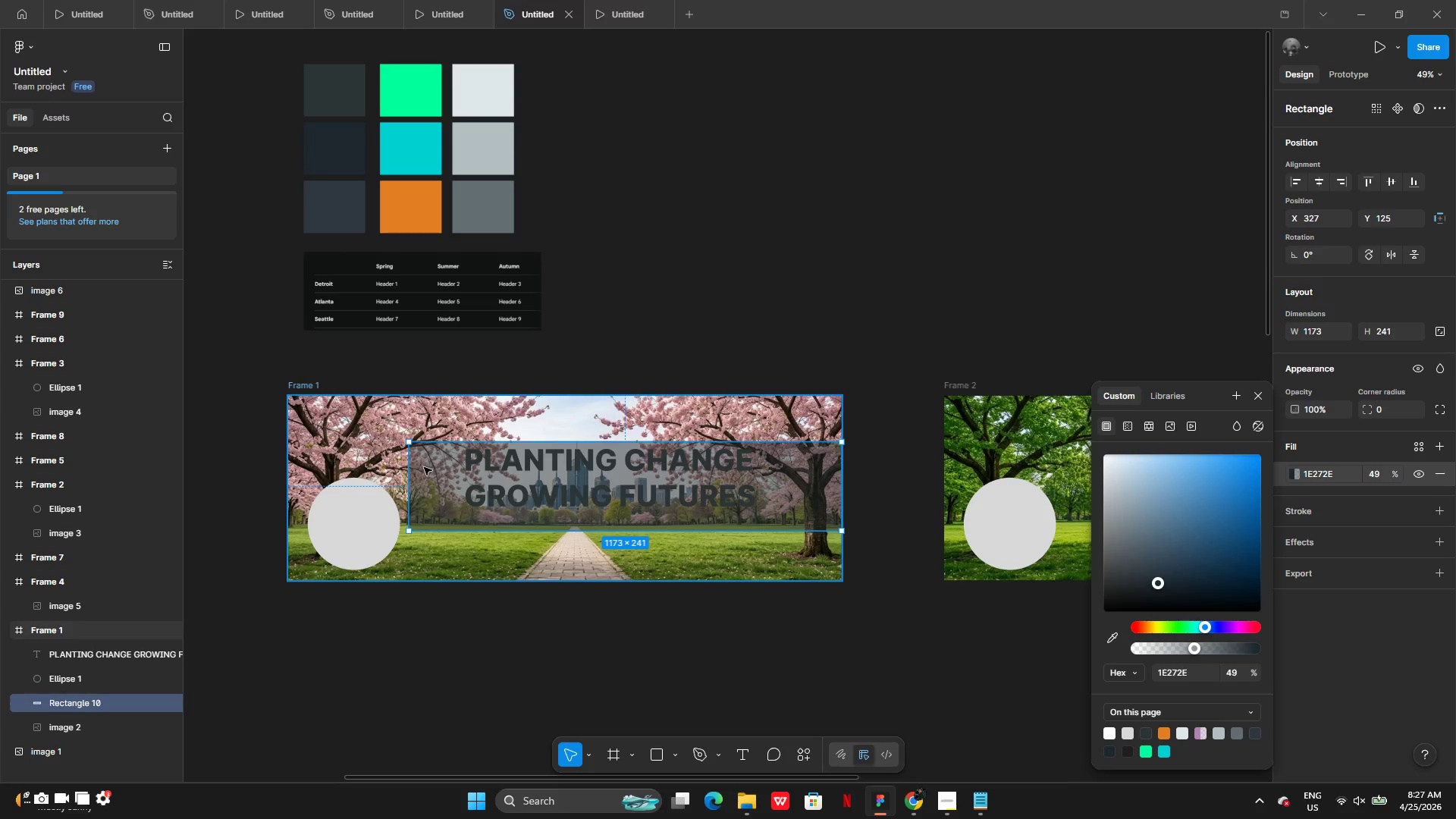 
left_click_drag(start_coordinate=[403, 488], to_coordinate=[595, 499])
 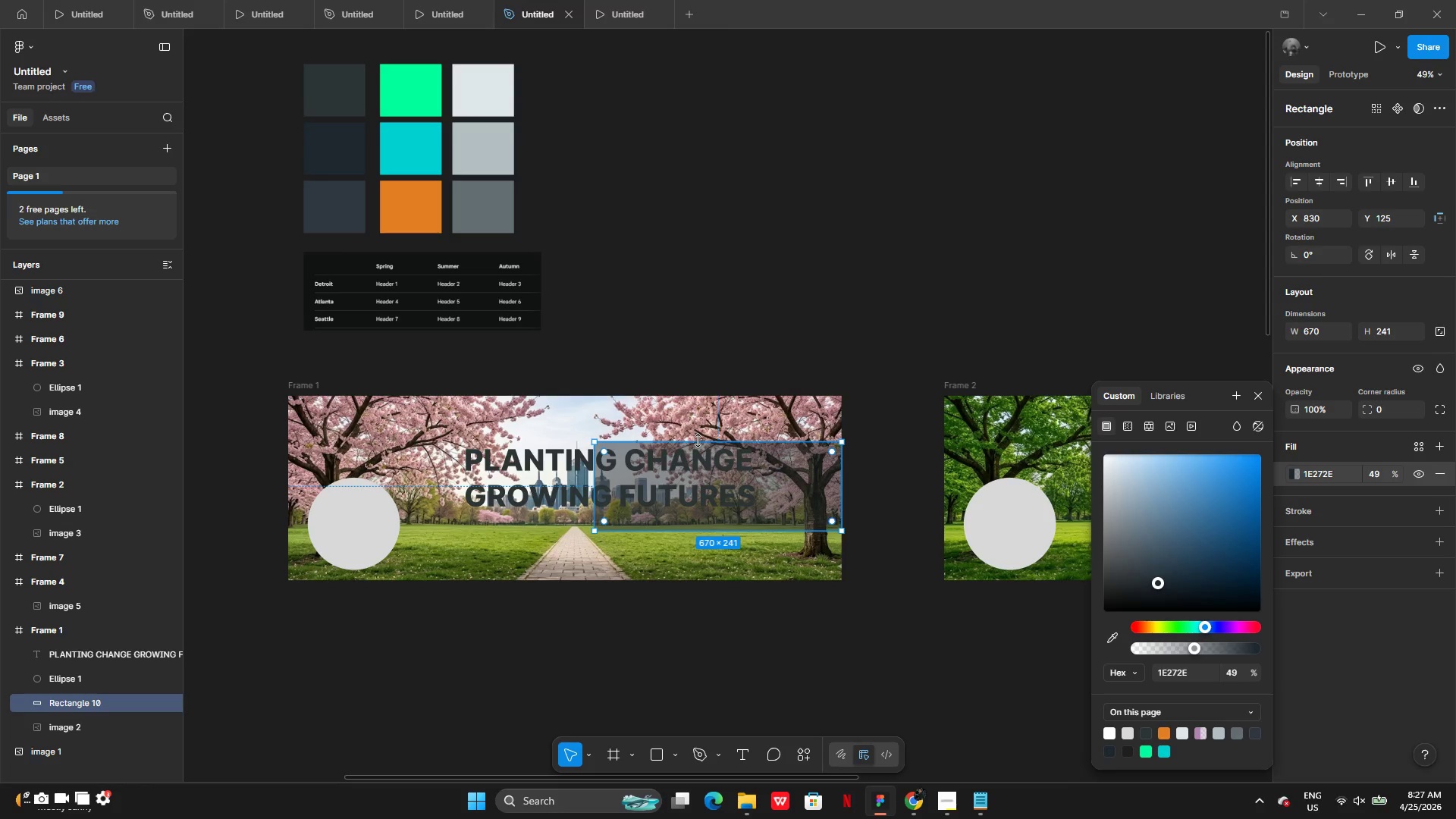 
left_click_drag(start_coordinate=[698, 441], to_coordinate=[701, 389])
 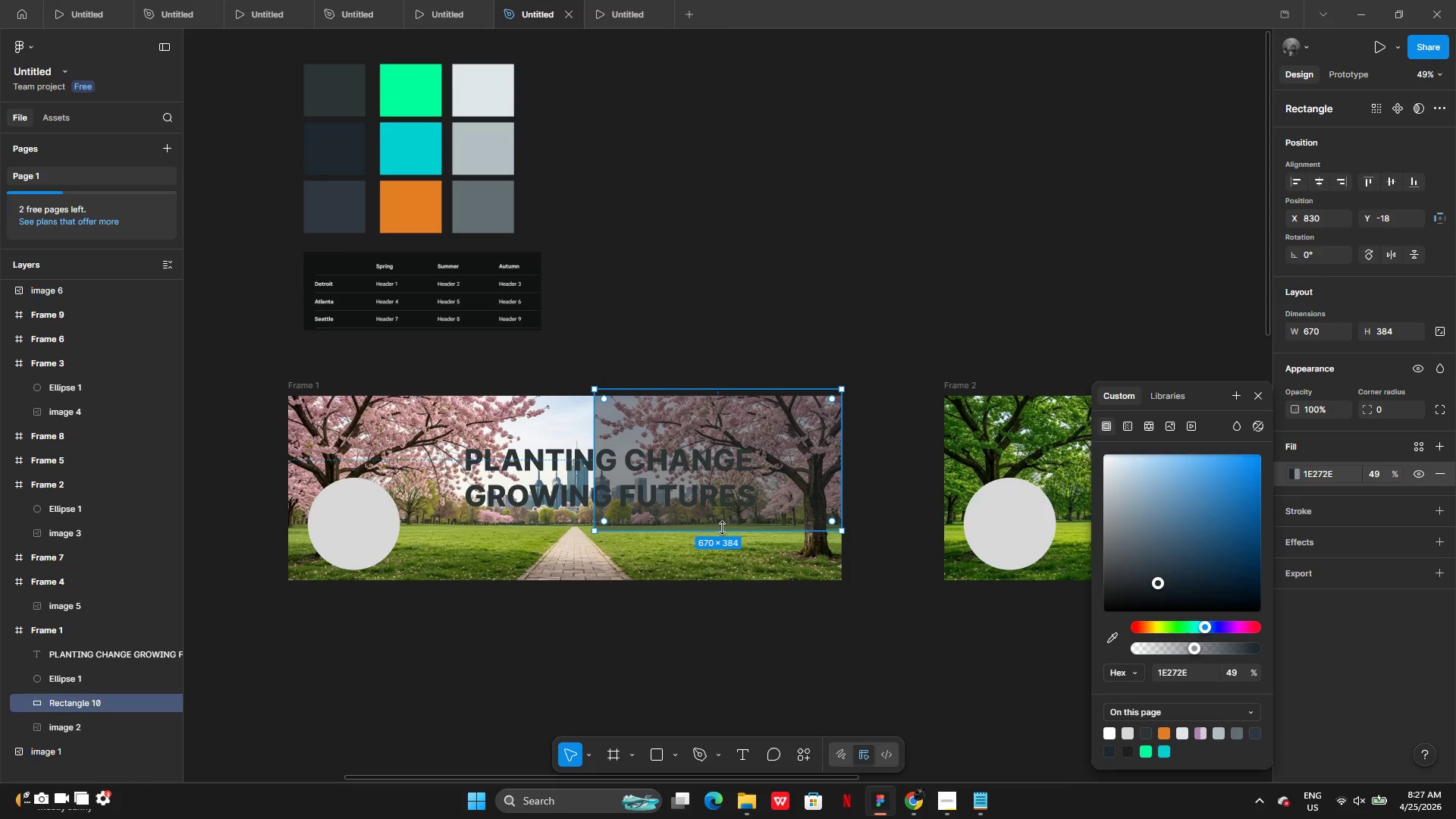 
left_click_drag(start_coordinate=[722, 528], to_coordinate=[721, 582])
 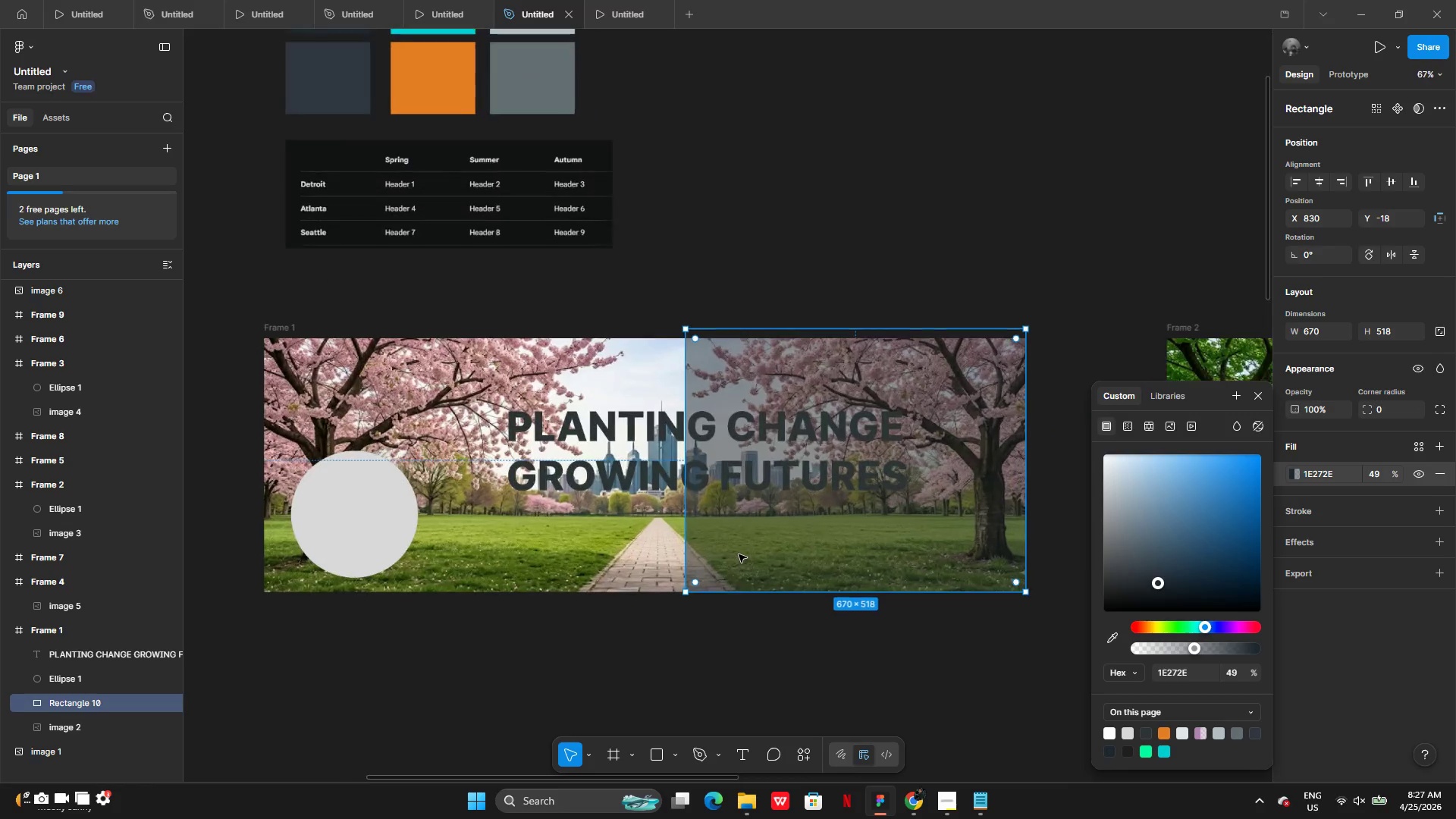 
double_click([739, 554])
 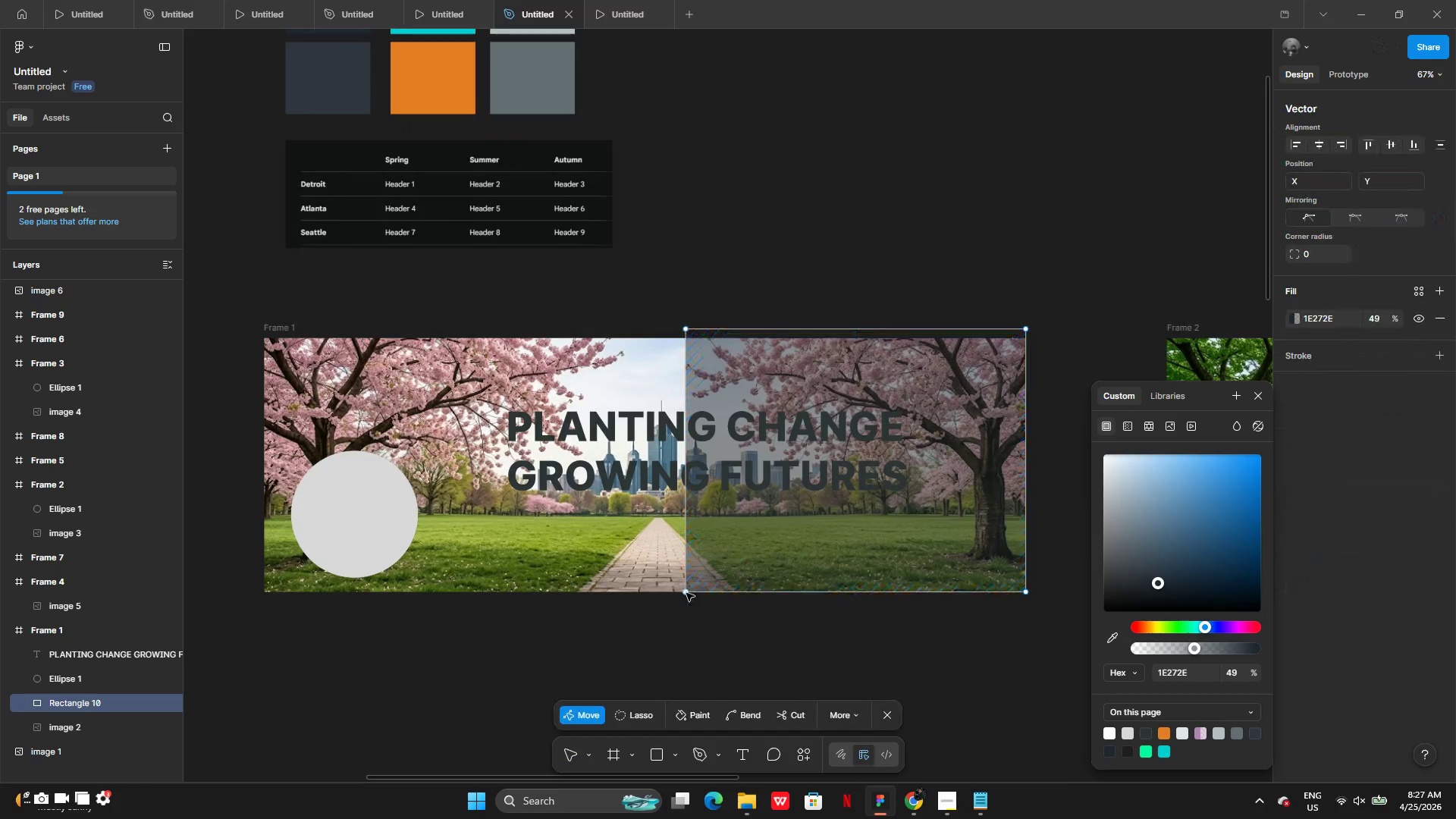 
left_click_drag(start_coordinate=[686, 593], to_coordinate=[480, 588])
 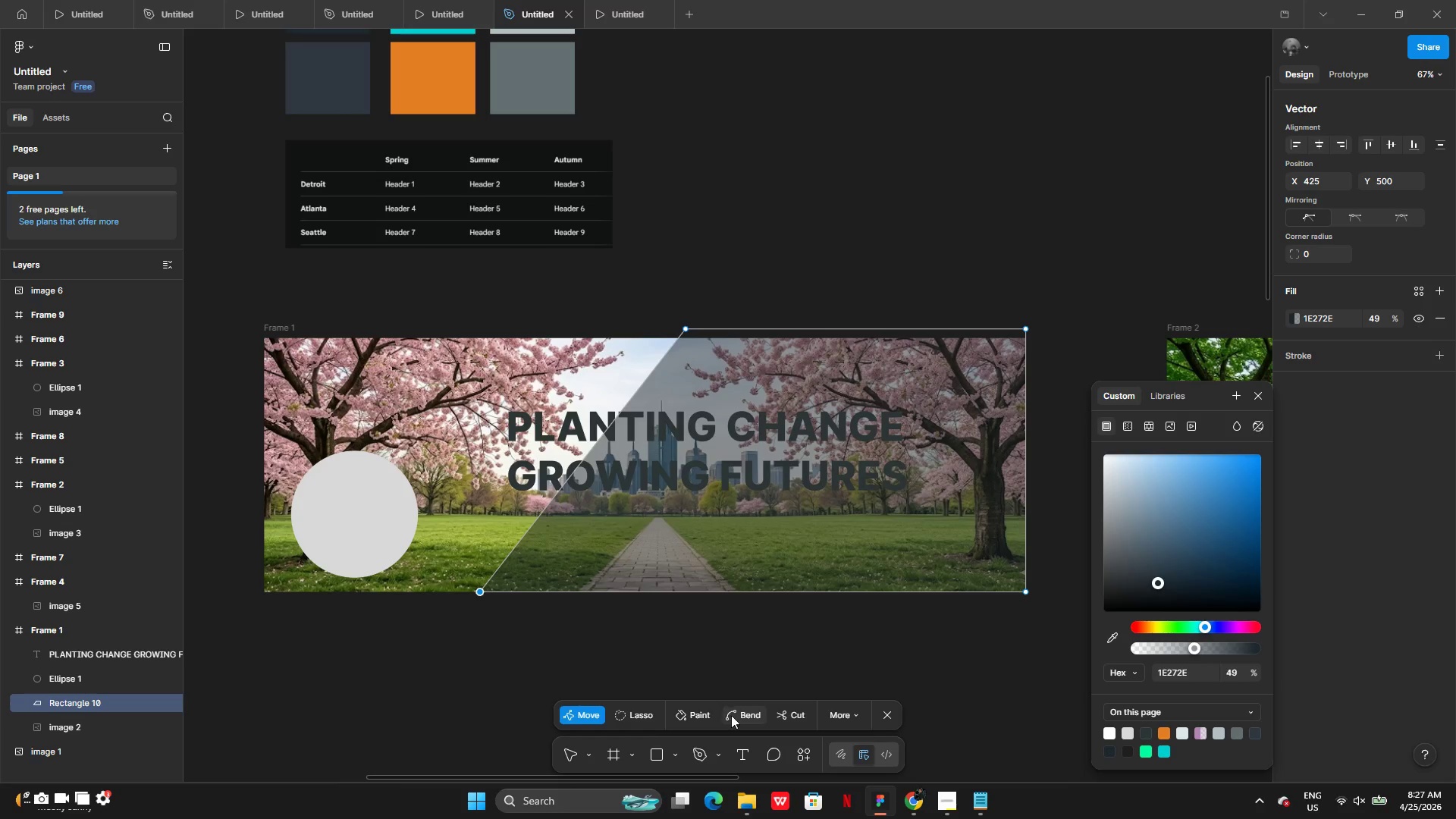 
left_click([732, 716])
 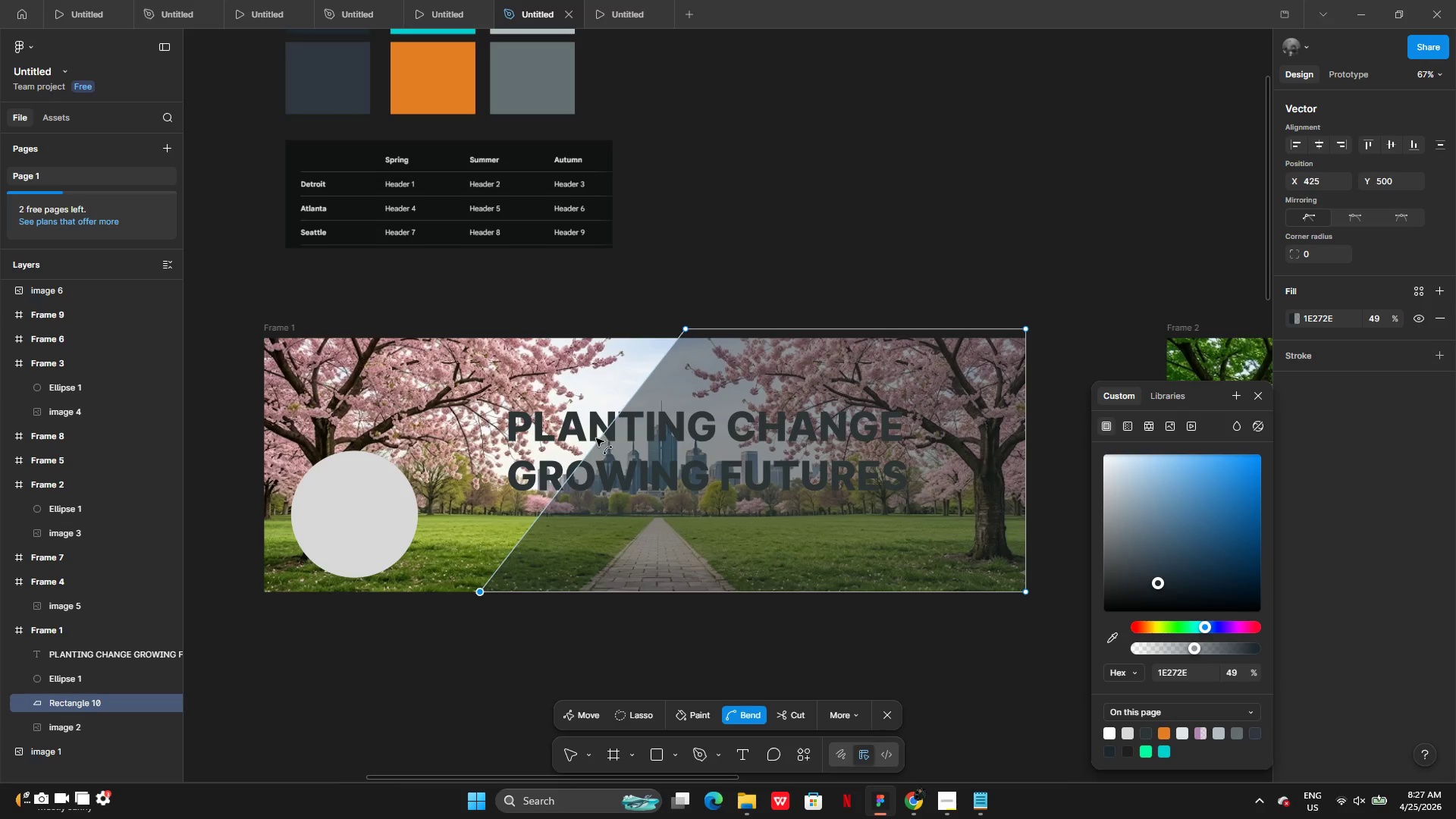 
left_click_drag(start_coordinate=[596, 438], to_coordinate=[695, 489])
 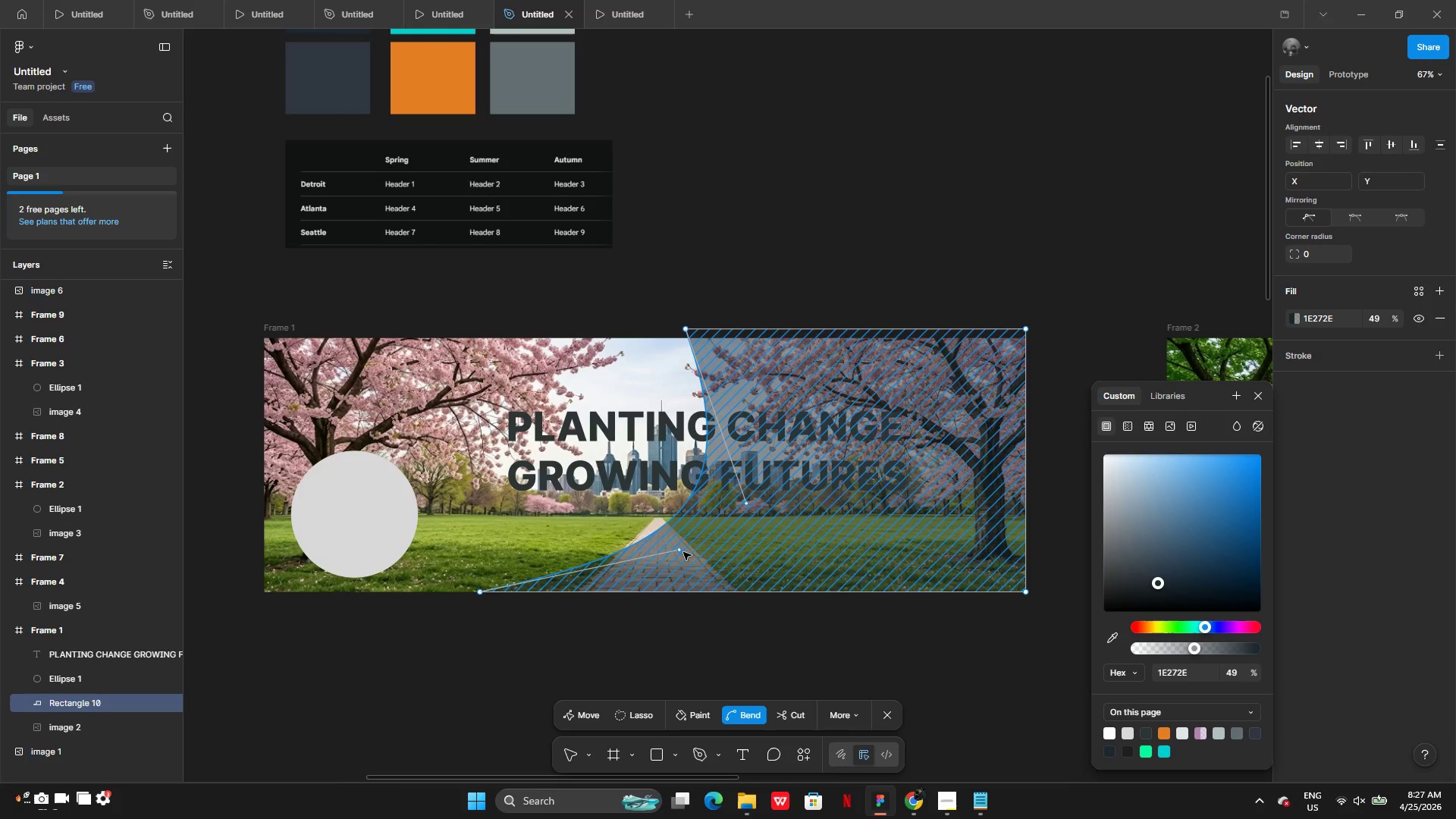 
left_click_drag(start_coordinate=[679, 550], to_coordinate=[520, 575])
 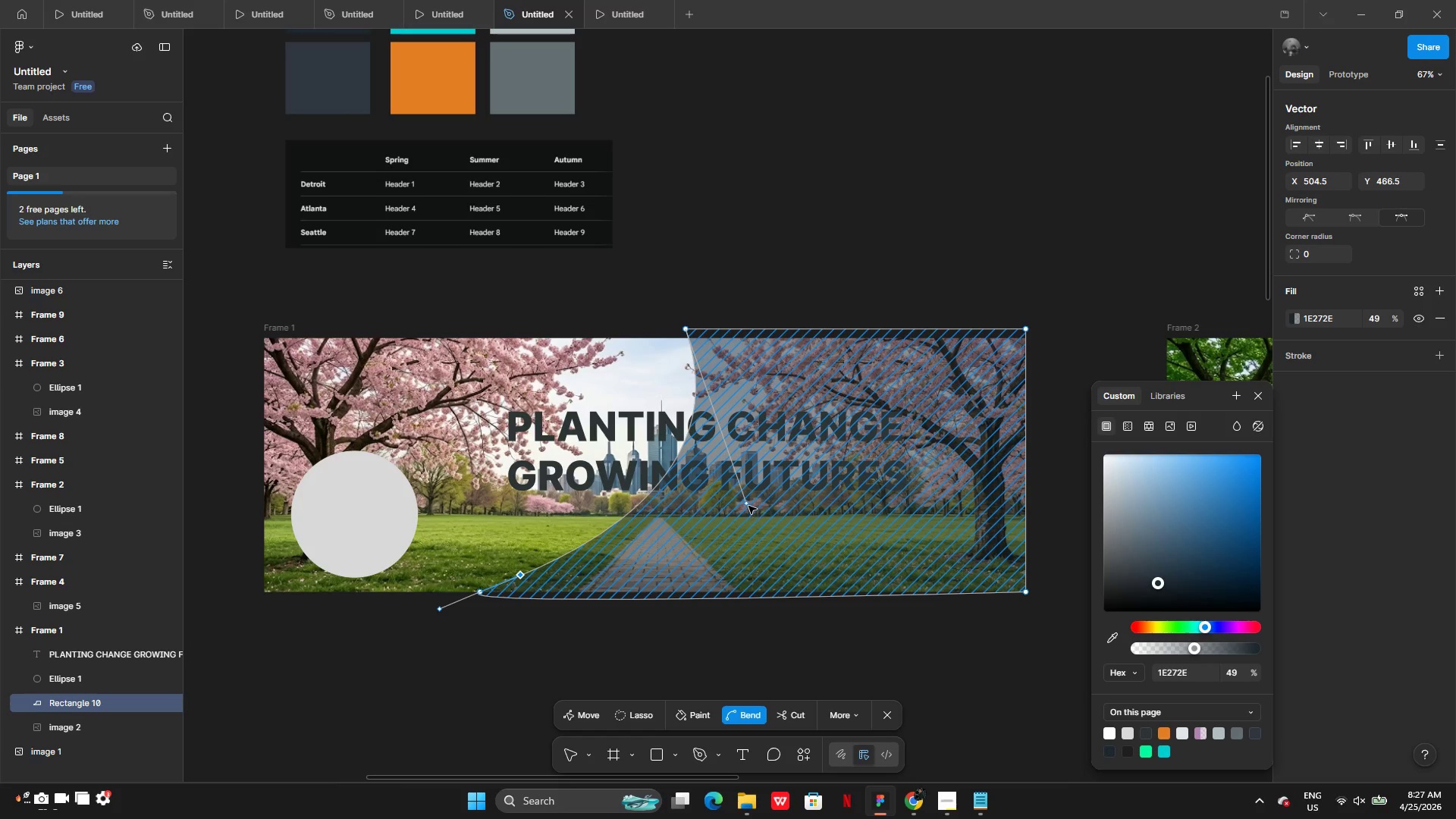 
left_click_drag(start_coordinate=[748, 506], to_coordinate=[792, 566])
 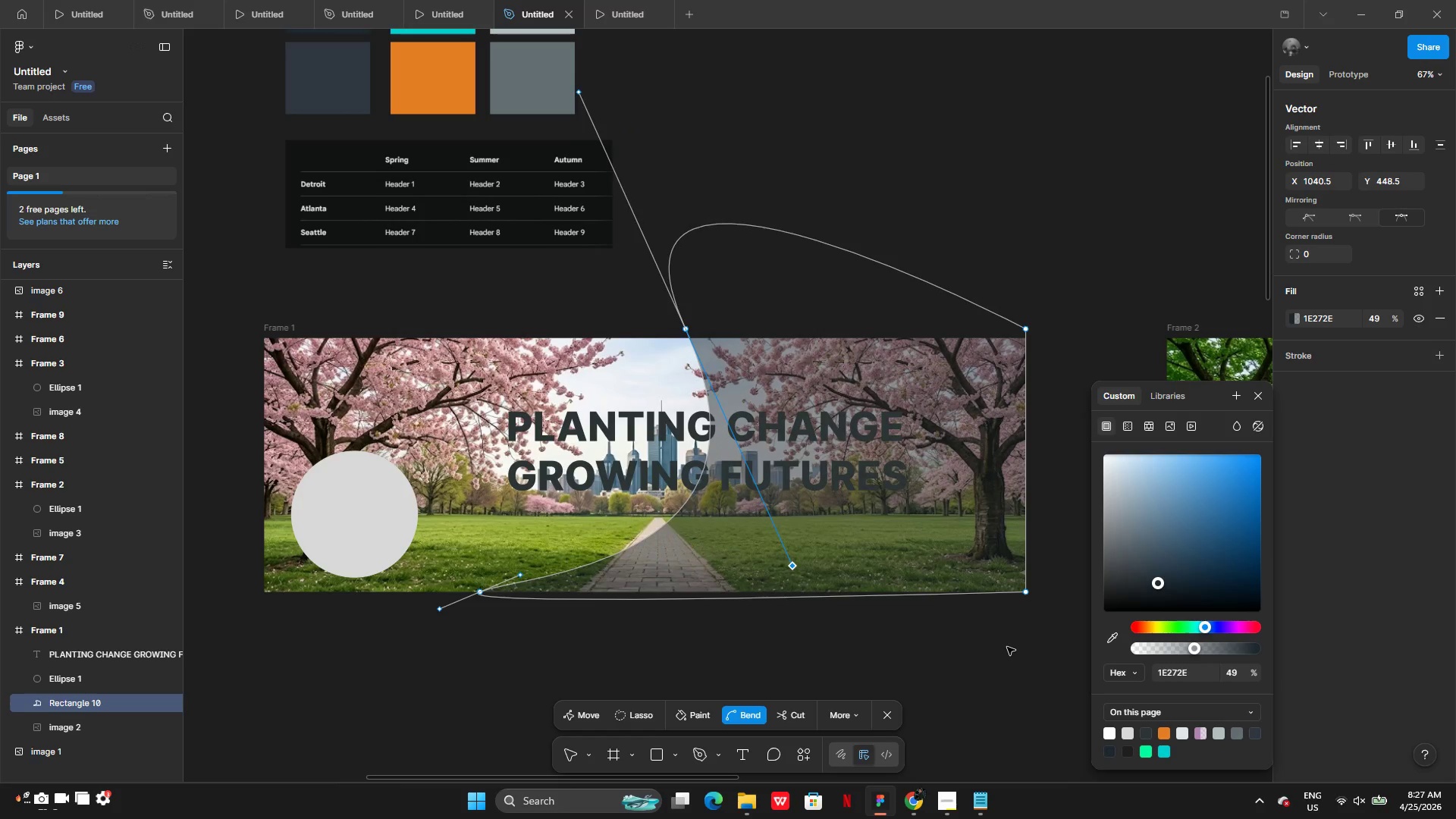 
double_click([1007, 647])
 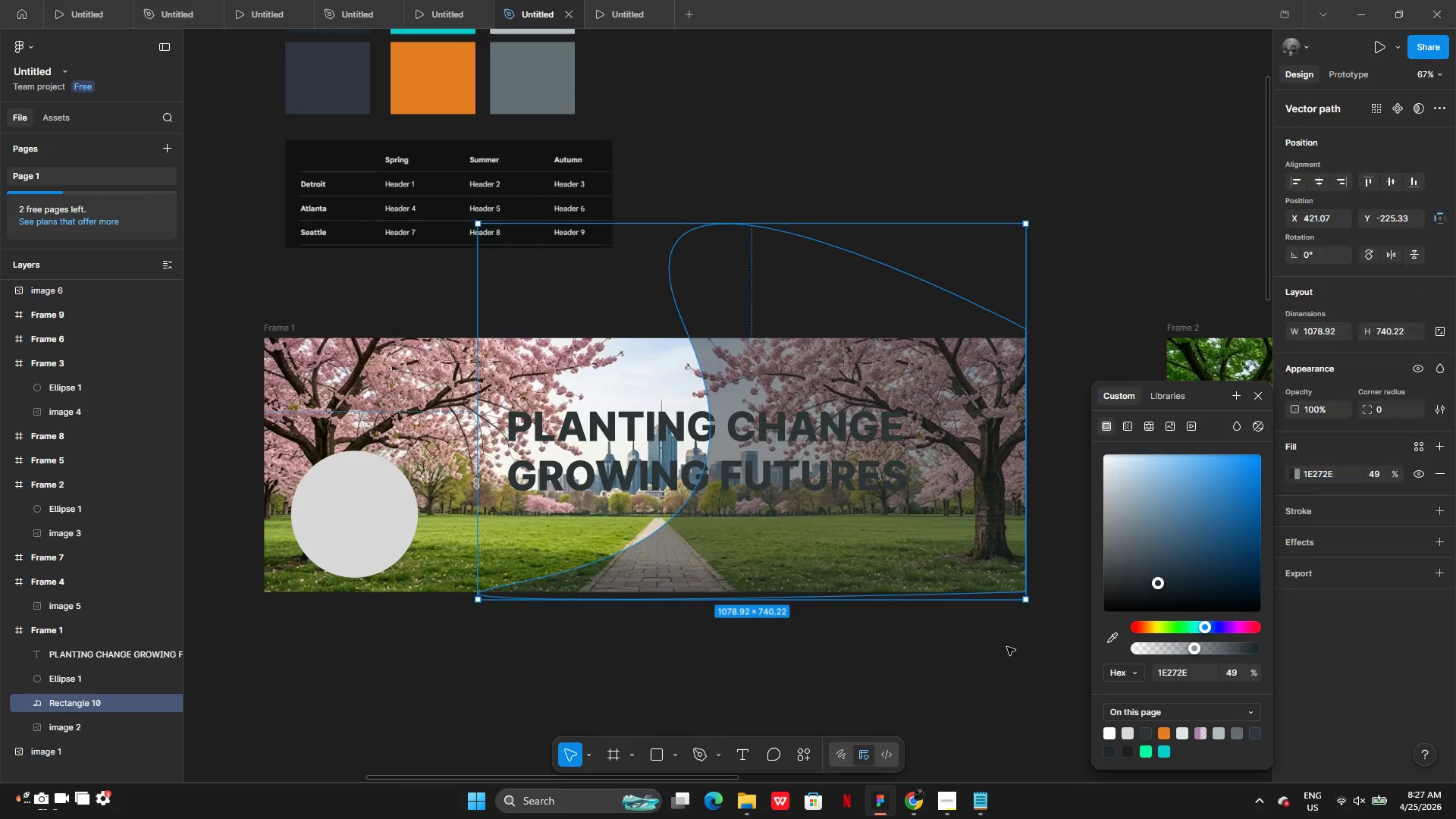 
triple_click([1007, 647])
 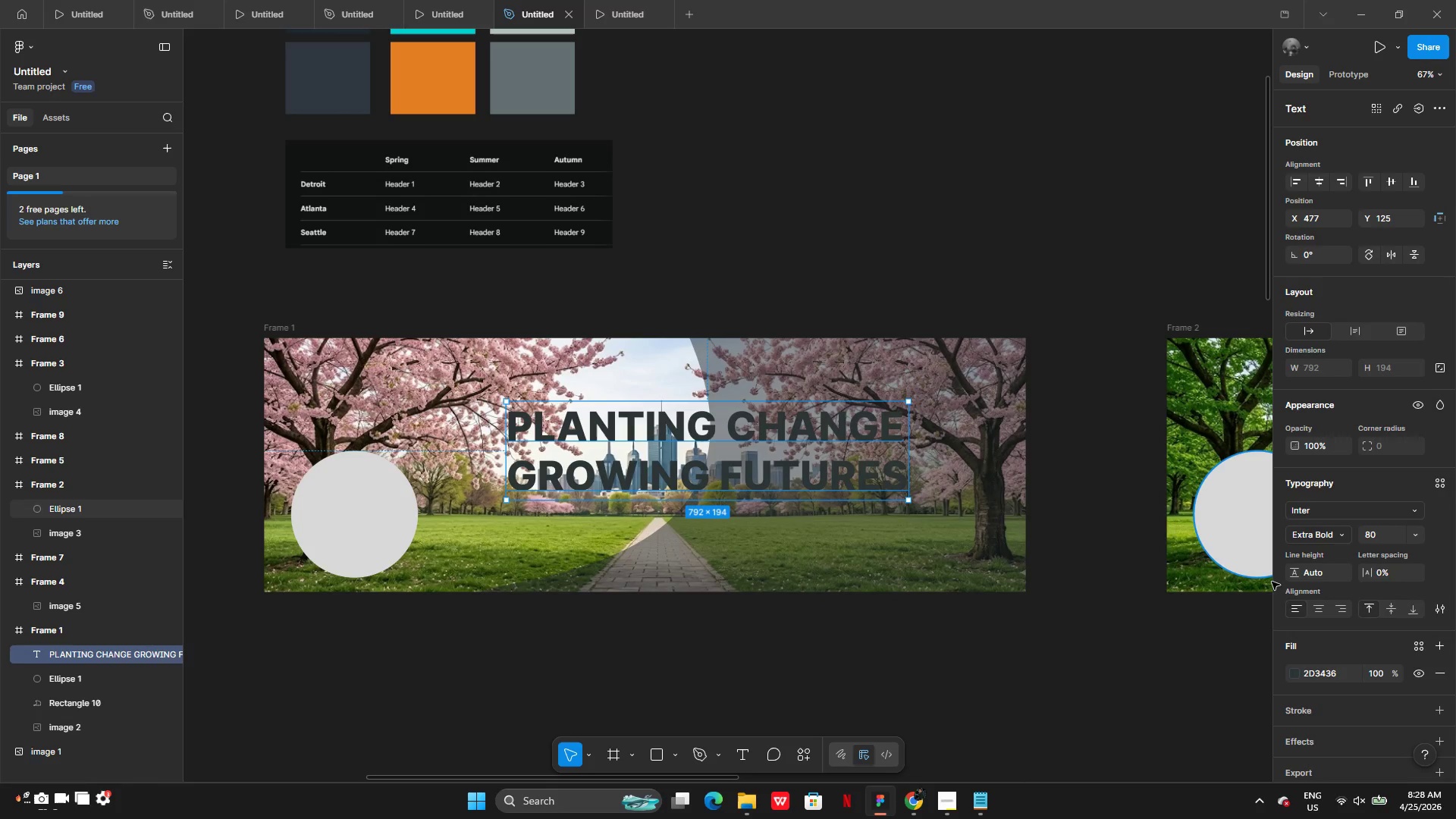 
wait(5.49)
 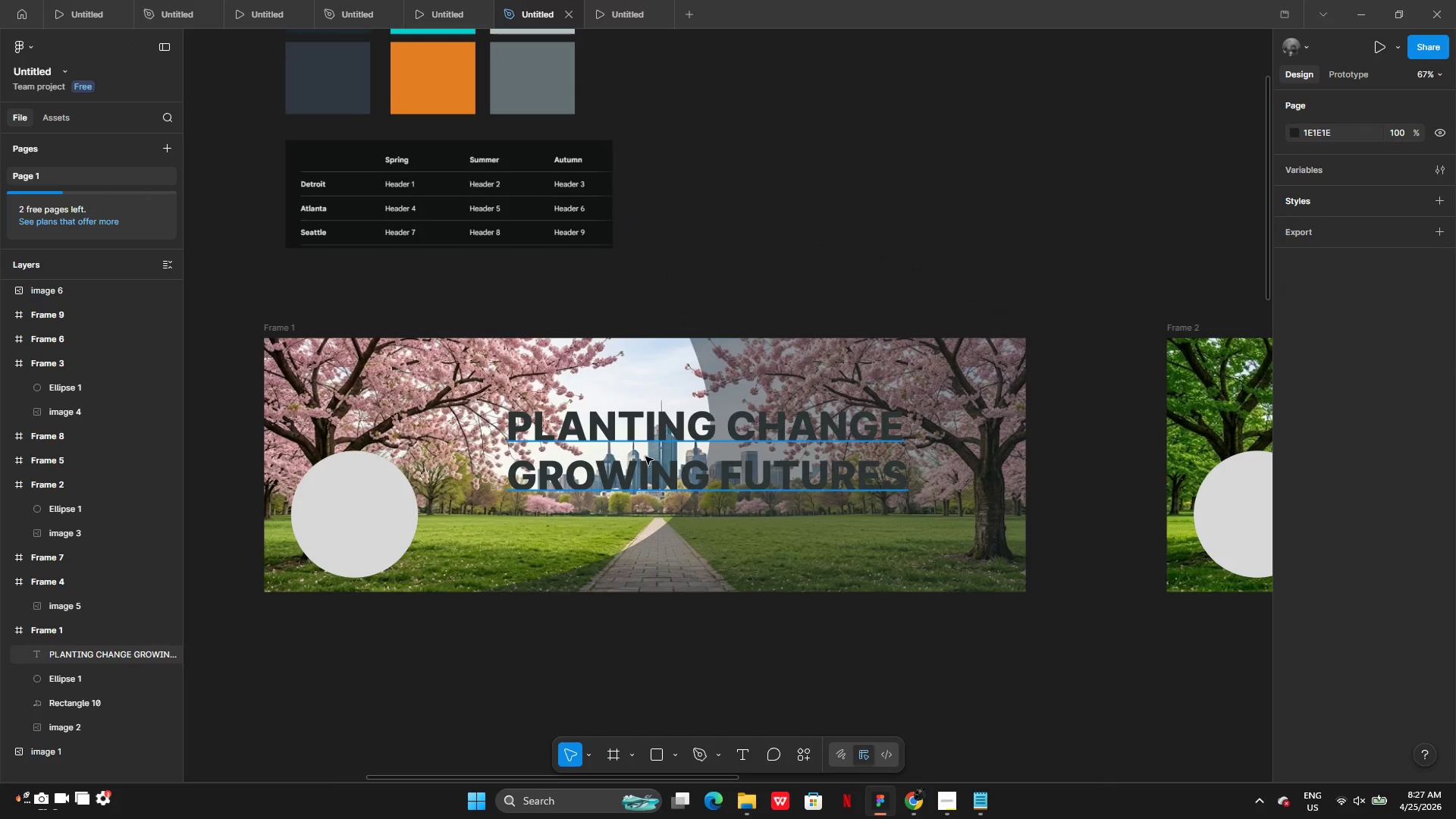 
left_click([1294, 672])
 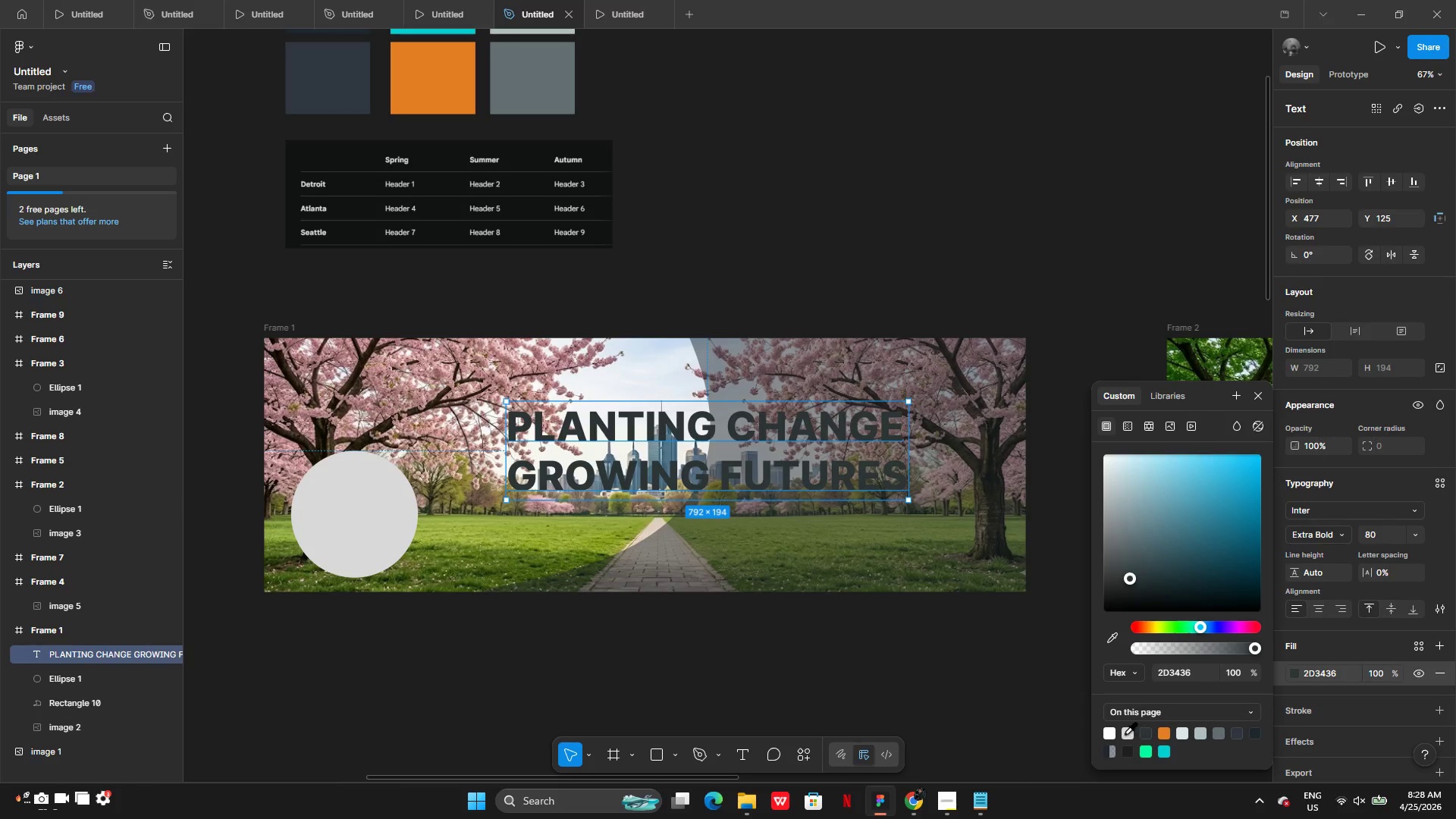 
left_click([1125, 733])
 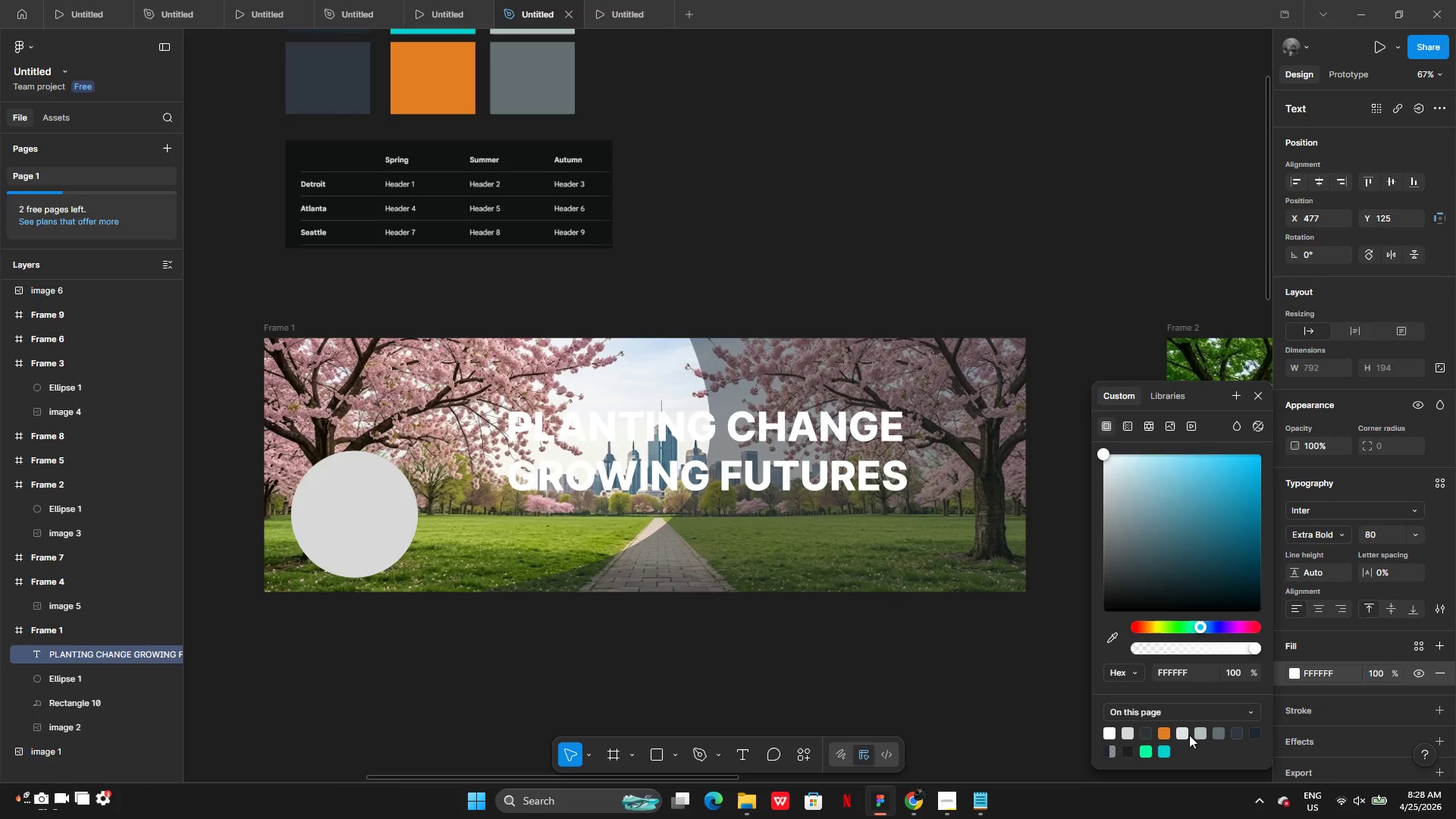 
left_click([1178, 734])
 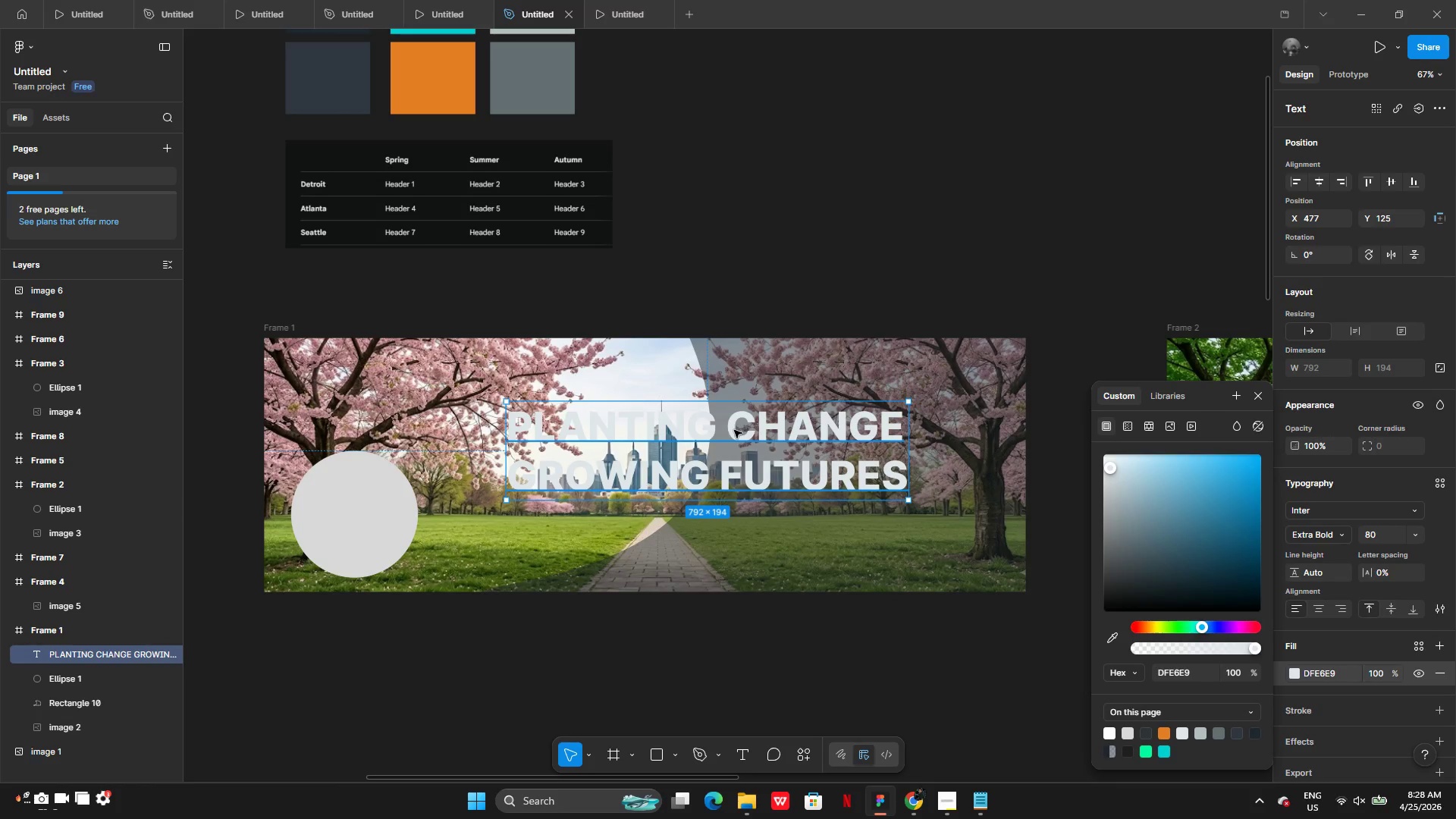 
left_click_drag(start_coordinate=[734, 430], to_coordinate=[767, 447])
 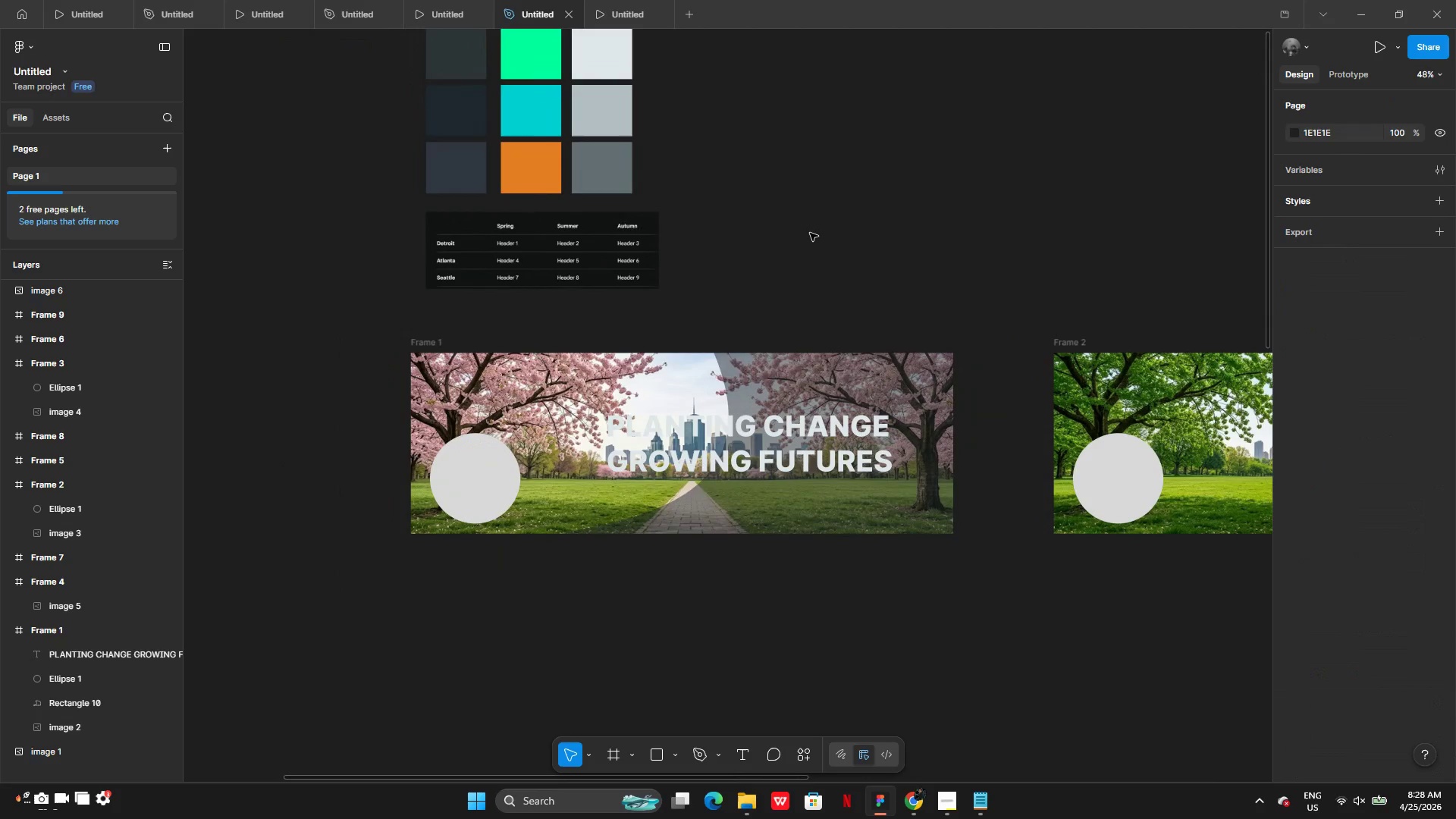 
double_click([810, 233])
 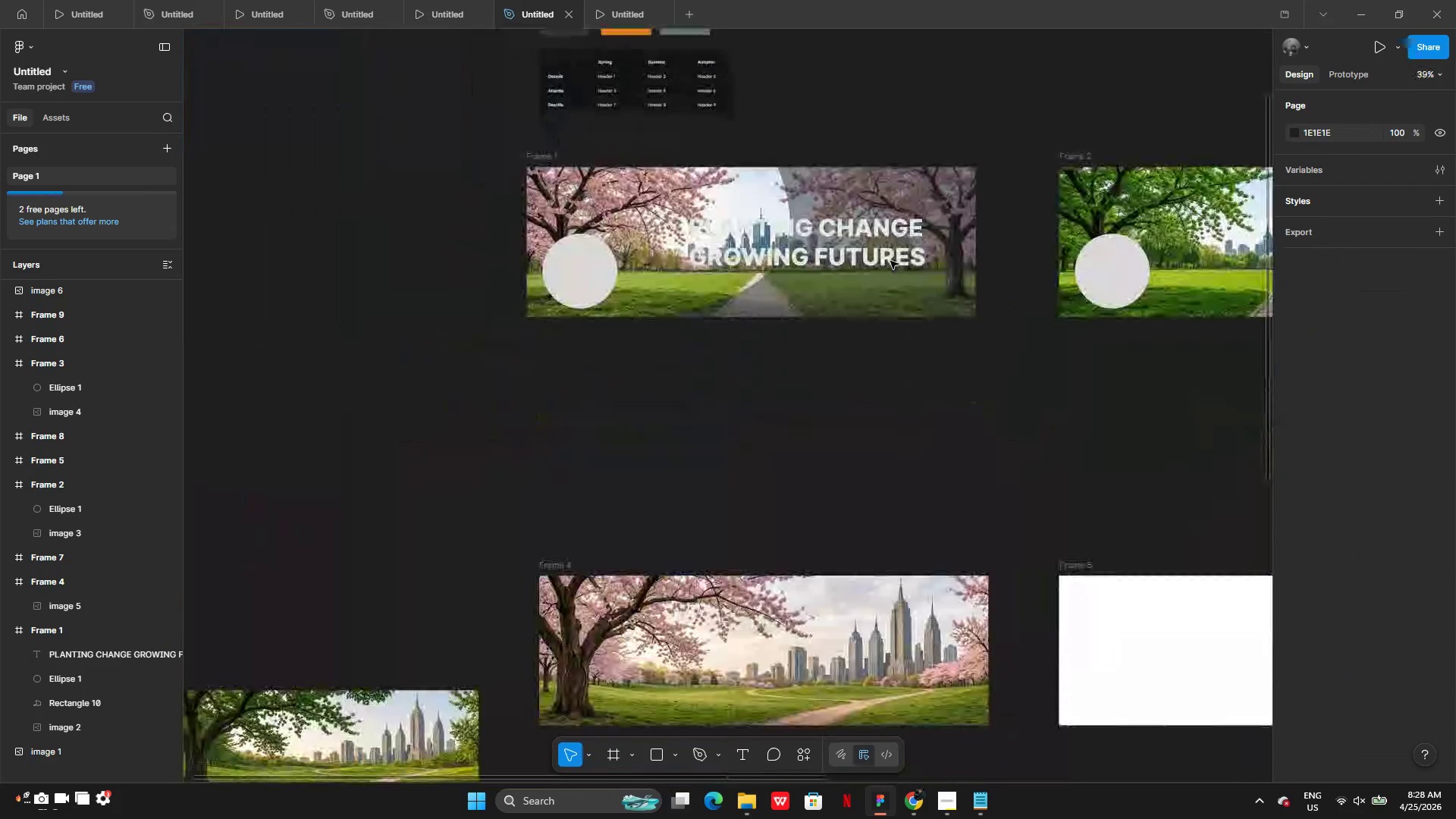 
wait(11.0)
 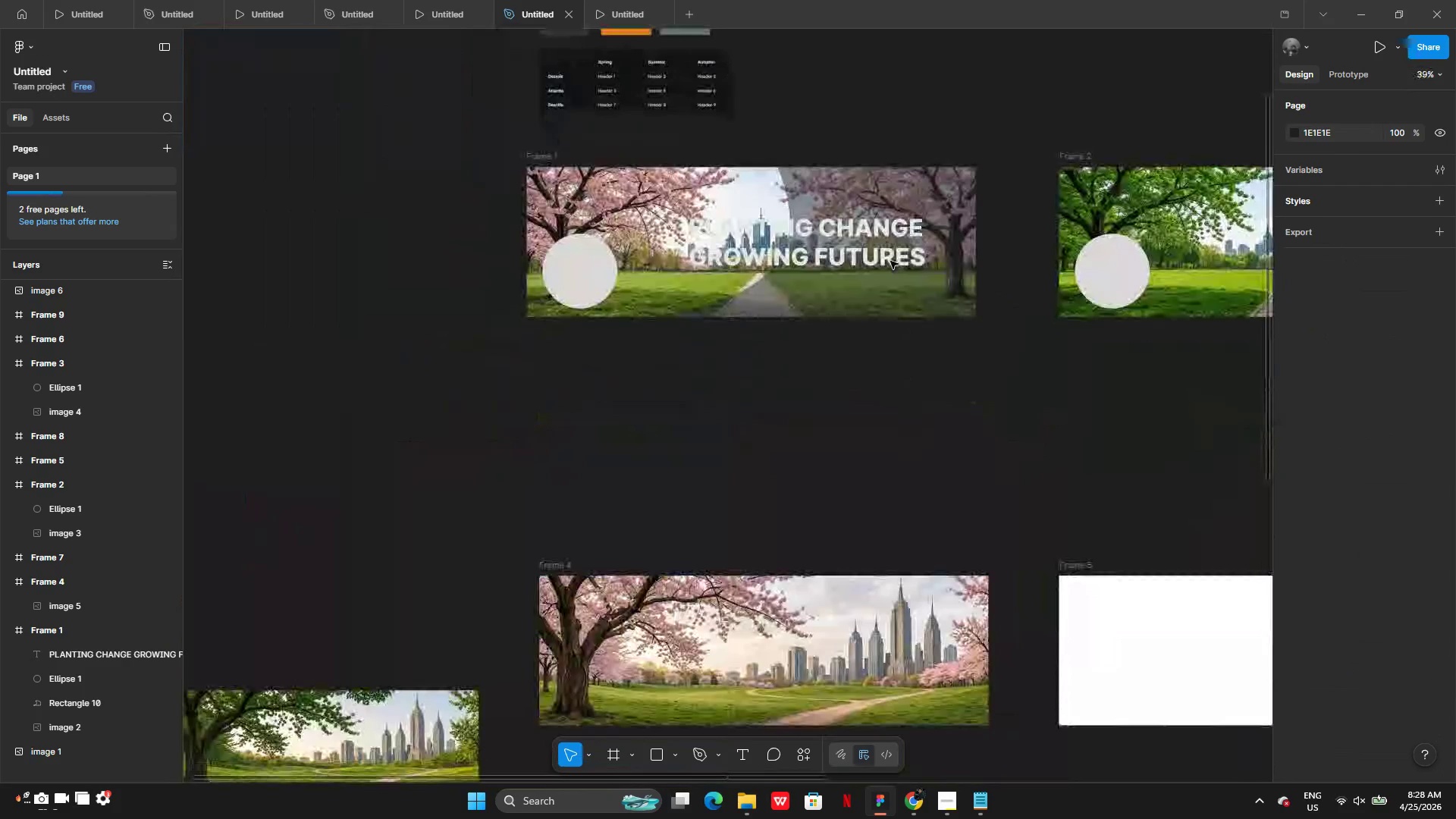 
left_click([787, 399])
 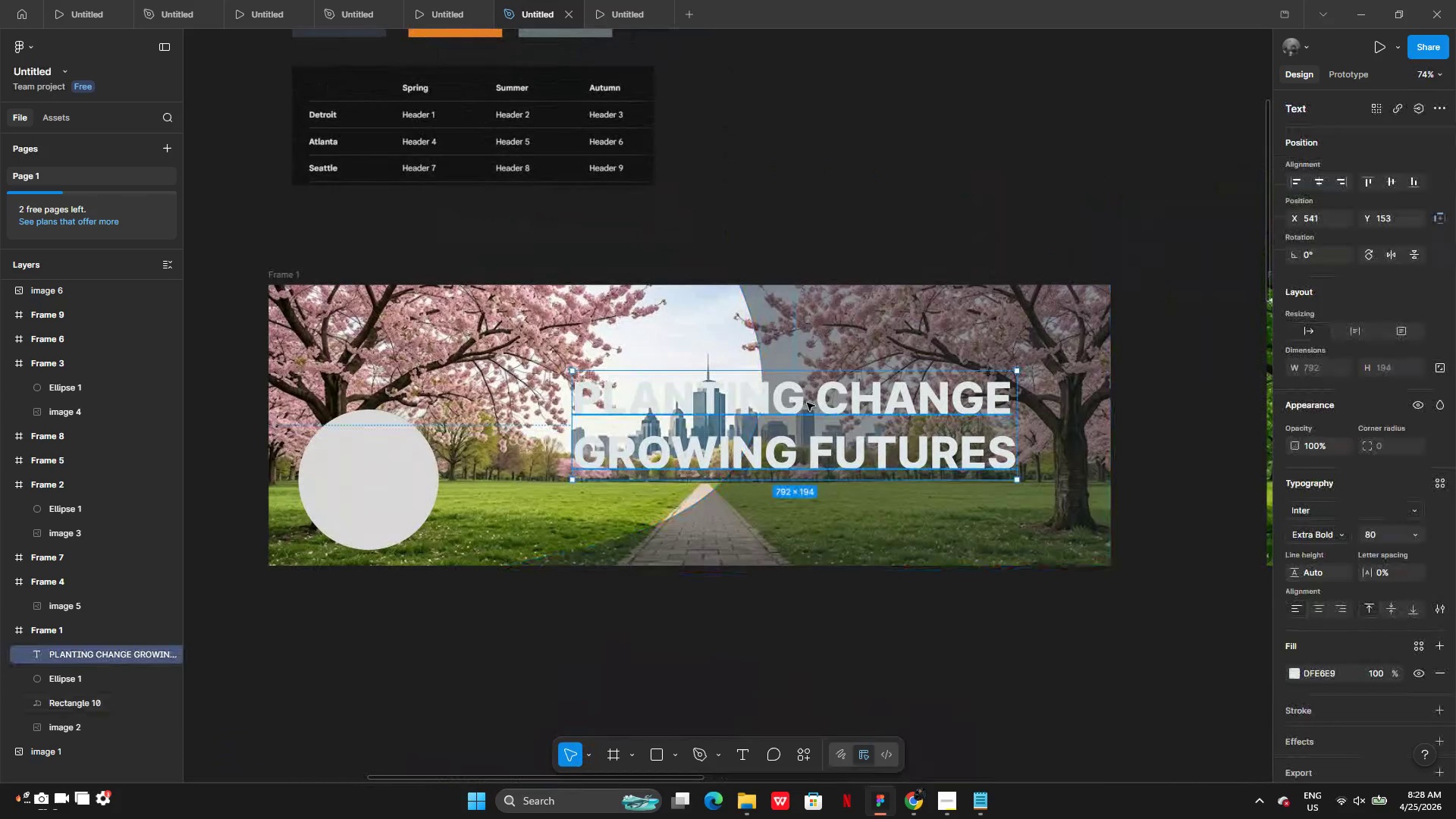 
left_click_drag(start_coordinate=[807, 403], to_coordinate=[697, 406])
 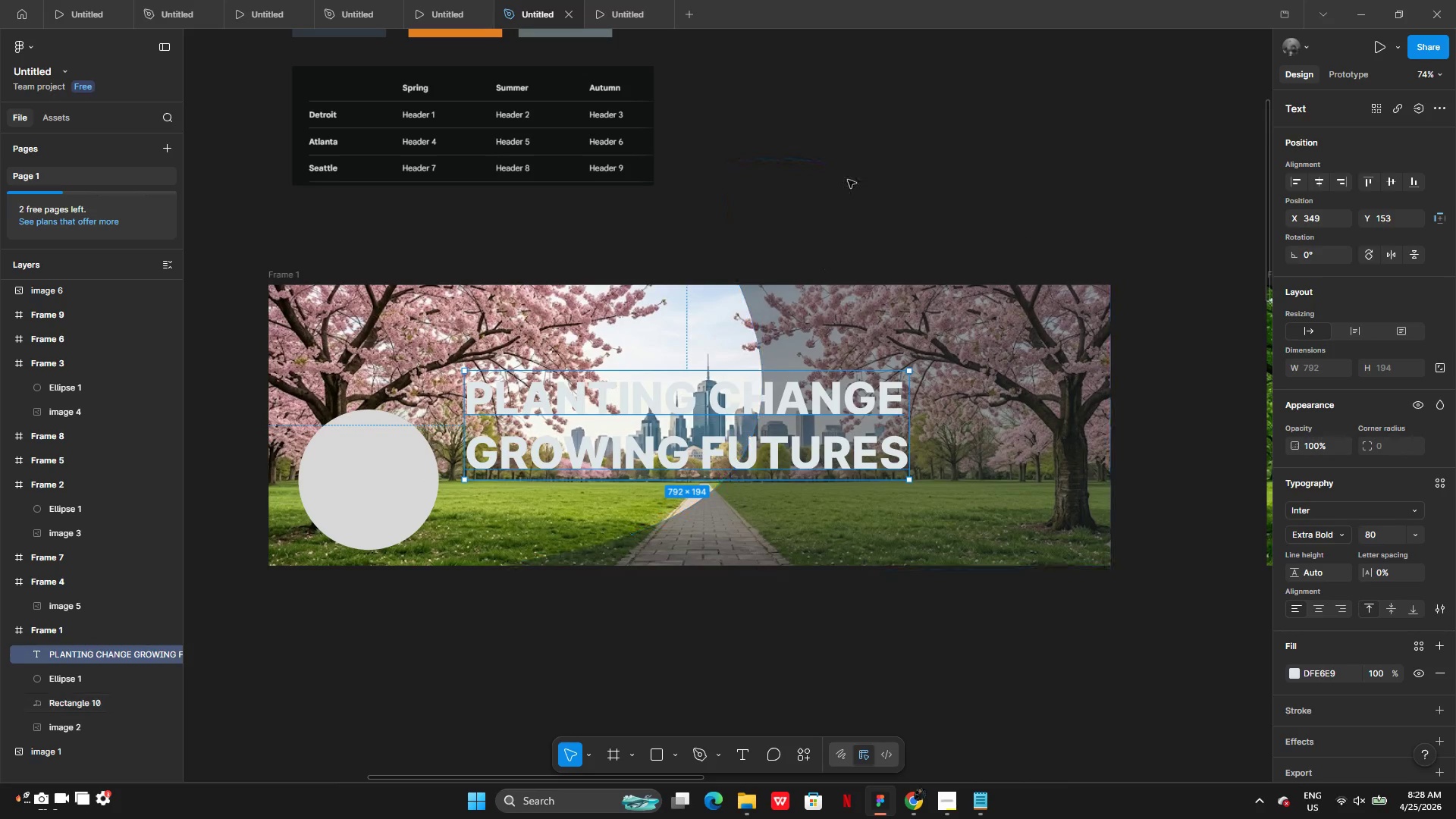 
left_click([848, 180])
 